 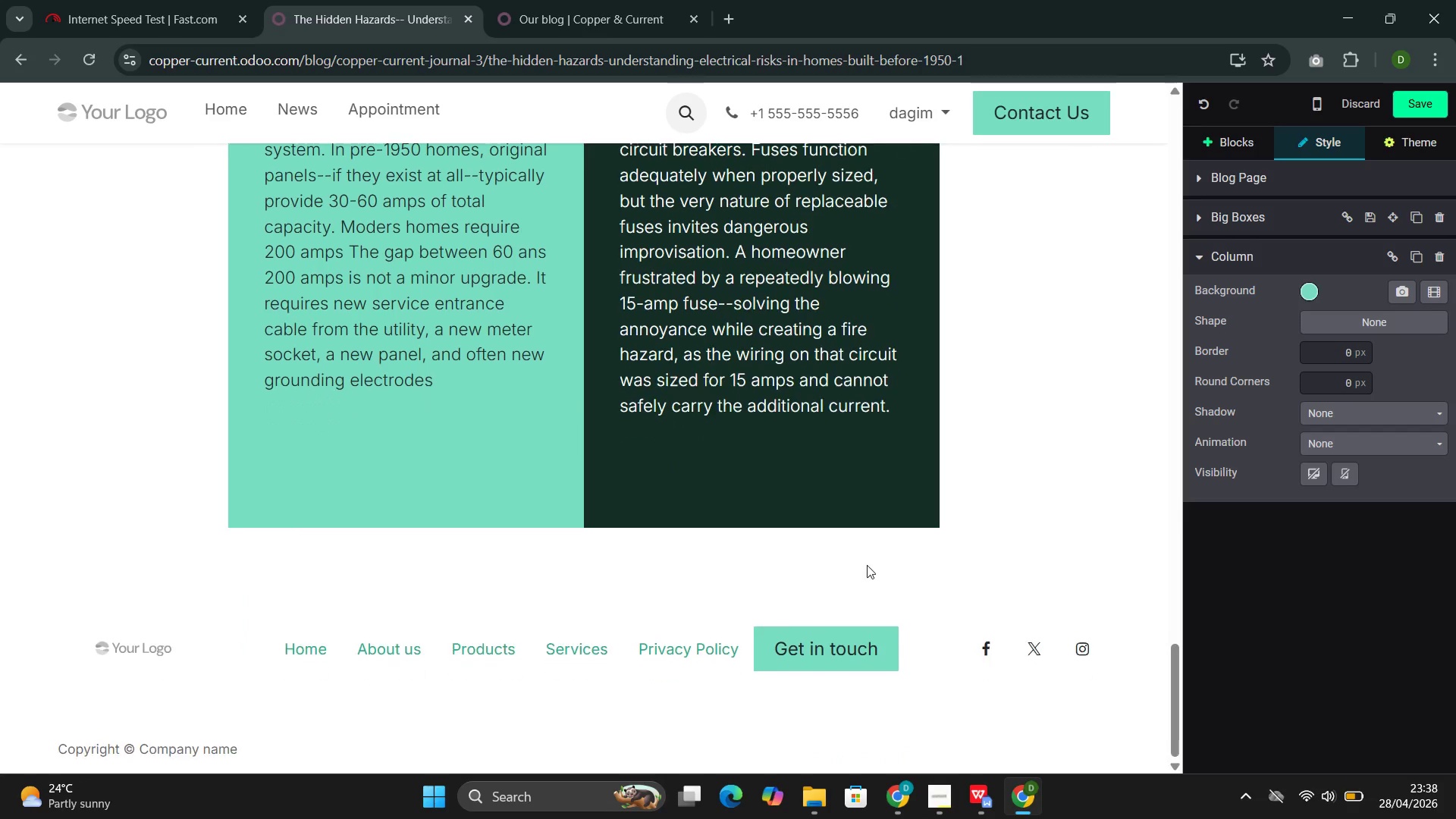 
left_click([900, 492])
 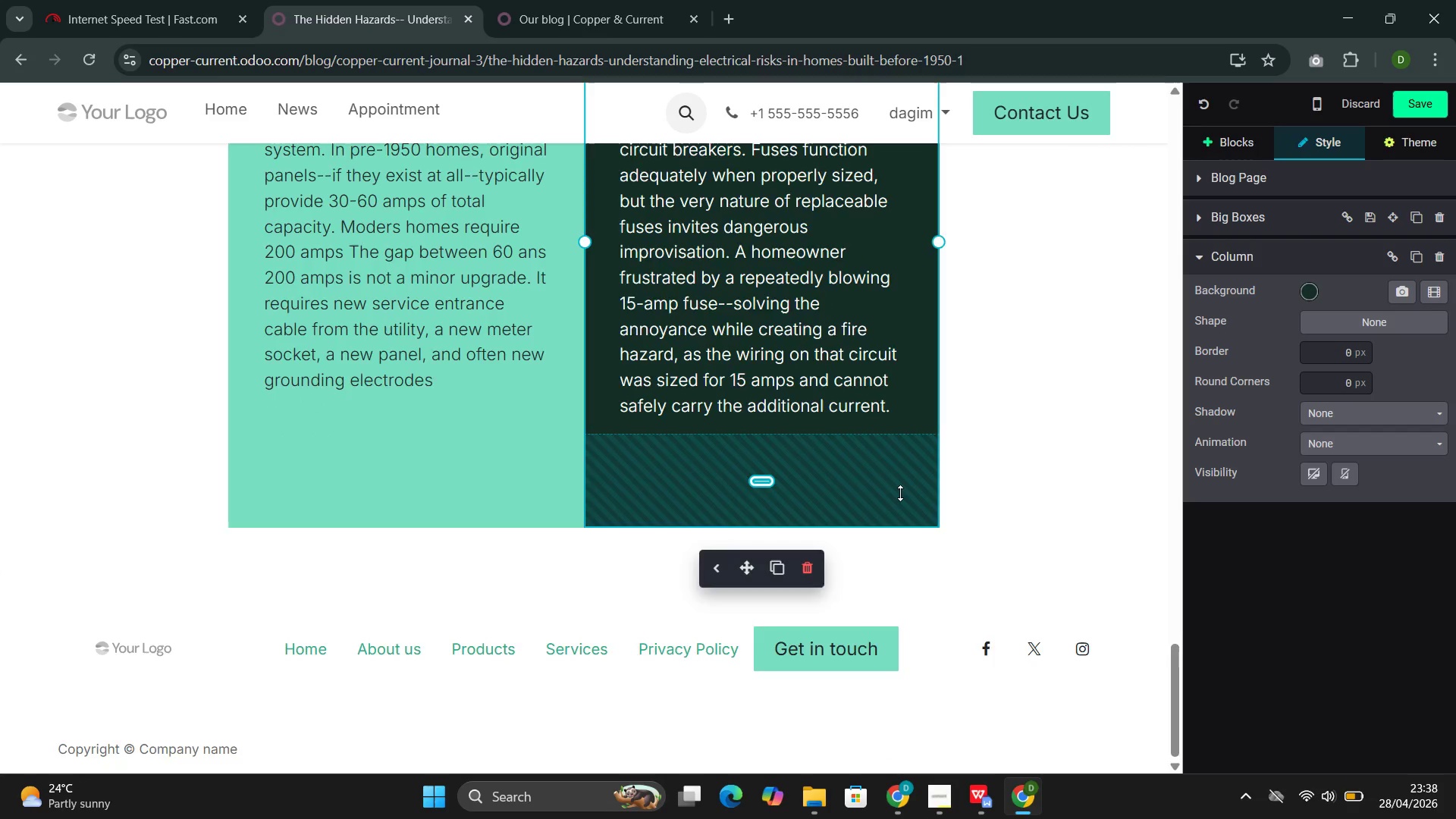 
scroll: coordinate [995, 423], scroll_direction: up, amount: 3.0
 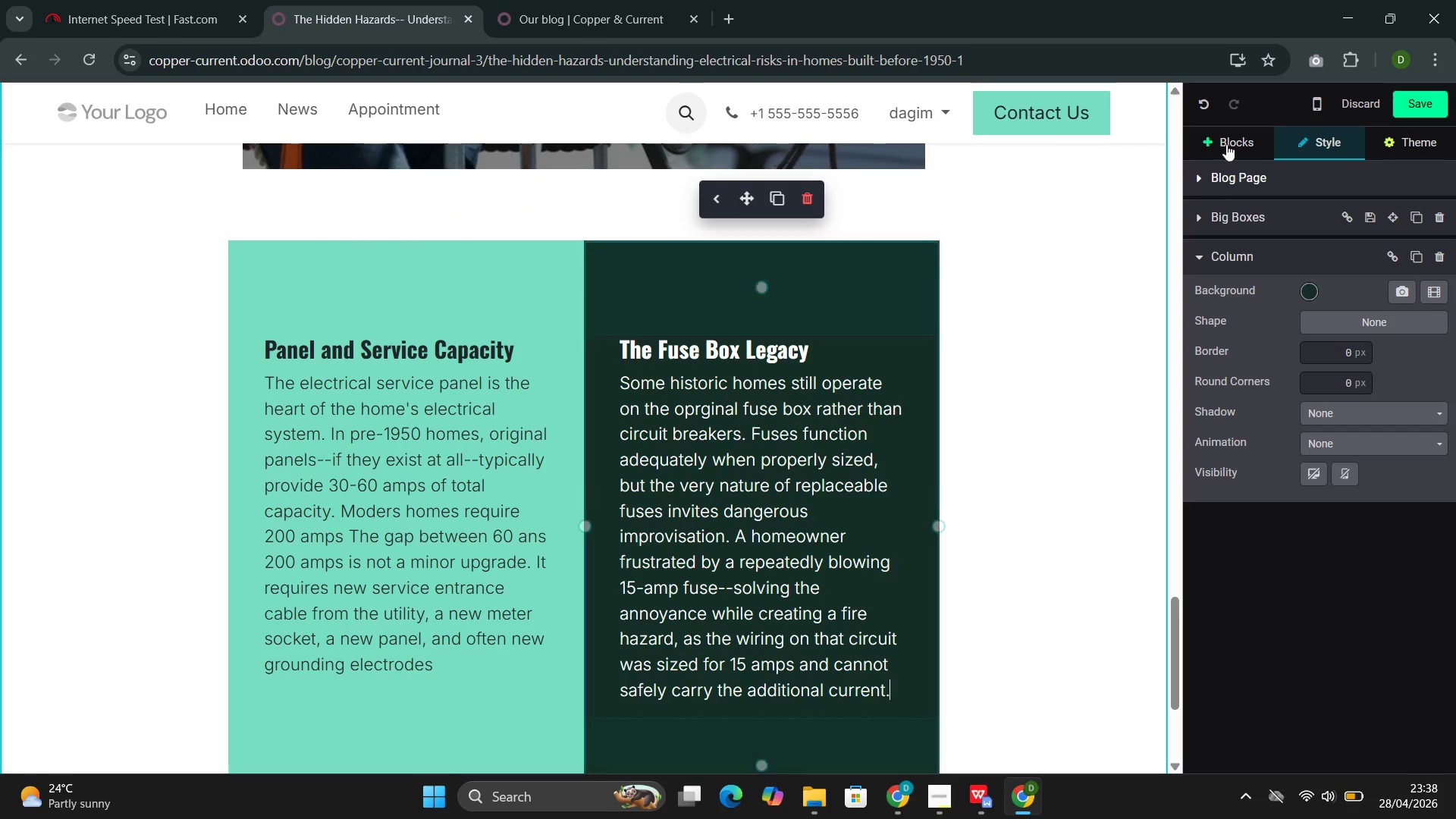 
left_click([1235, 138])
 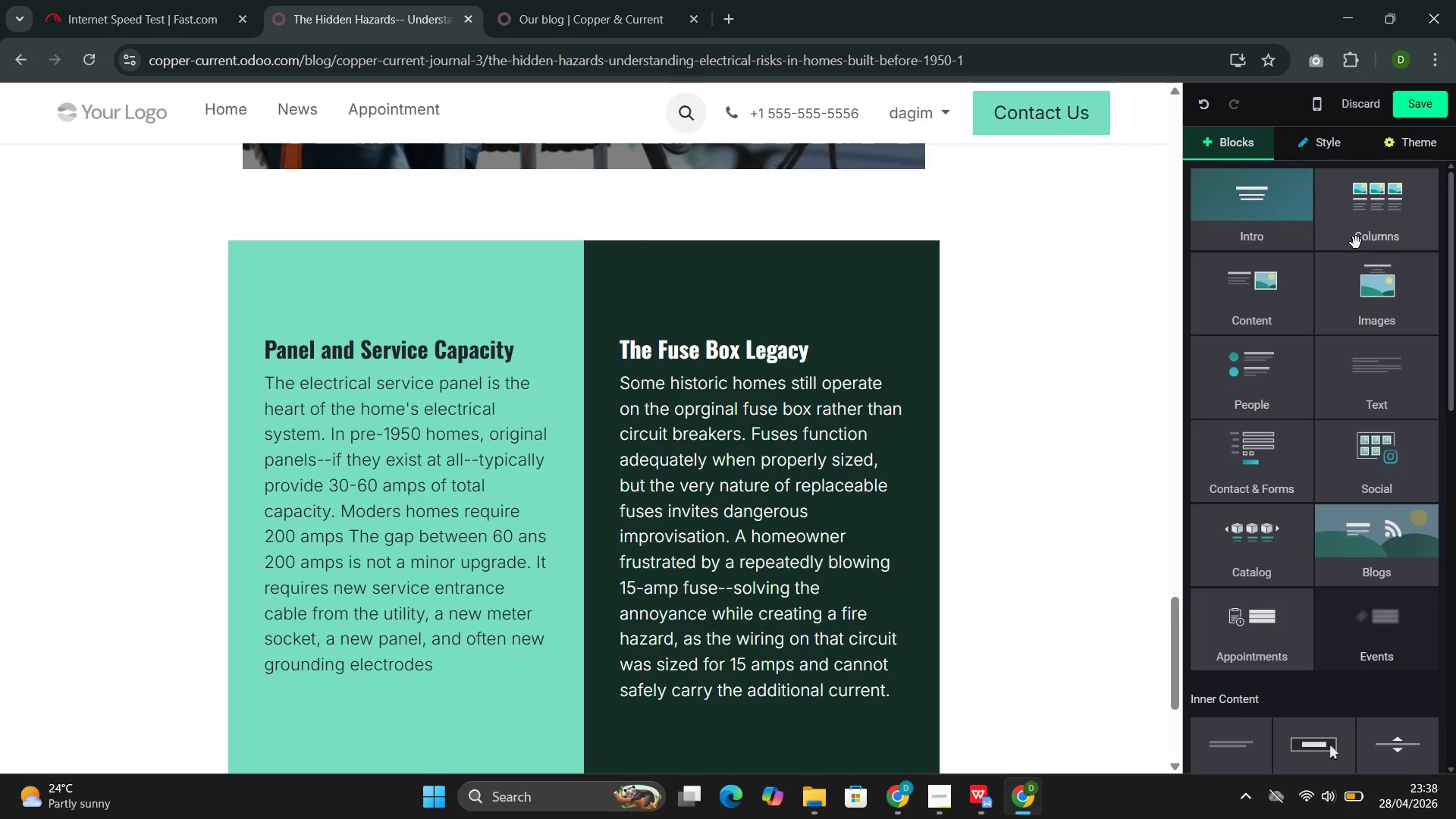 
mouse_move([1248, 274])
 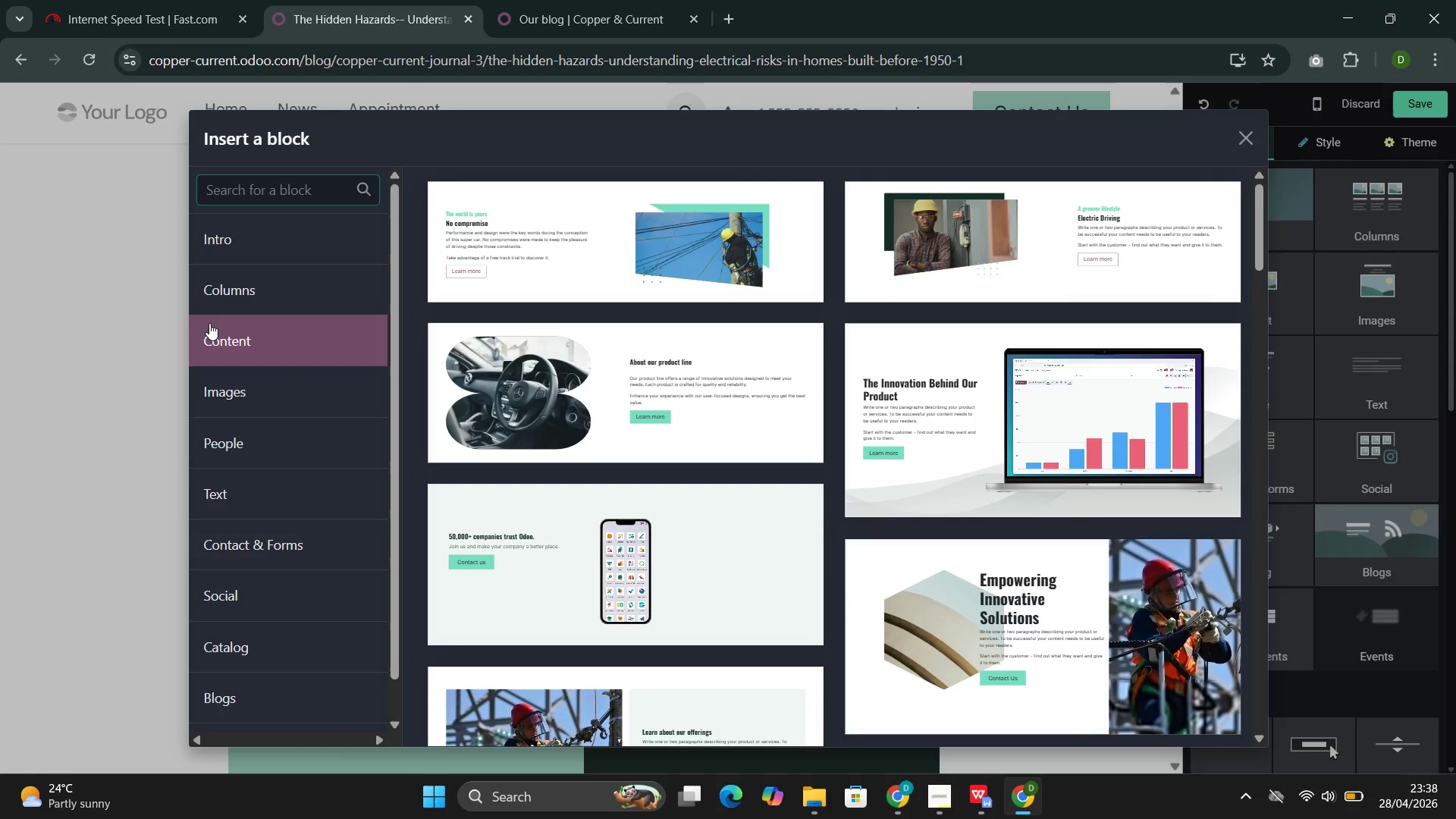 
left_click([252, 393])
 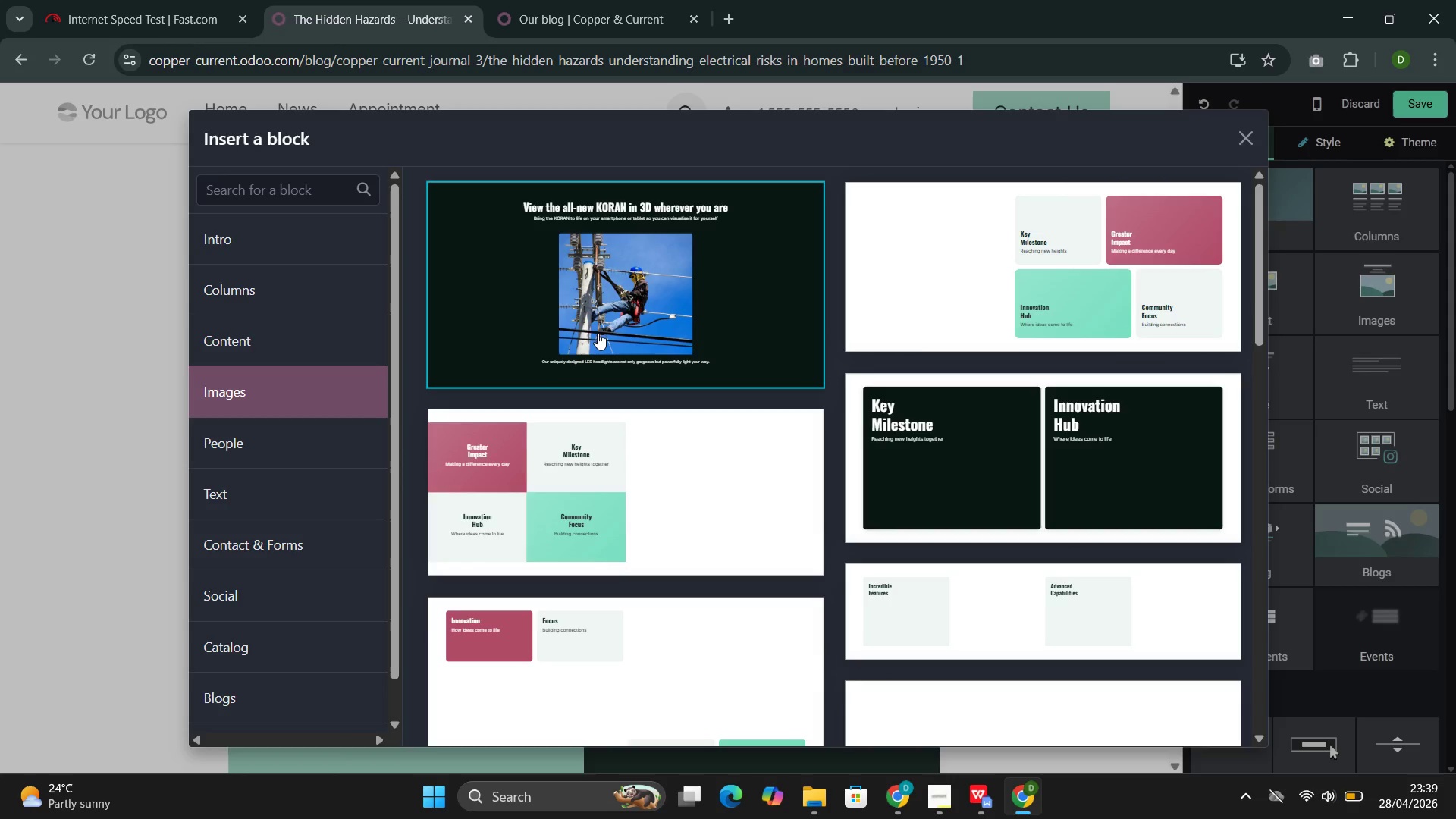 
wait(7.17)
 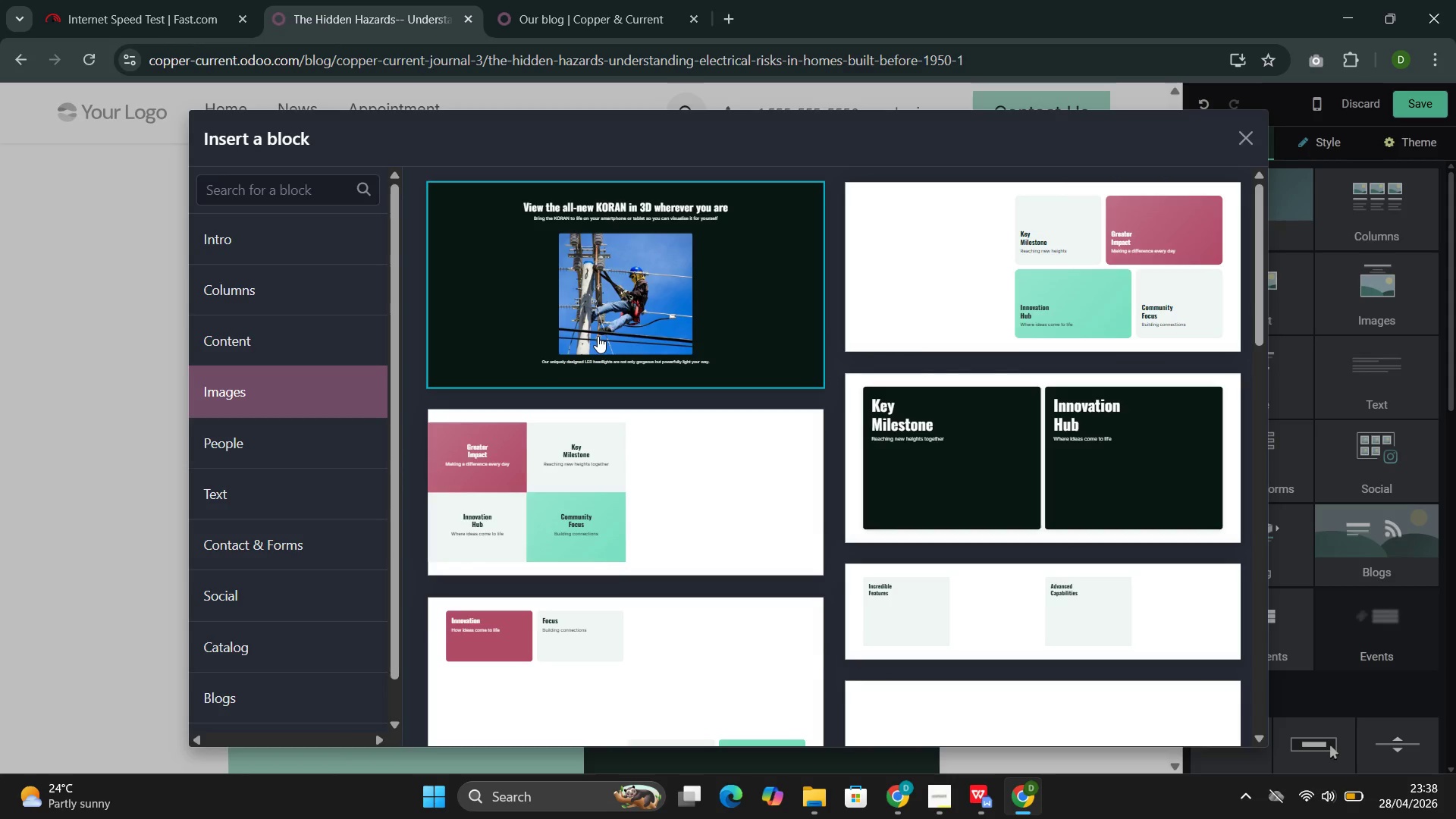 
scroll: coordinate [899, 463], scroll_direction: down, amount: 3.0
 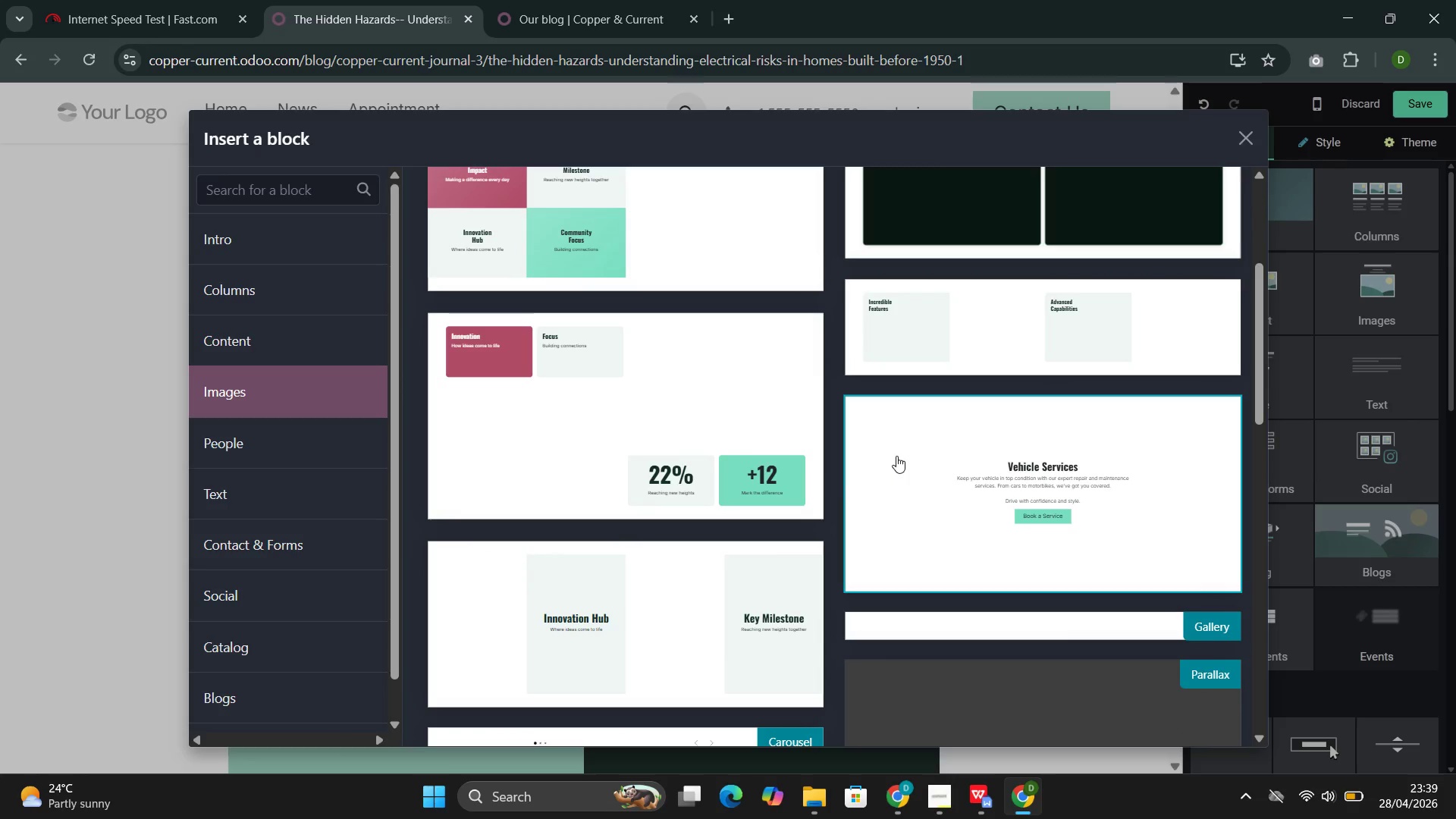 
scroll: coordinate [894, 456], scroll_direction: up, amount: 2.0
 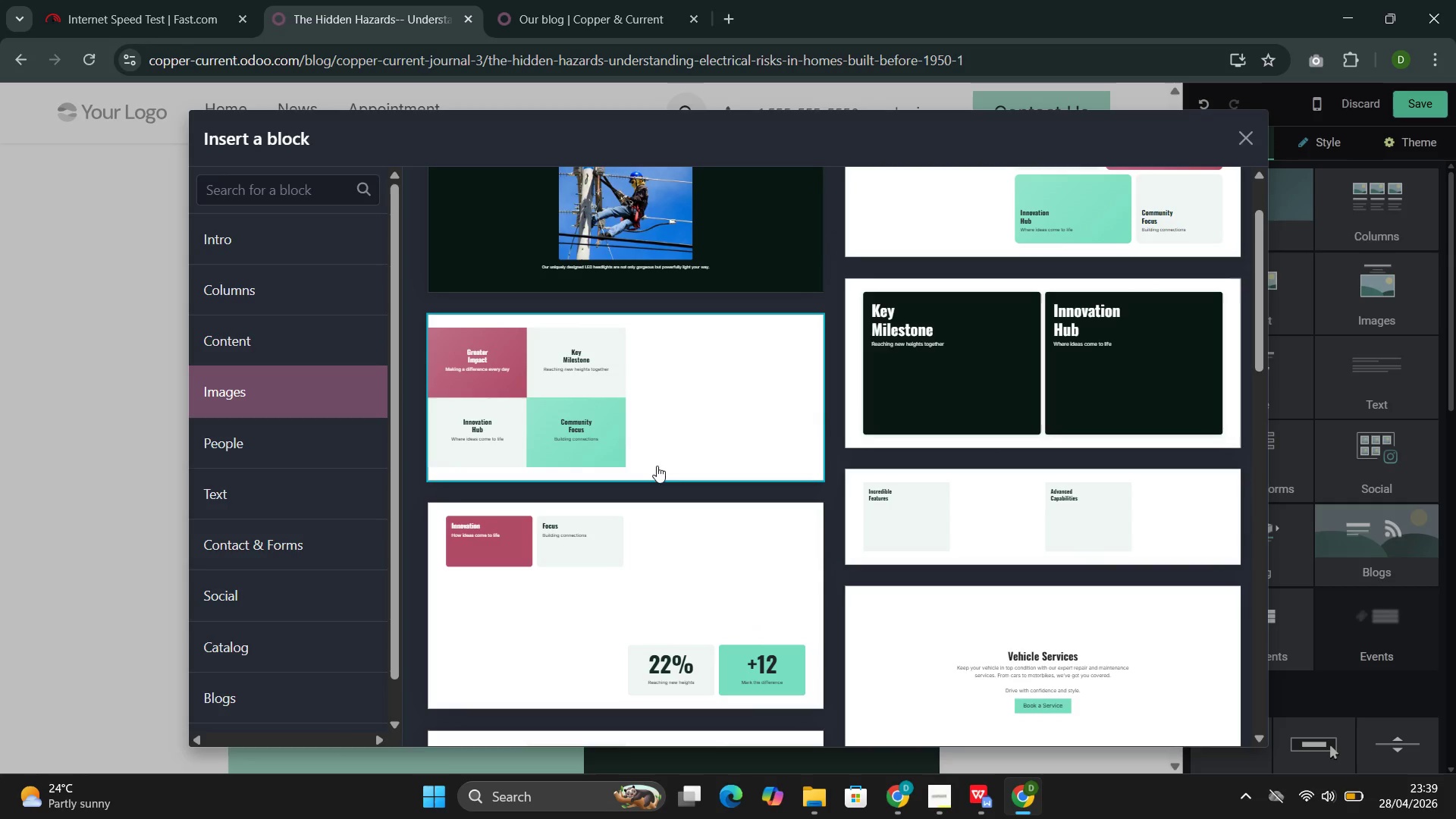 
mouse_move([632, 394])
 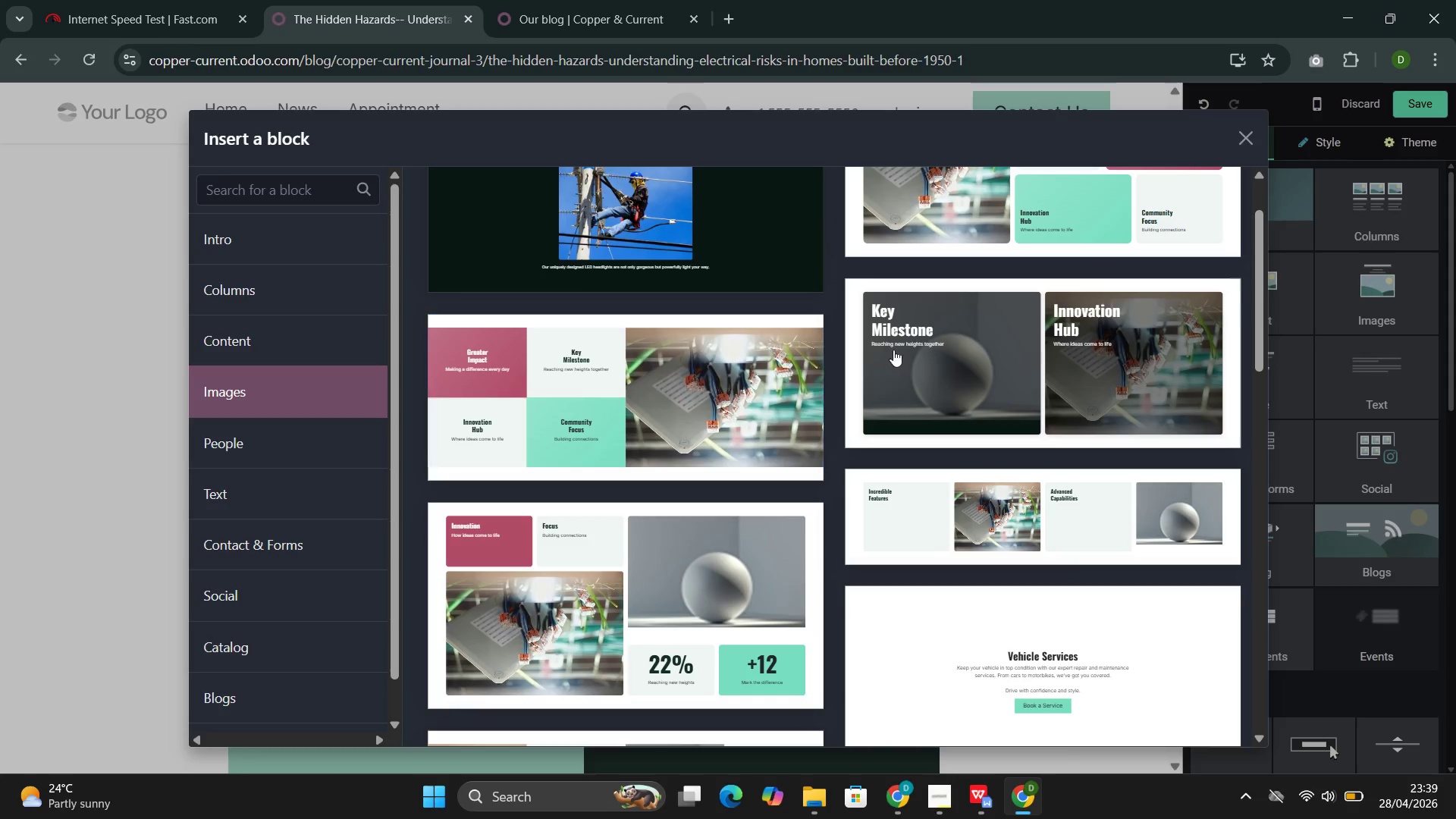 
scroll: coordinate [957, 339], scroll_direction: up, amount: 2.0
 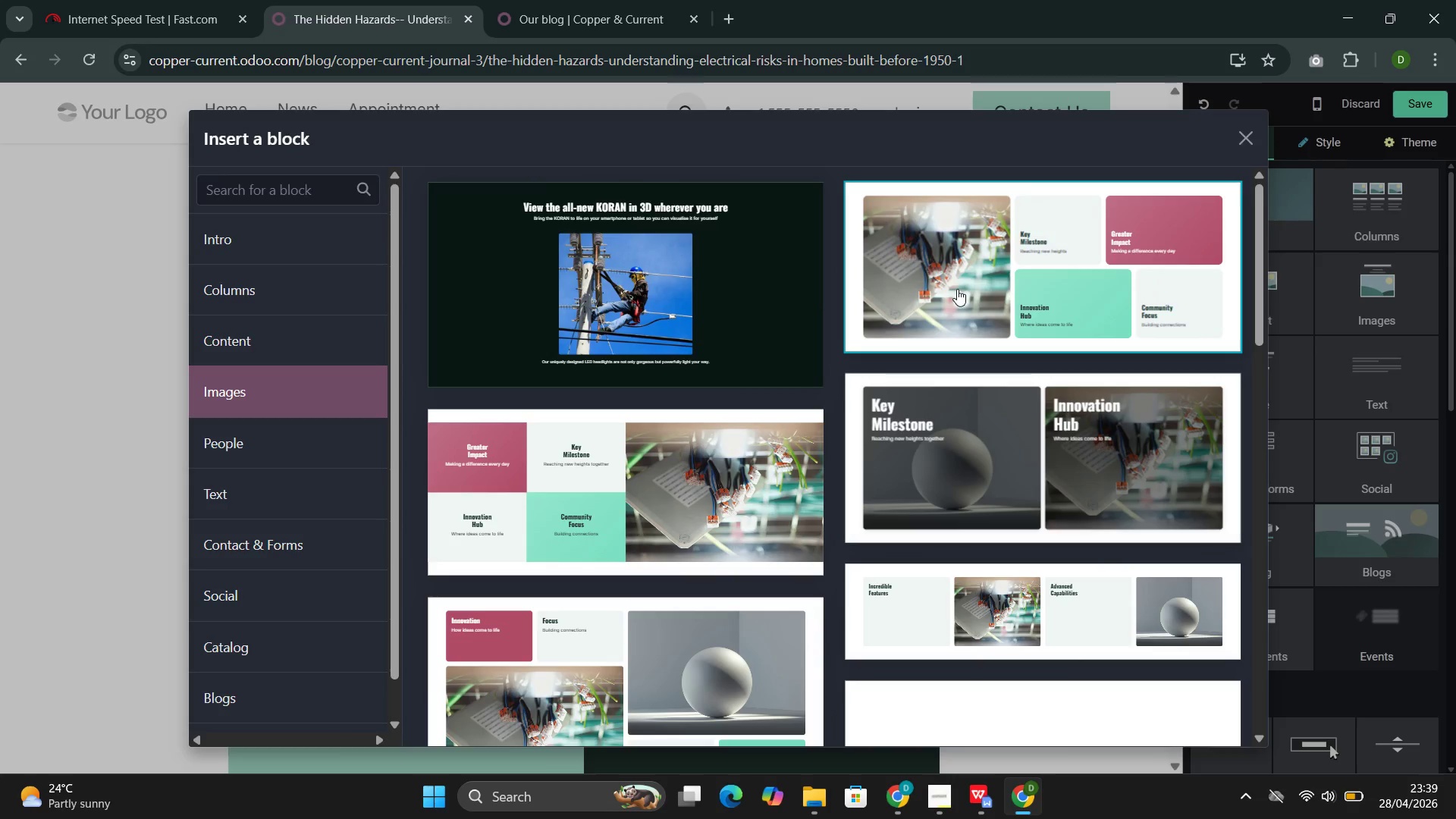 
left_click([956, 286])
 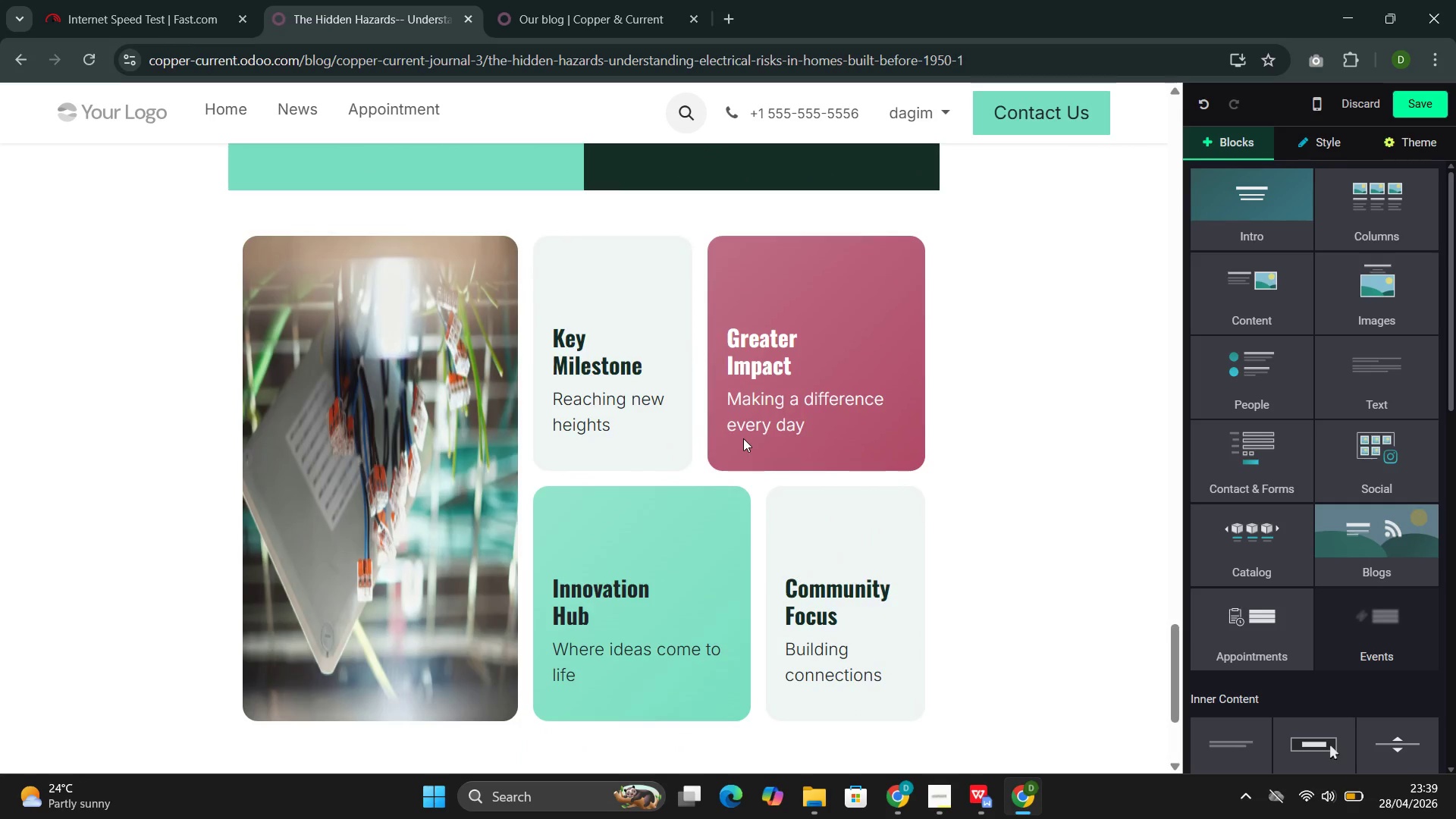 
scroll: coordinate [743, 438], scroll_direction: down, amount: 1.0
 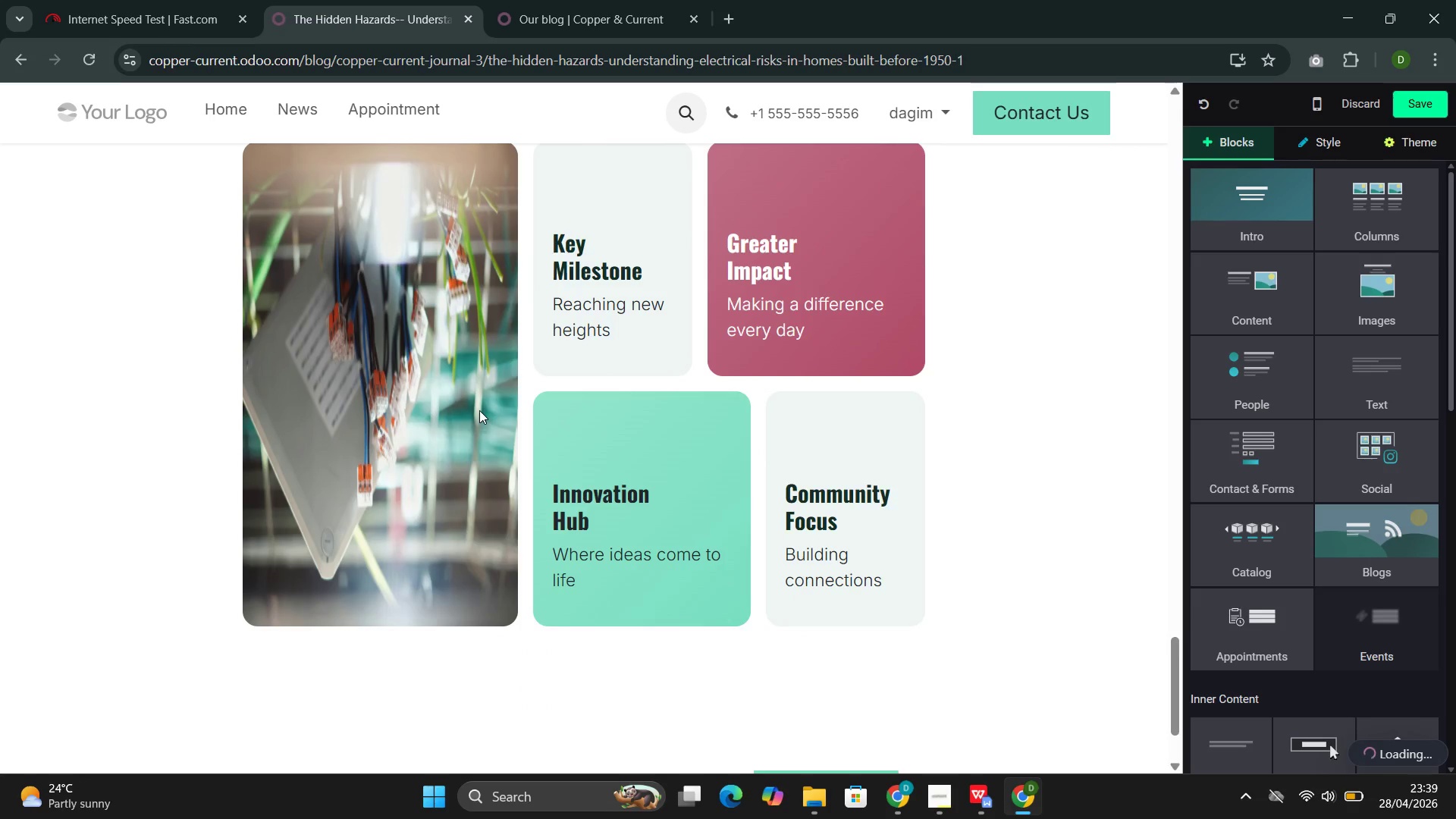 
scroll: coordinate [479, 405], scroll_direction: up, amount: 3.0
 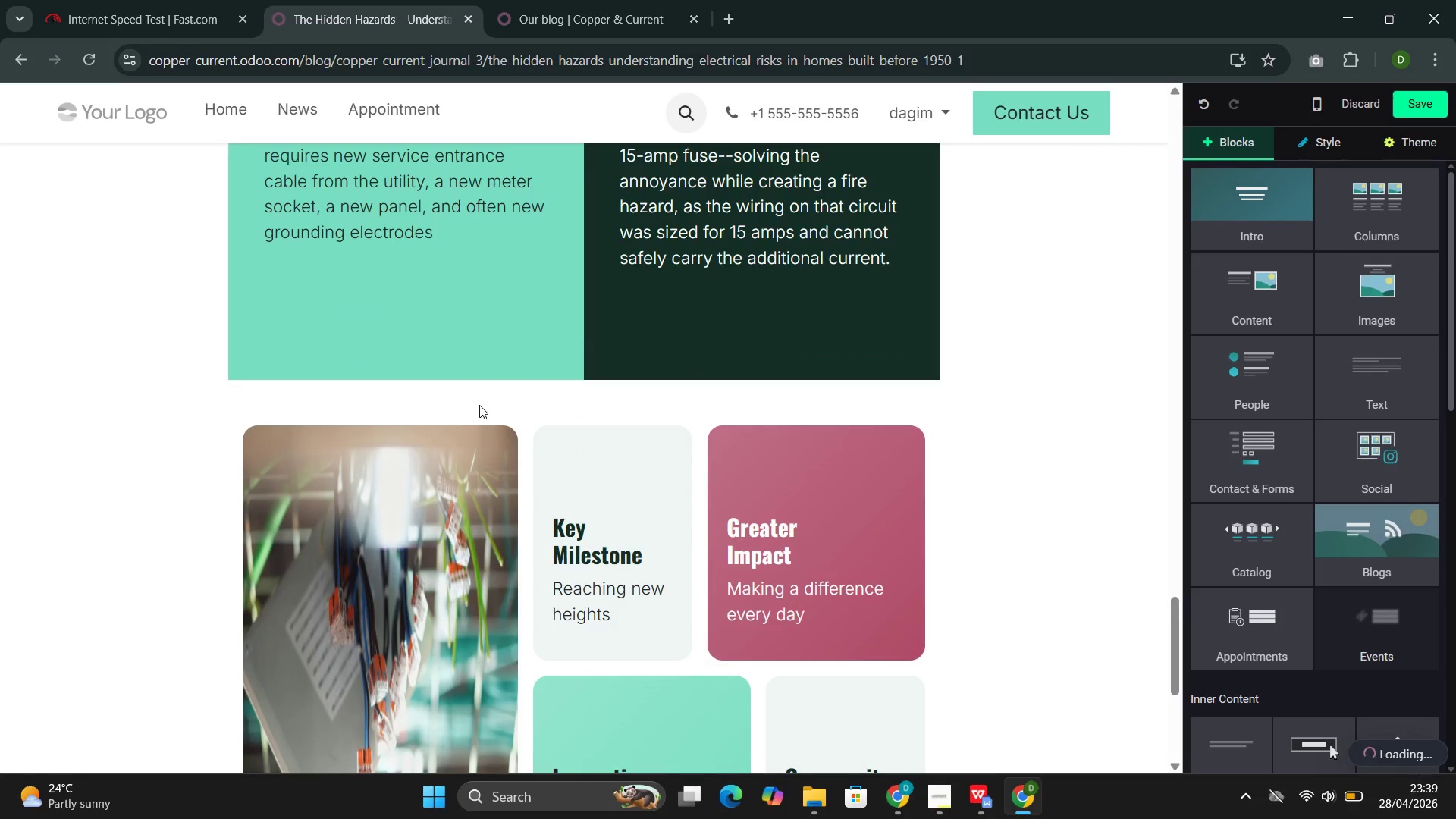 
scroll: coordinate [479, 405], scroll_direction: down, amount: 2.0
 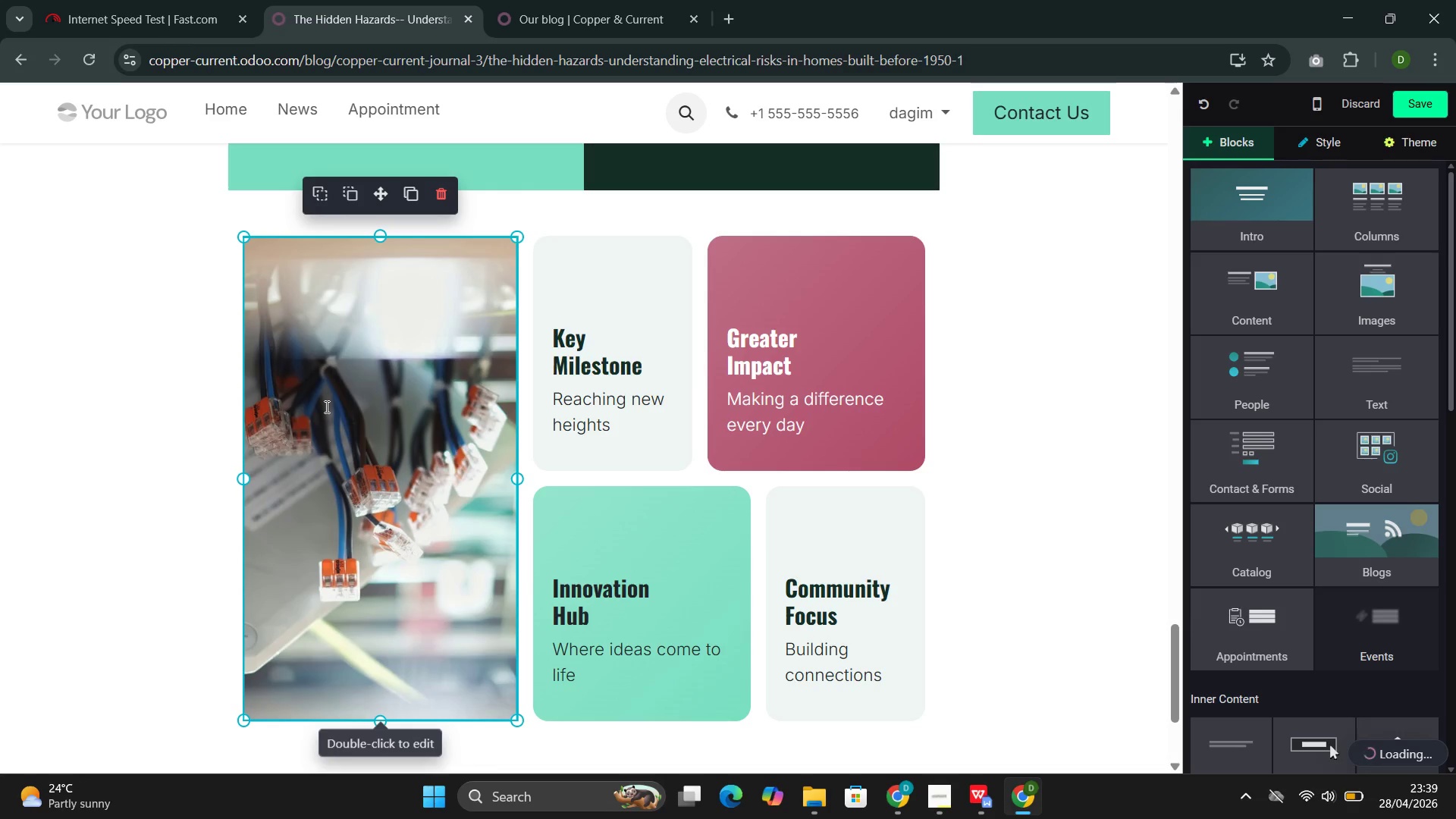 
wait(6.8)
 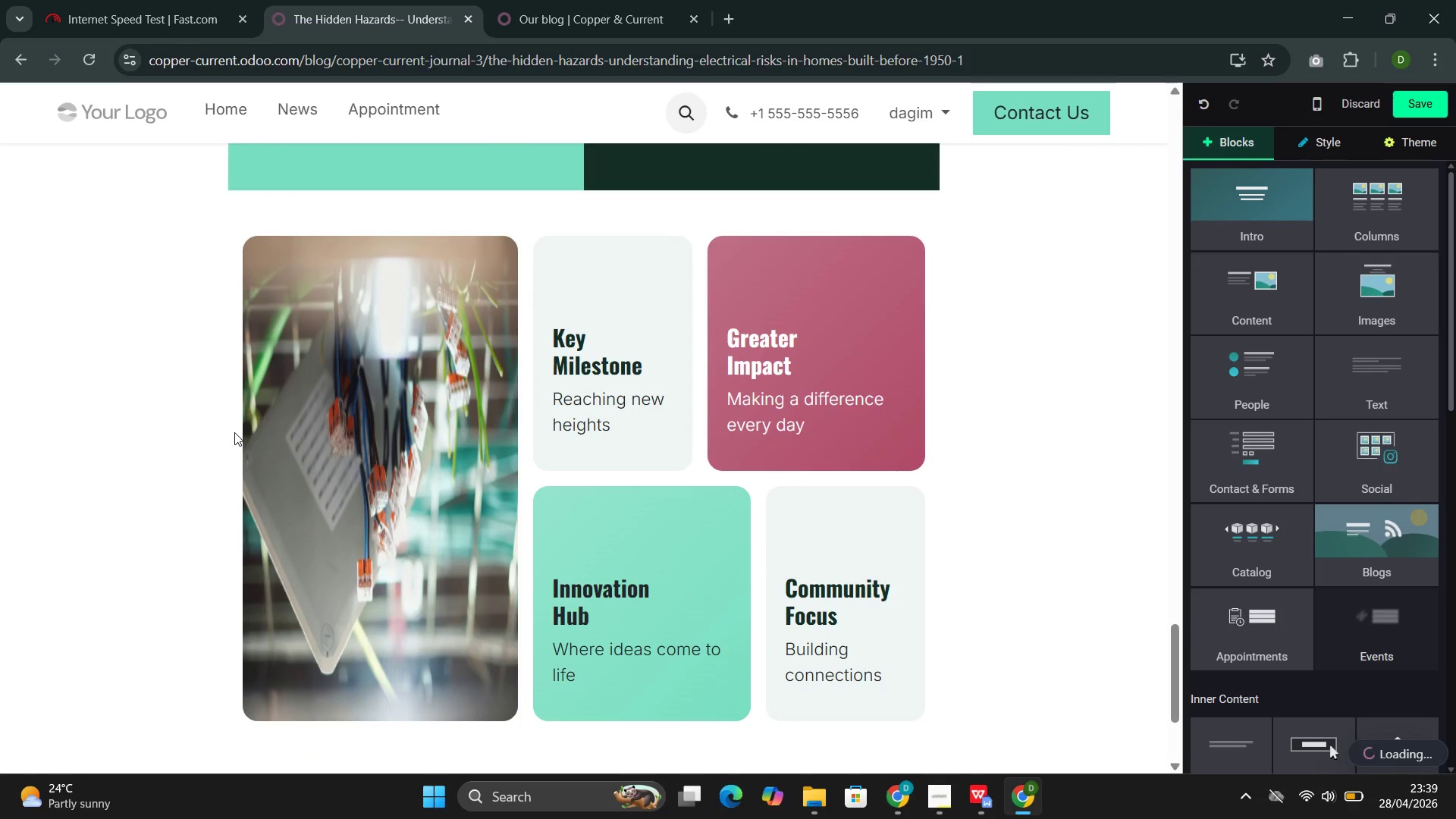 
scroll: coordinate [1250, 357], scroll_direction: down, amount: 1.0
 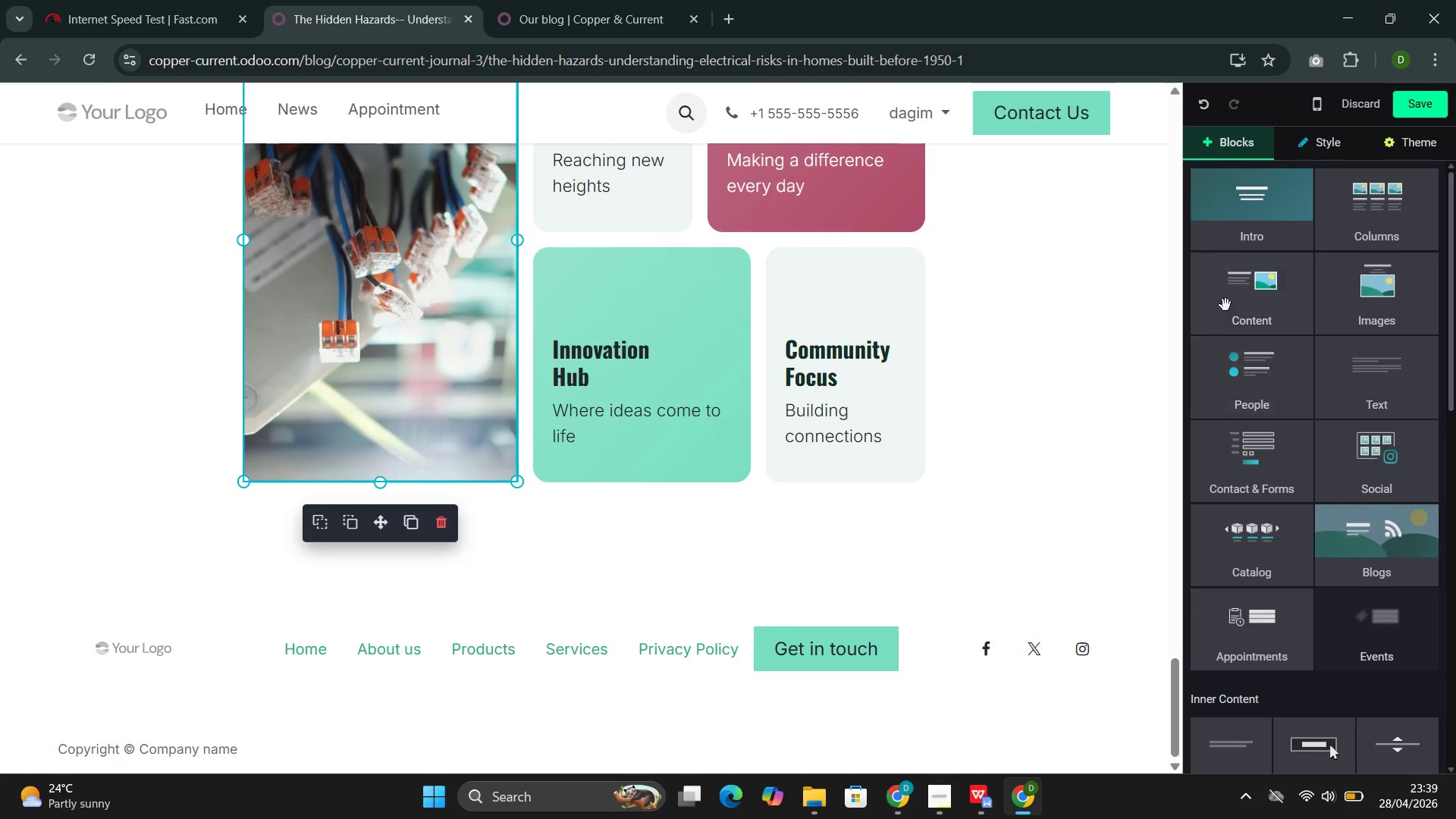 
scroll: coordinate [1220, 283], scroll_direction: up, amount: 2.0
 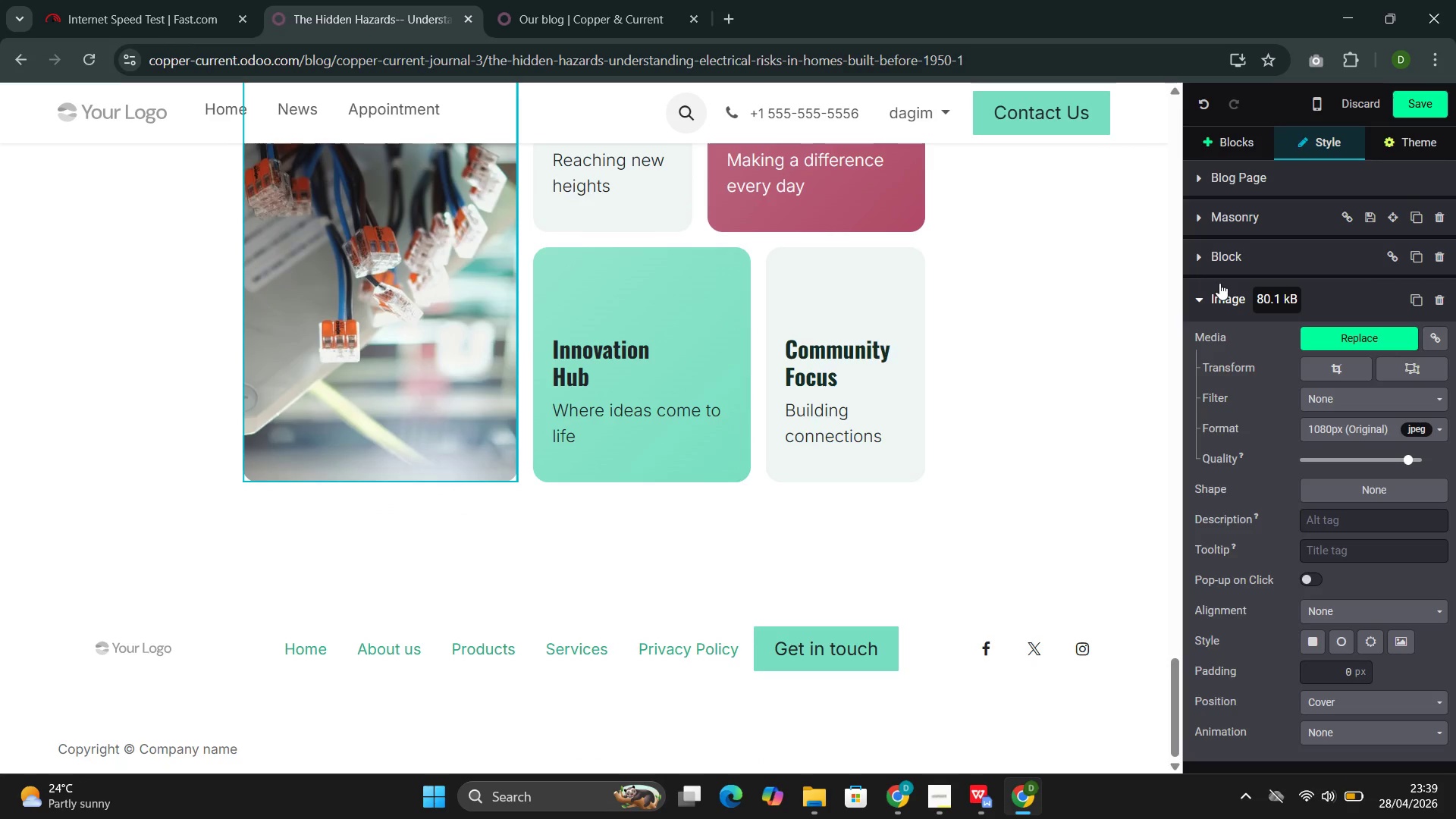 
scroll: coordinate [1219, 283], scroll_direction: down, amount: 2.0
 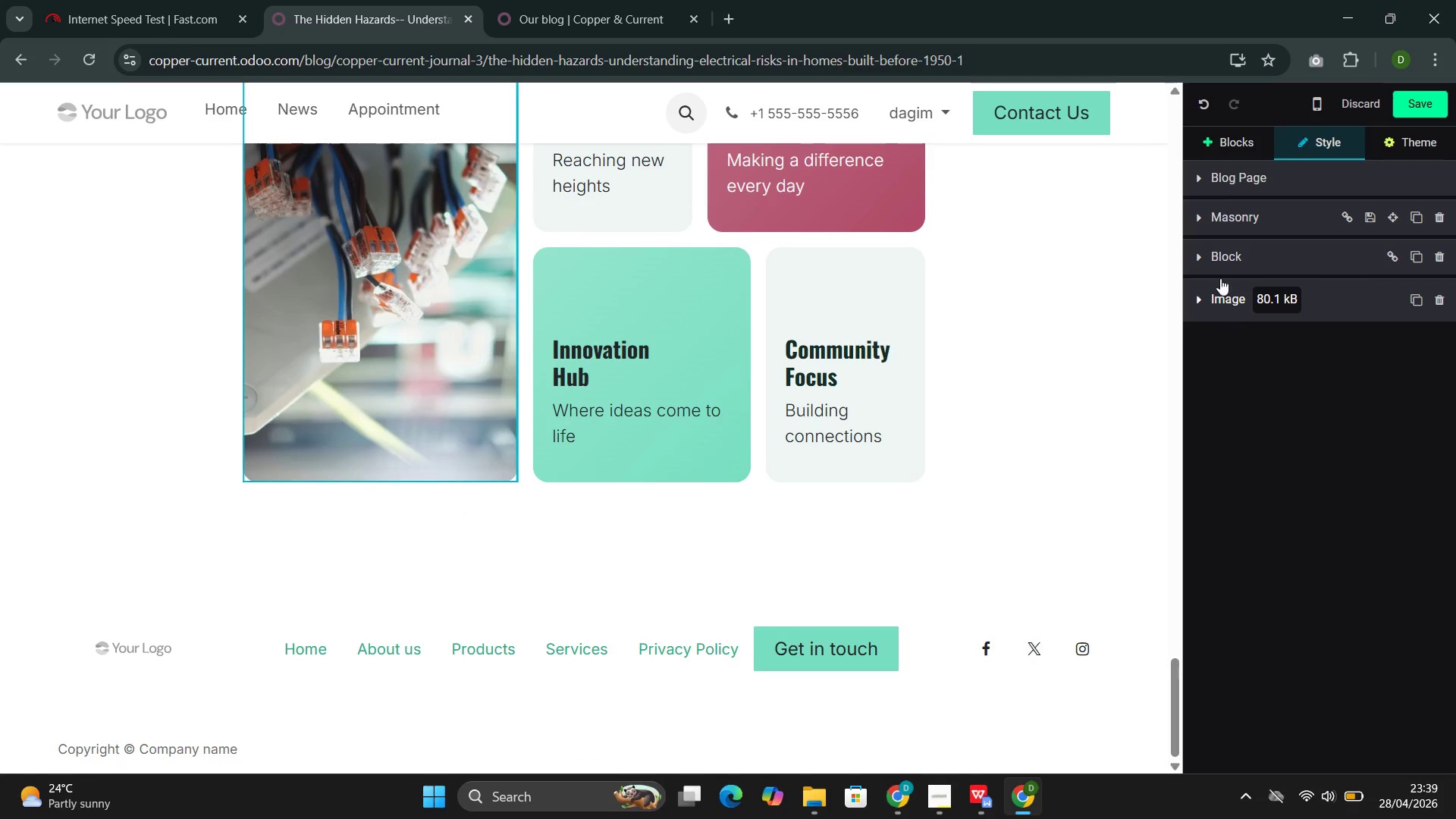 
left_click([1222, 146])
 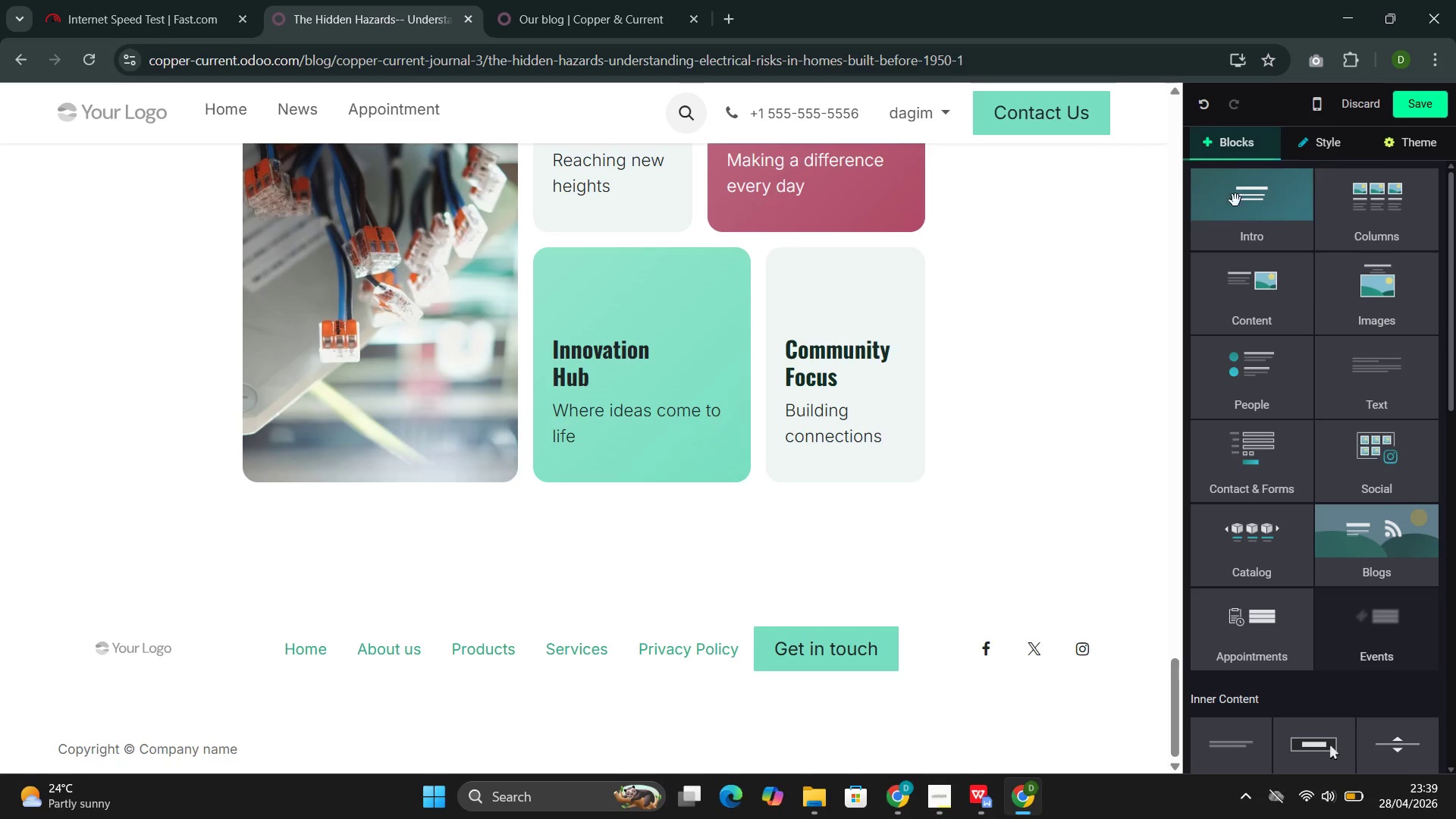 
scroll: coordinate [1298, 363], scroll_direction: down, amount: 4.0
 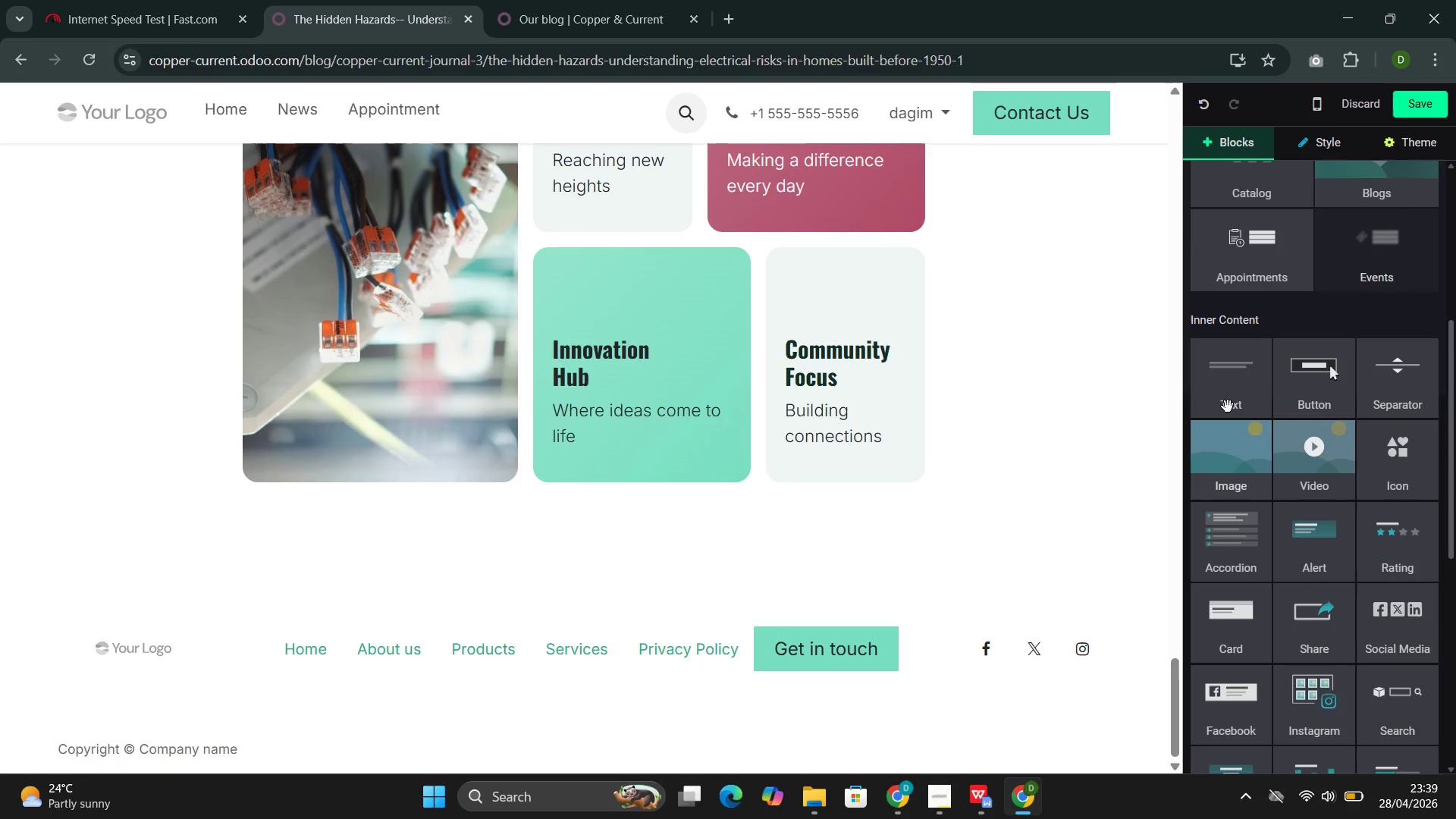 
left_click([1229, 398])
 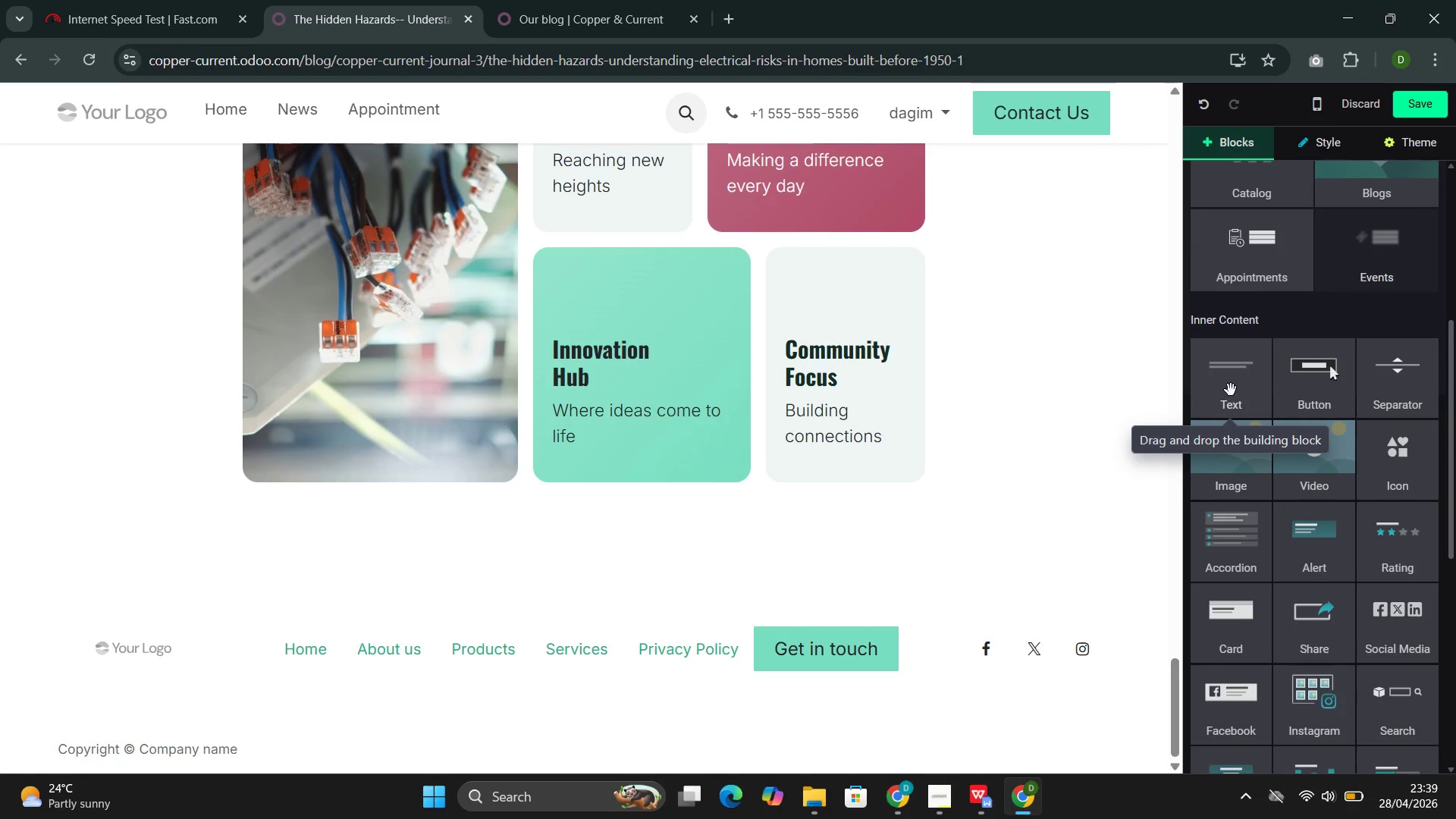 
left_click_drag(start_coordinate=[1250, 388], to_coordinate=[378, 241])
 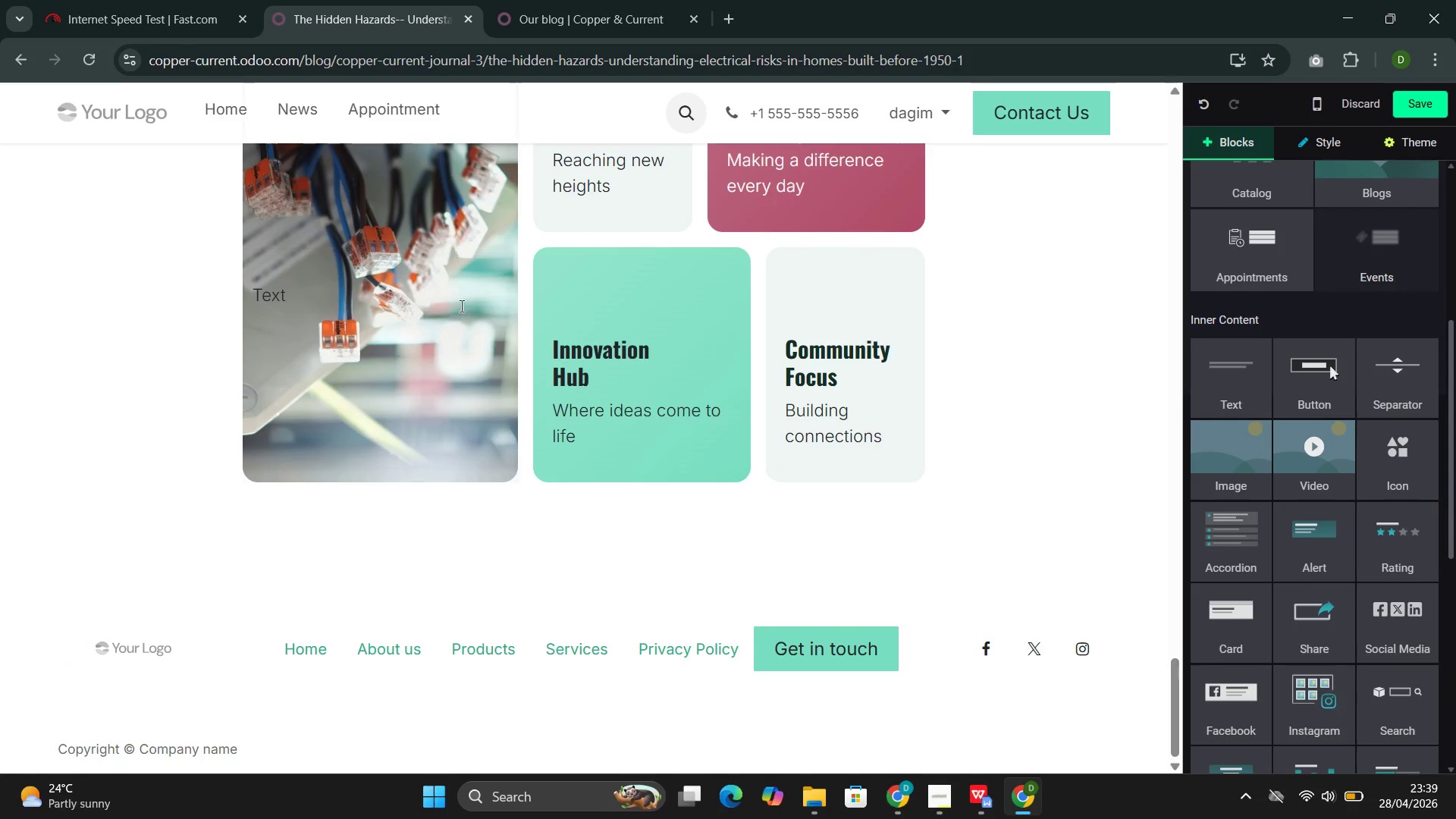 
scroll: coordinate [460, 314], scroll_direction: up, amount: 1.0
 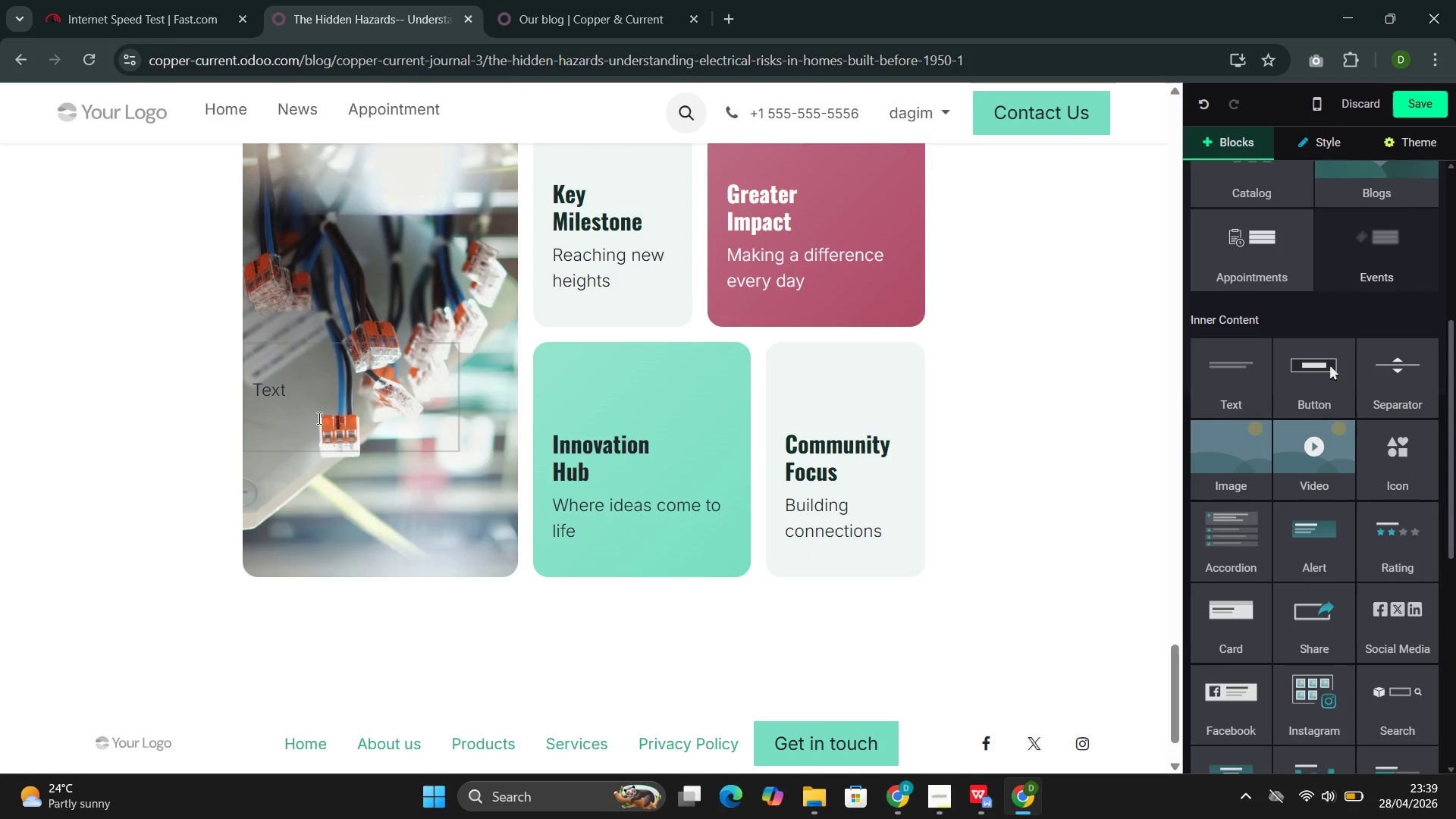 
left_click([323, 393])
 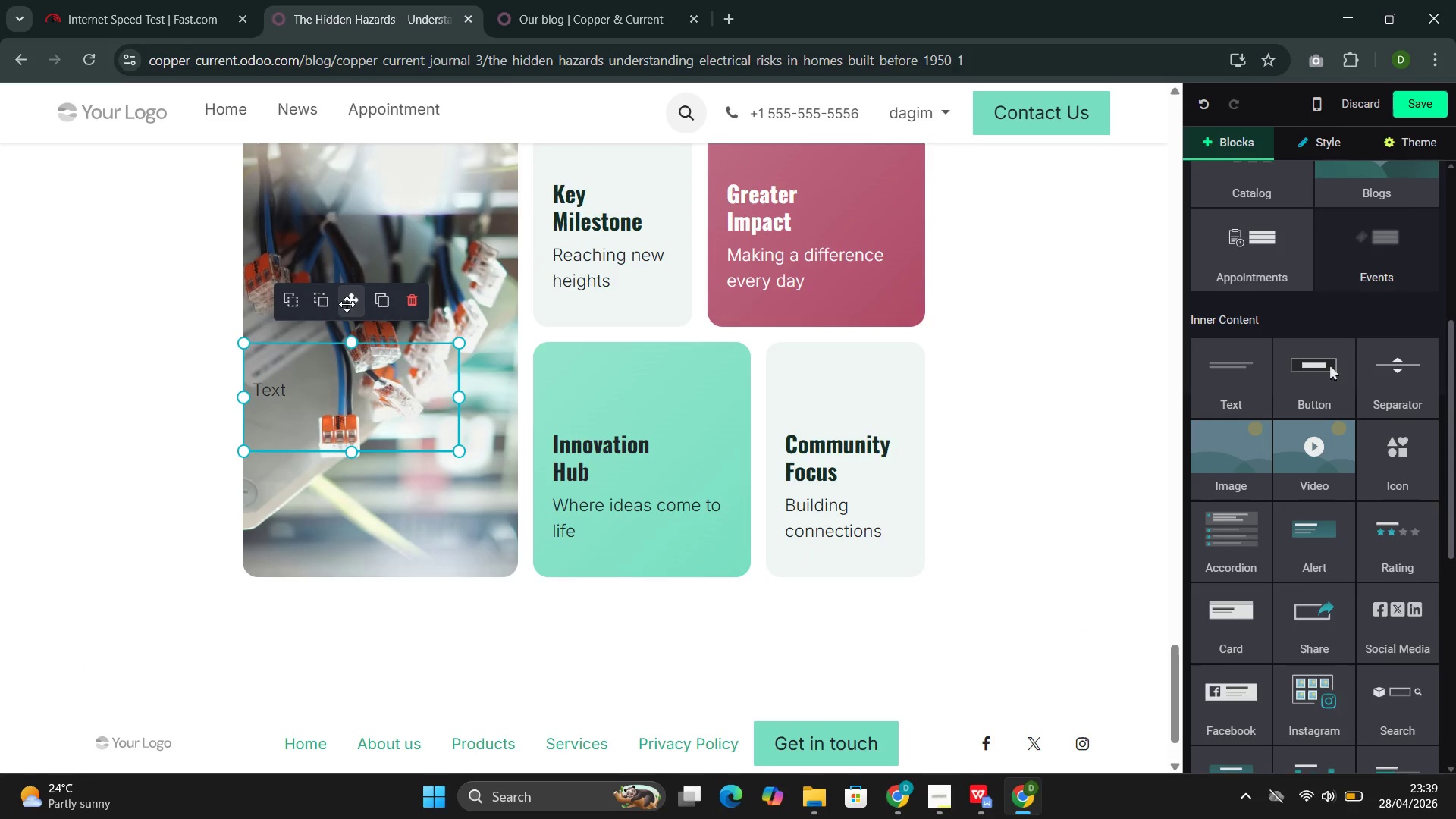 
left_click_drag(start_coordinate=[355, 300], to_coordinate=[356, 196])
 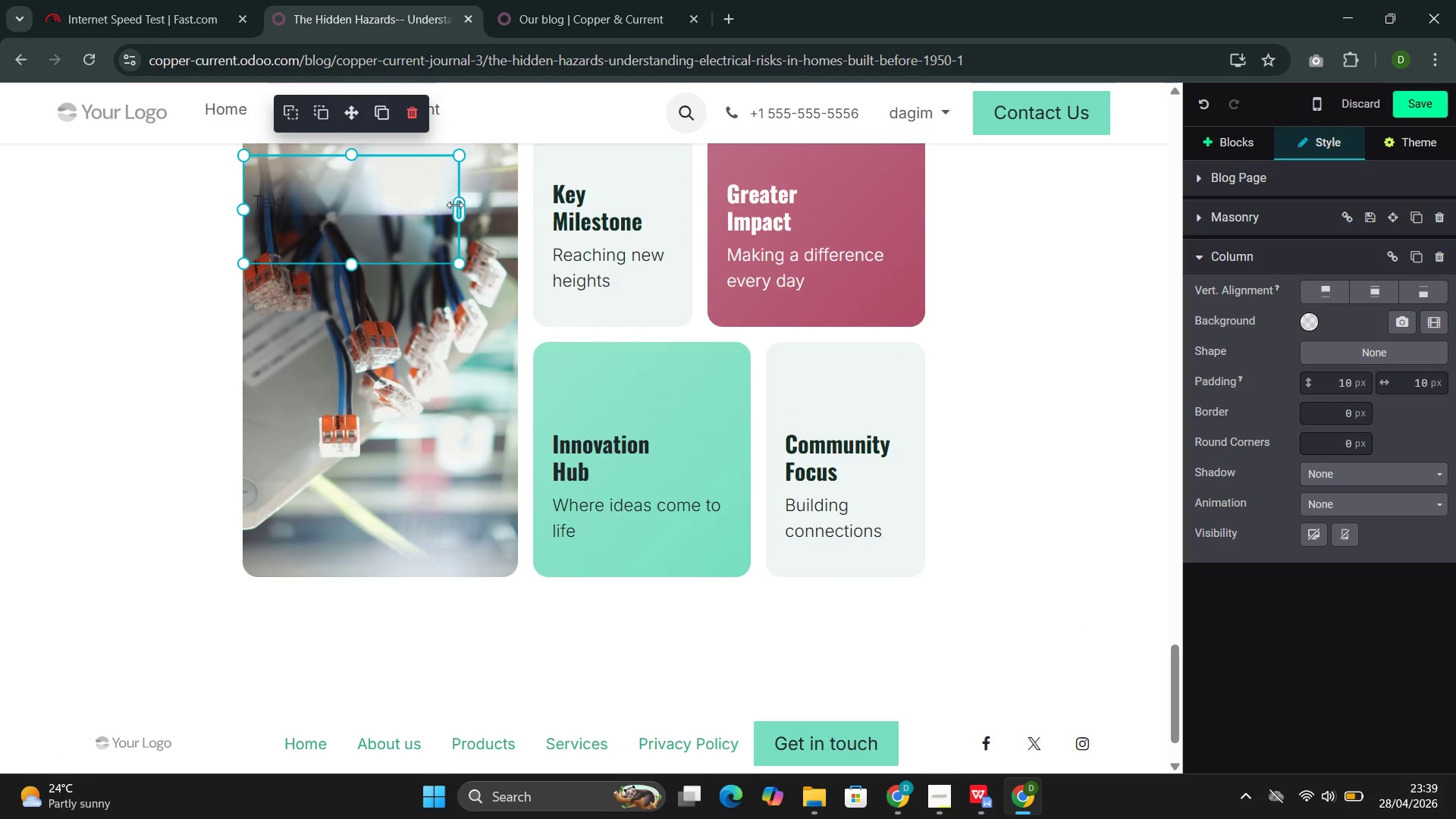 
left_click_drag(start_coordinate=[455, 208], to_coordinate=[504, 204])
 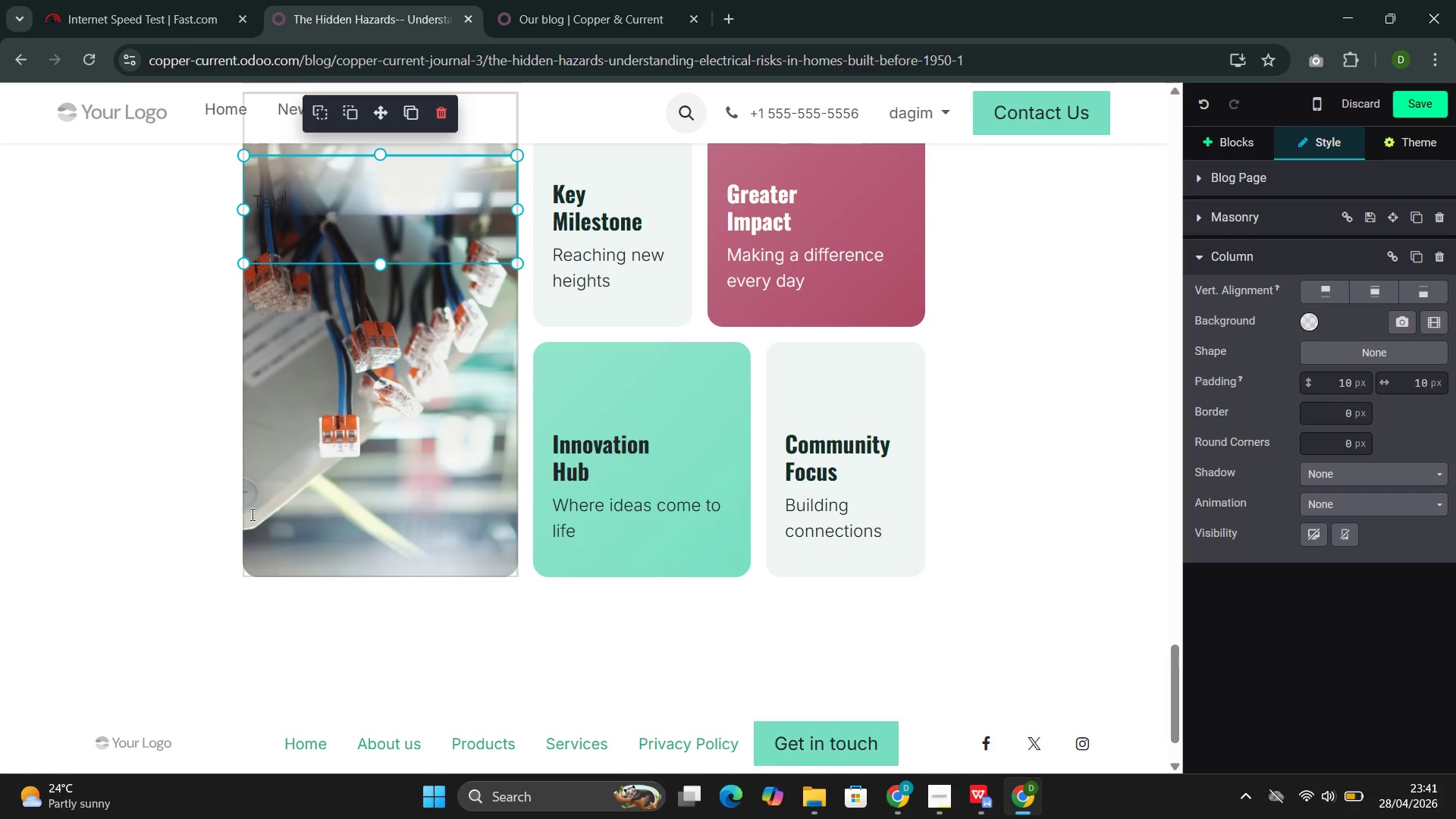 
wait(123.83)
 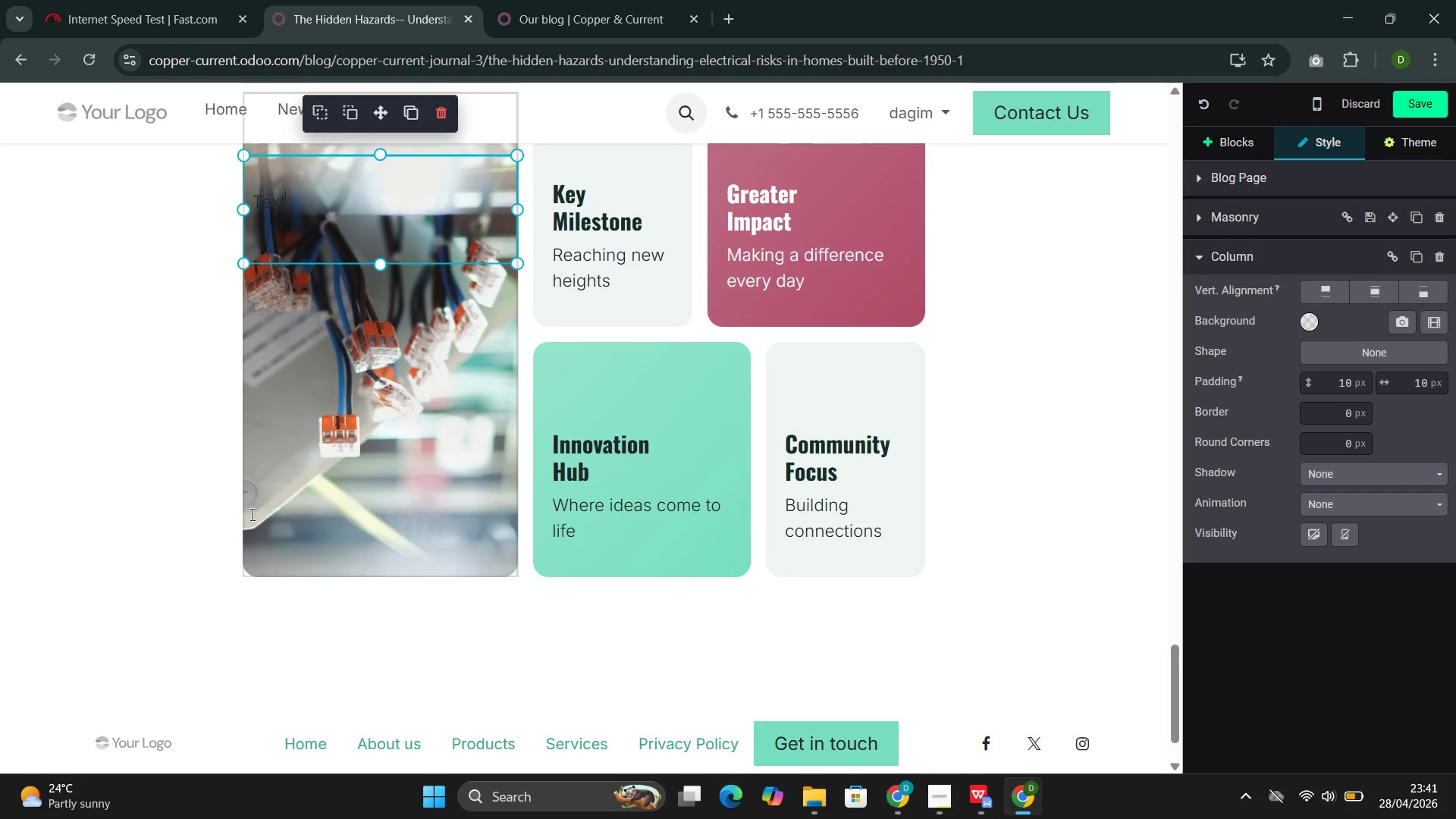 
left_click([305, 208])
 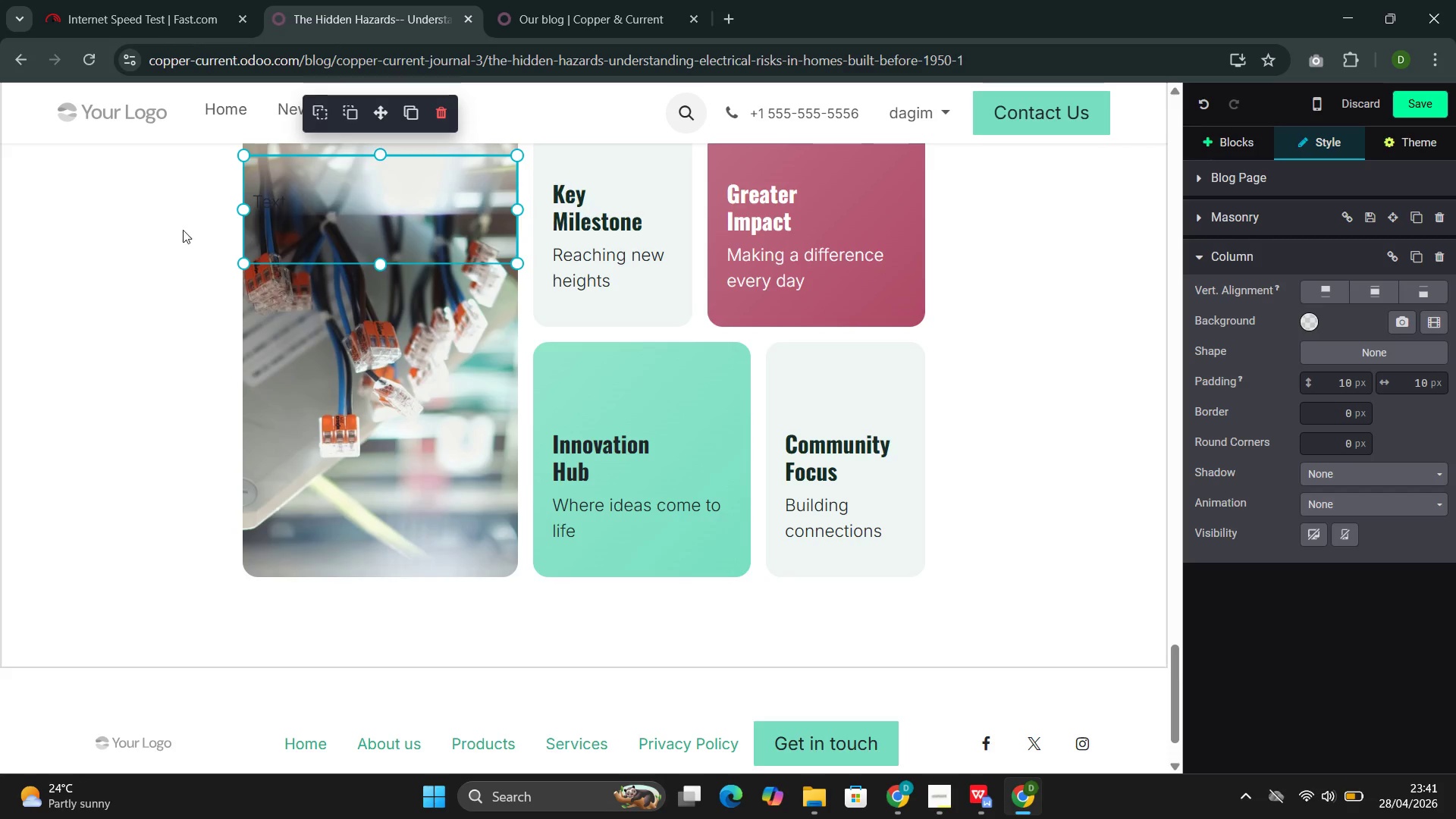 
wait(23.66)
 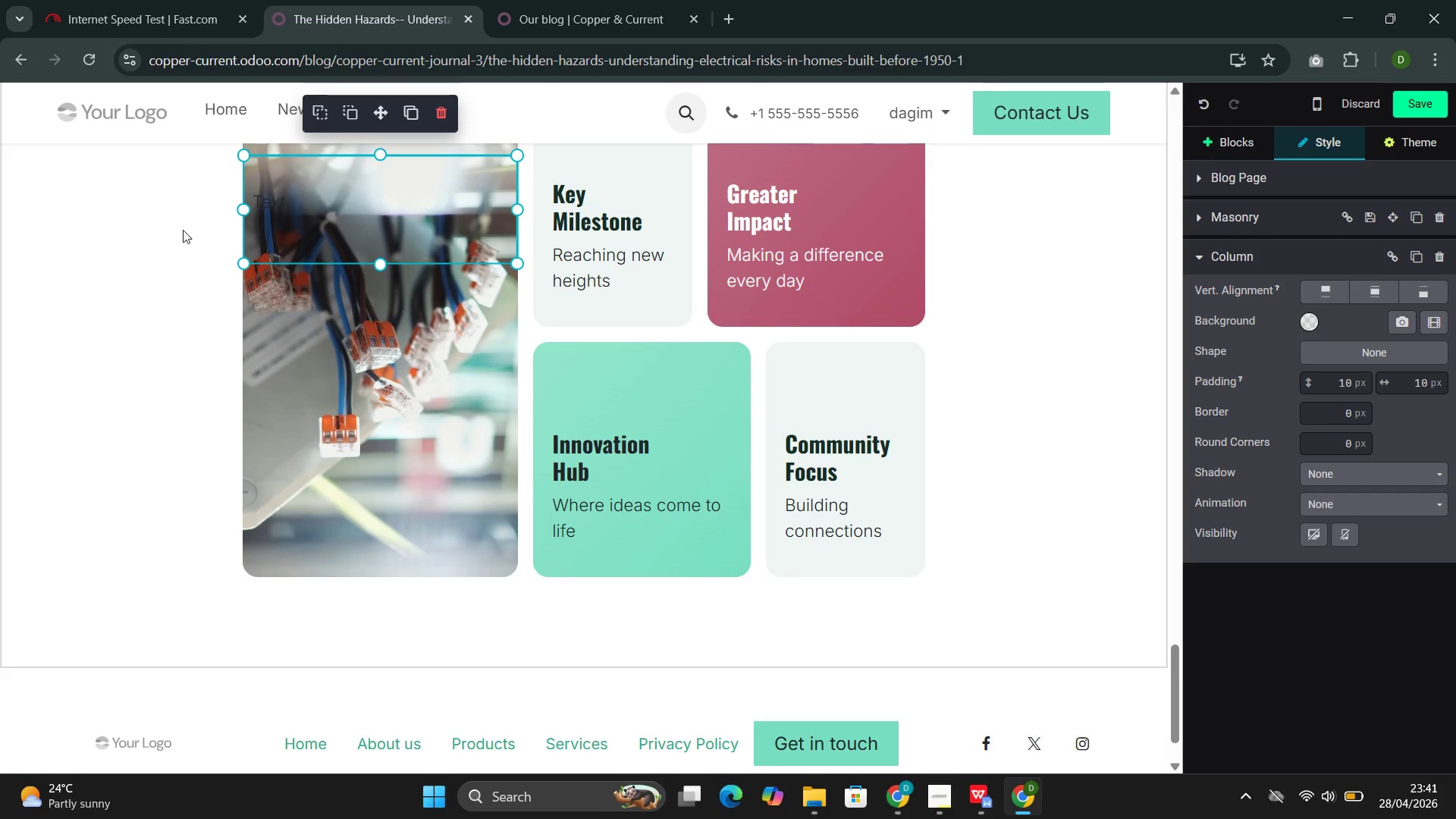 
left_click([329, 204])
 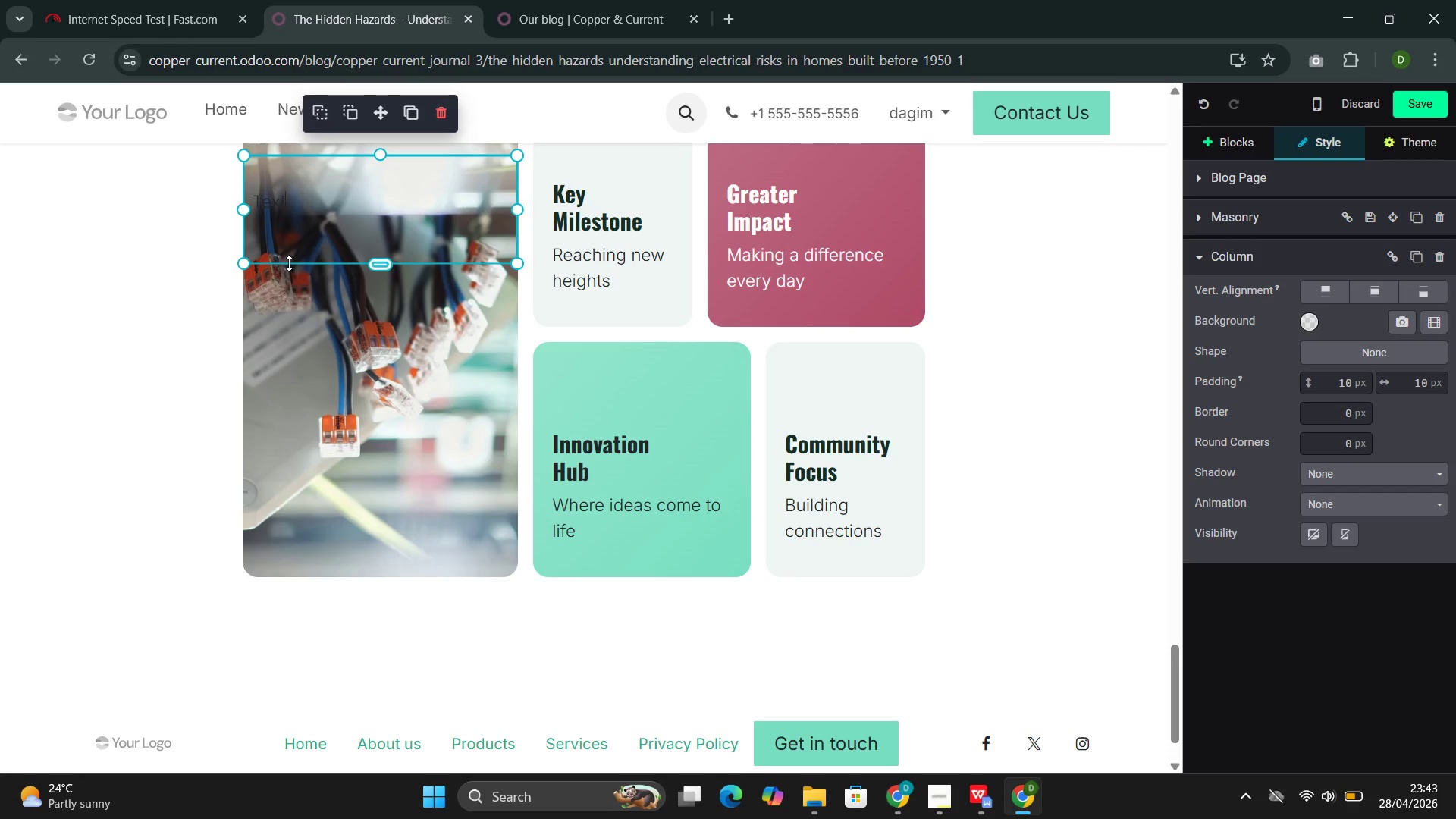 
wait(63.69)
 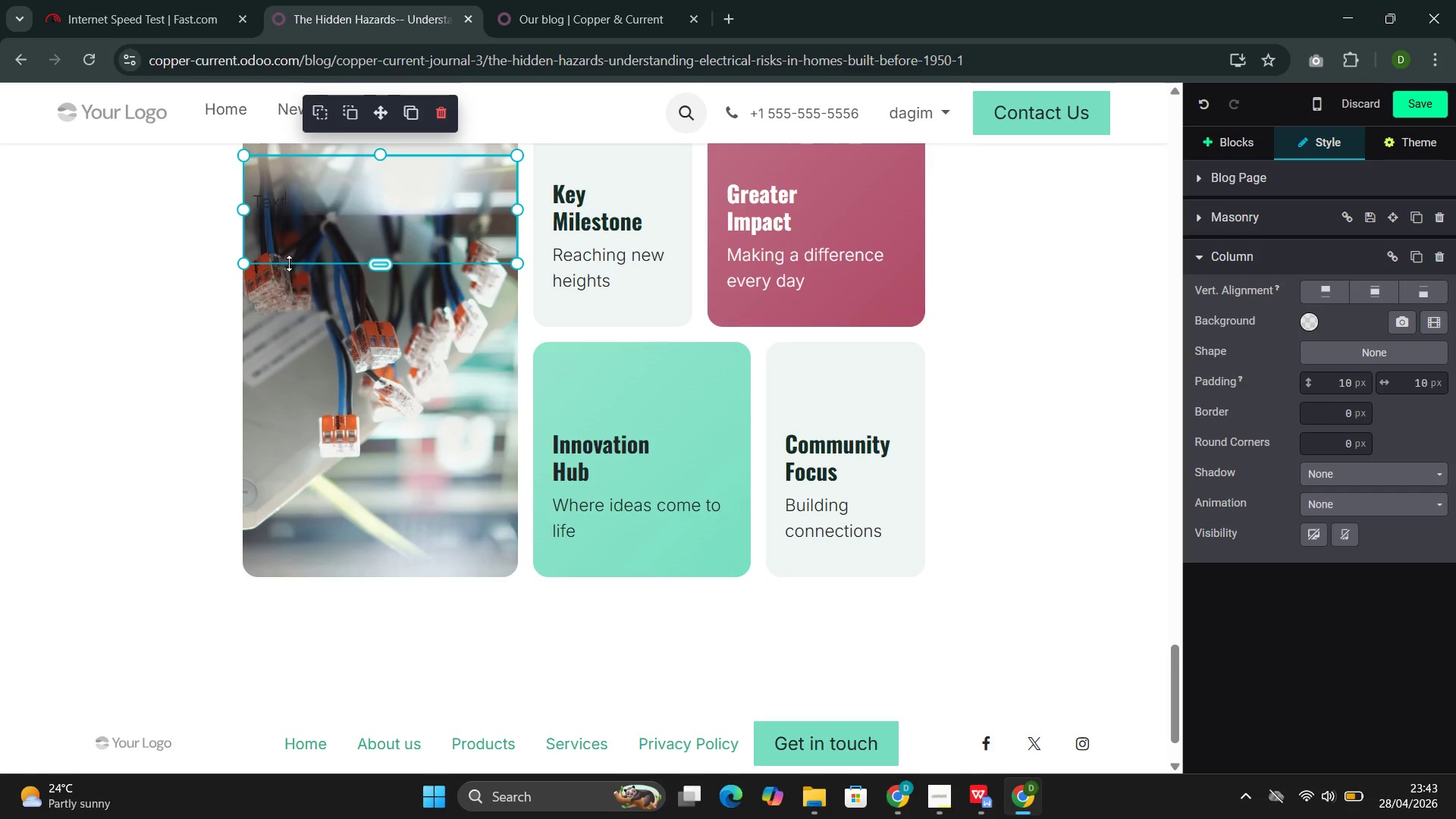 
left_click([1409, 103])
 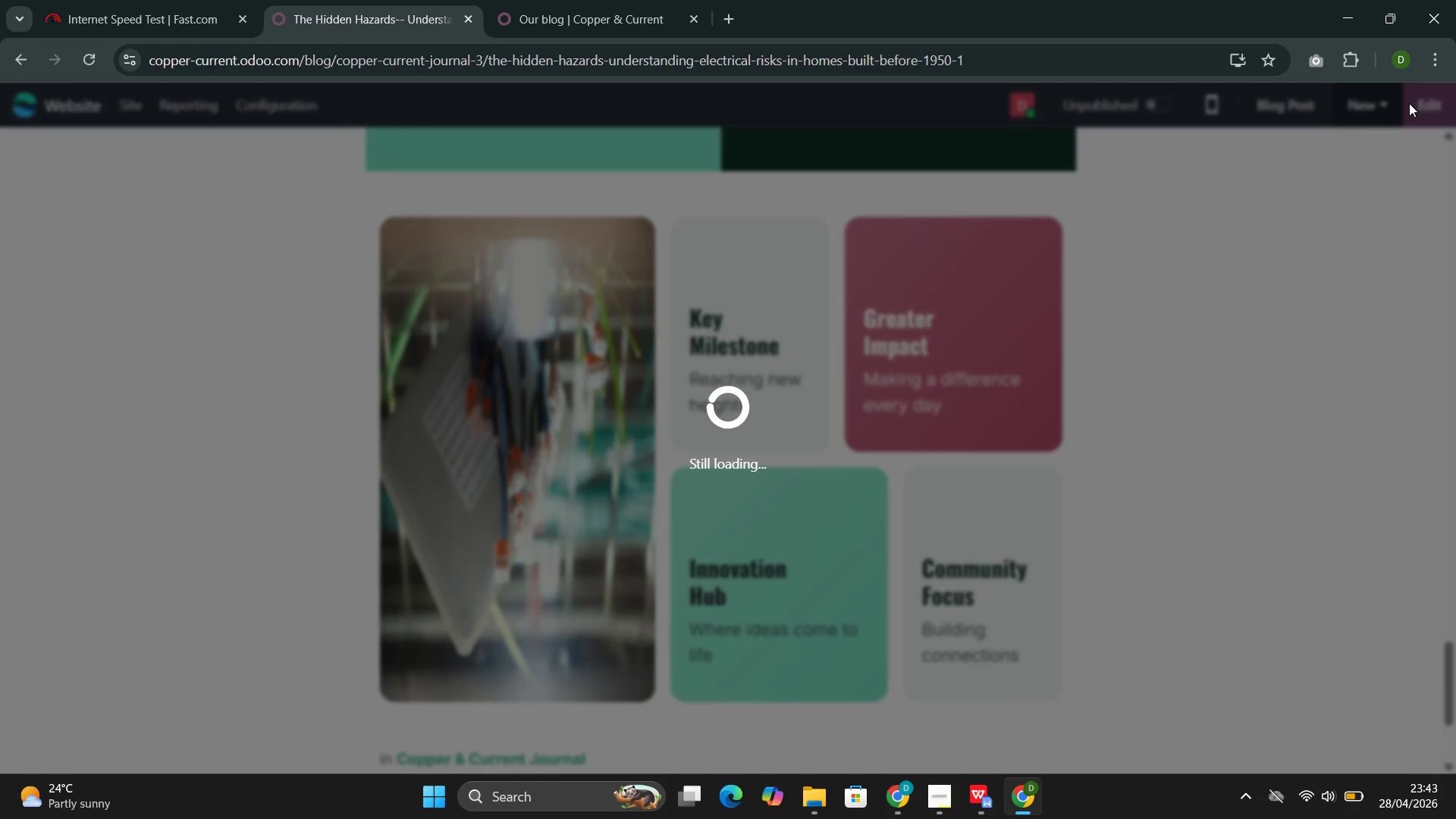 
wait(52.67)
 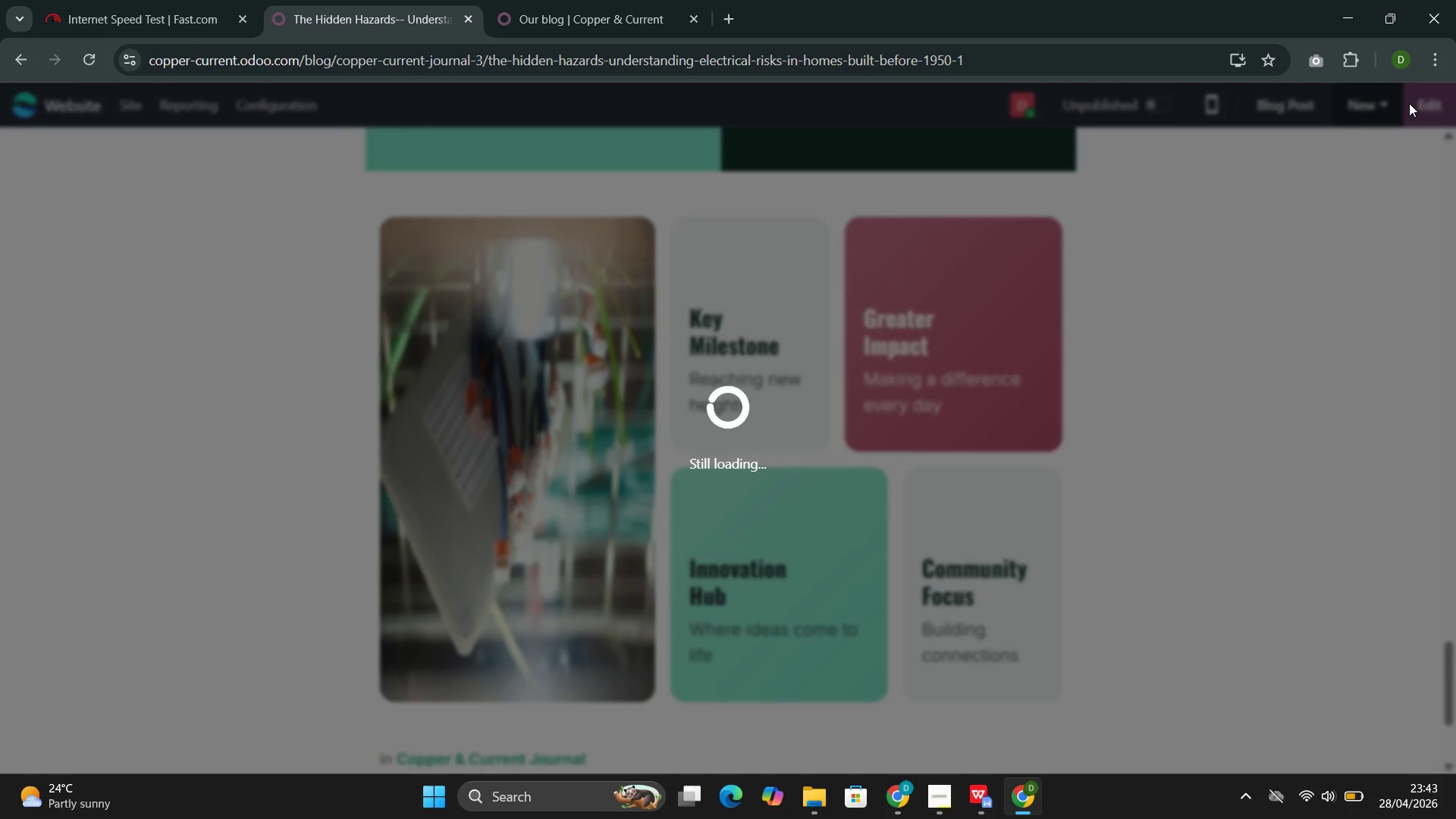 
left_click([1418, 117])
 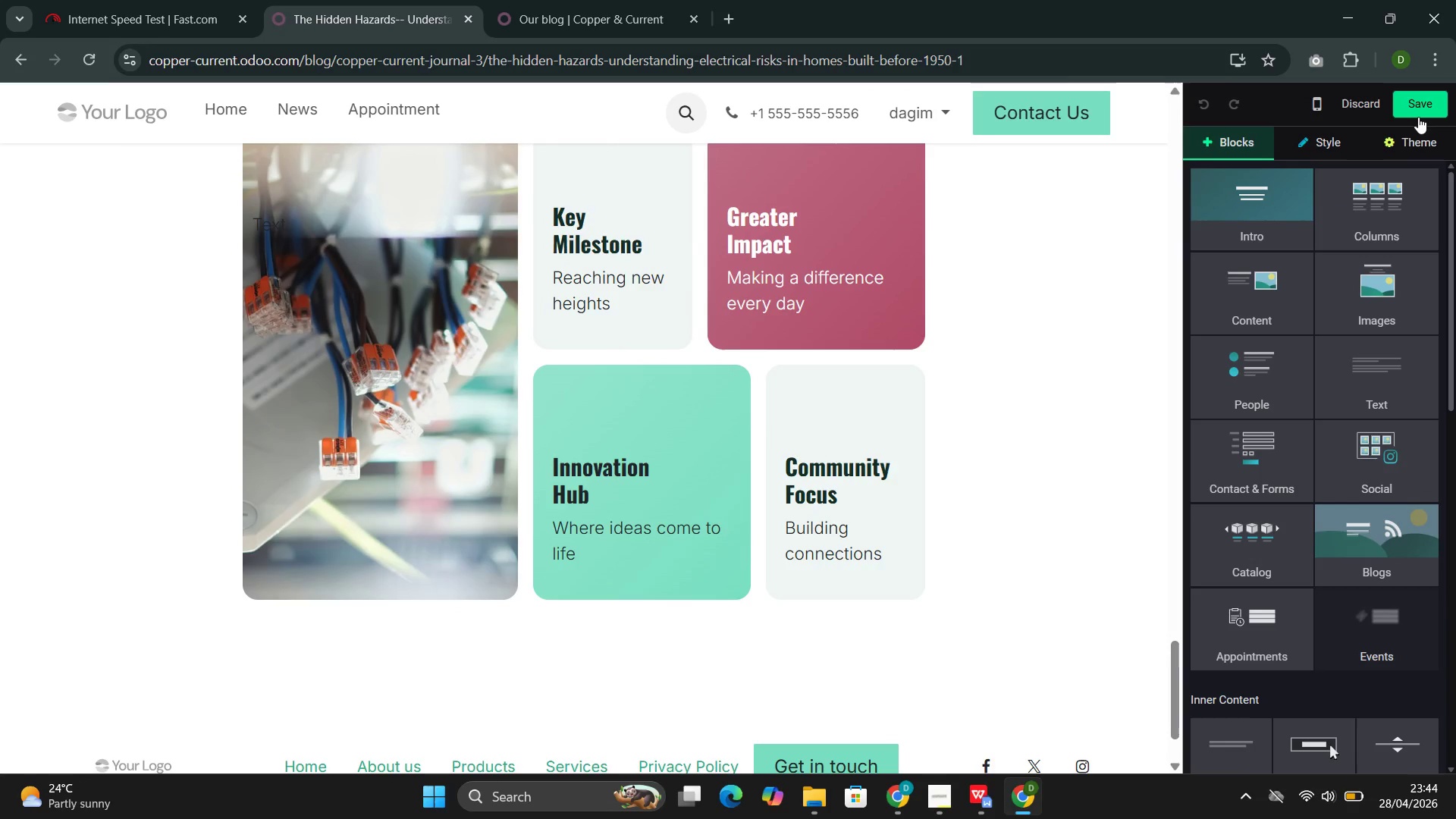 
wait(18.2)
 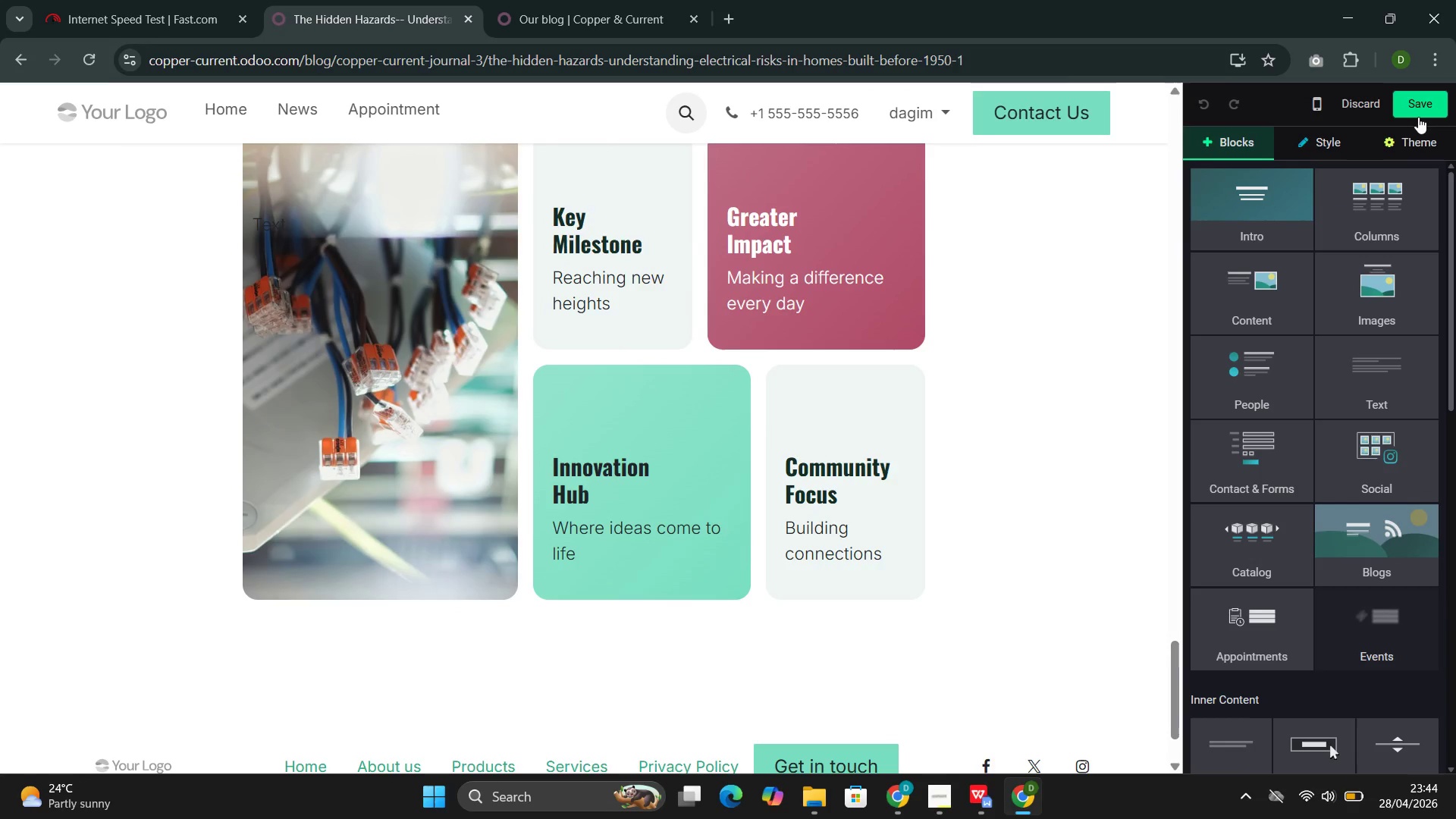 
left_click_drag(start_coordinate=[406, 318], to_coordinate=[406, 314])
 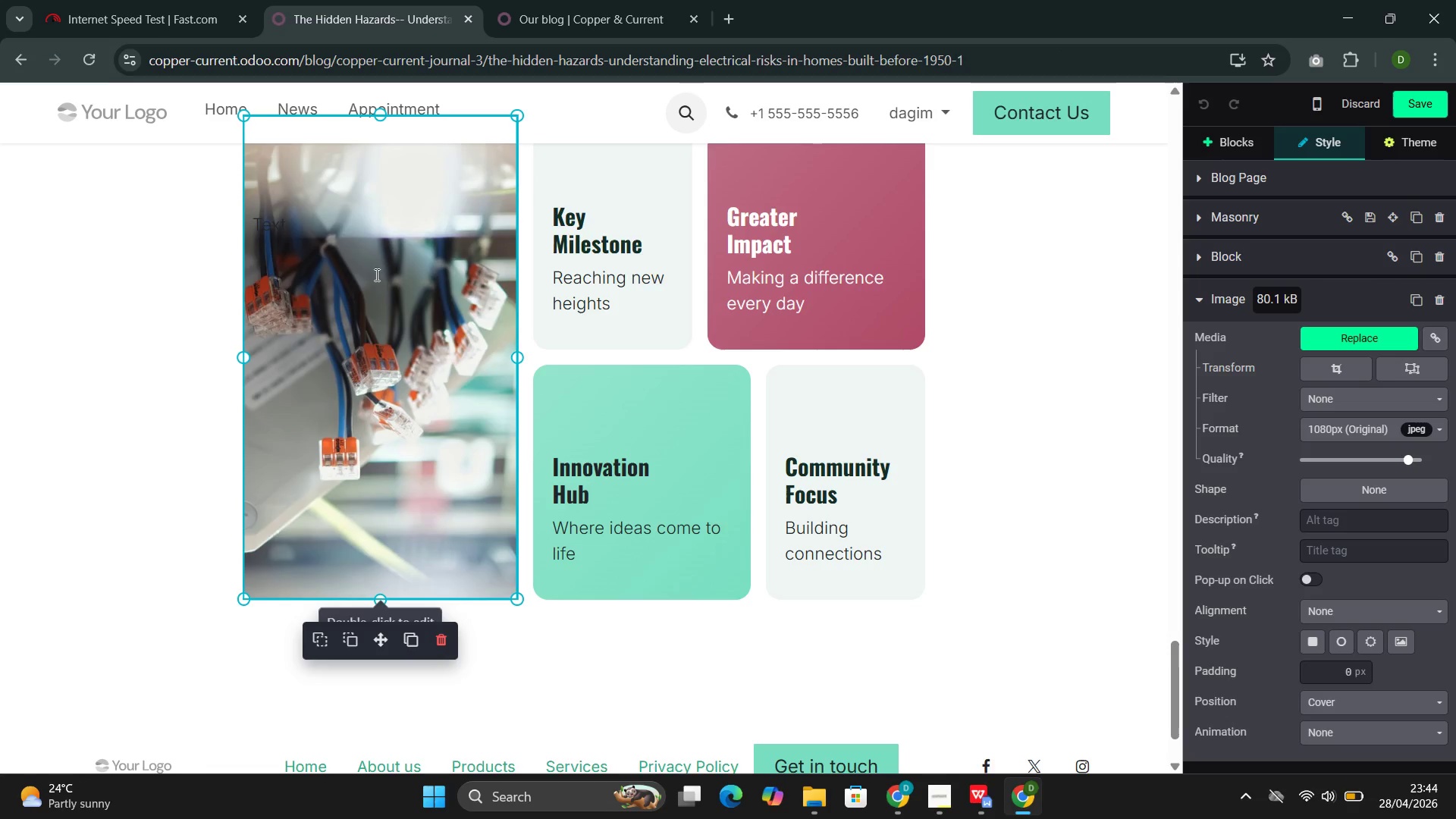 
left_click([367, 258])
 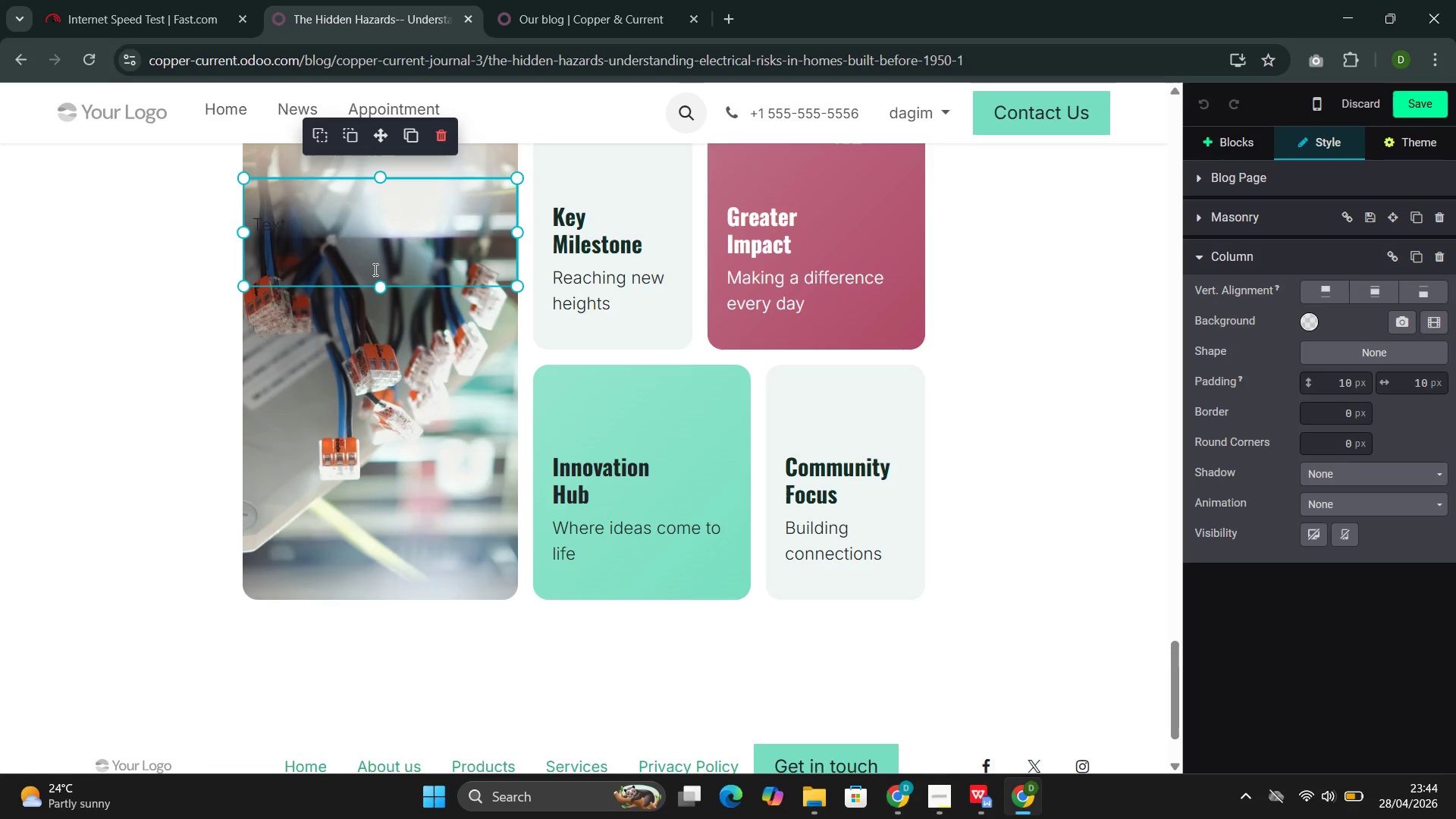 
key(Shift+I)
 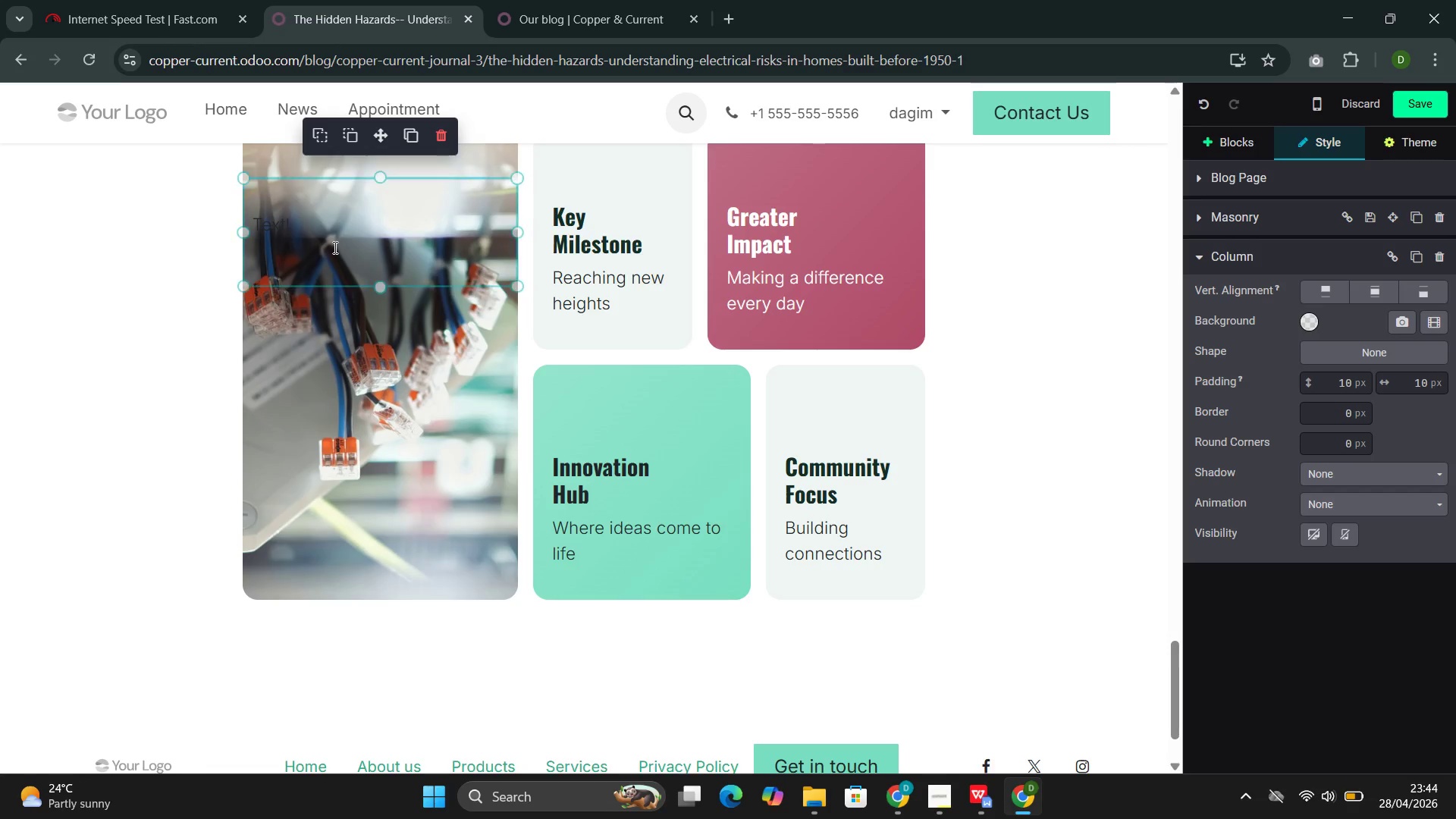 
left_click_drag(start_coordinate=[326, 235], to_coordinate=[260, 220])
 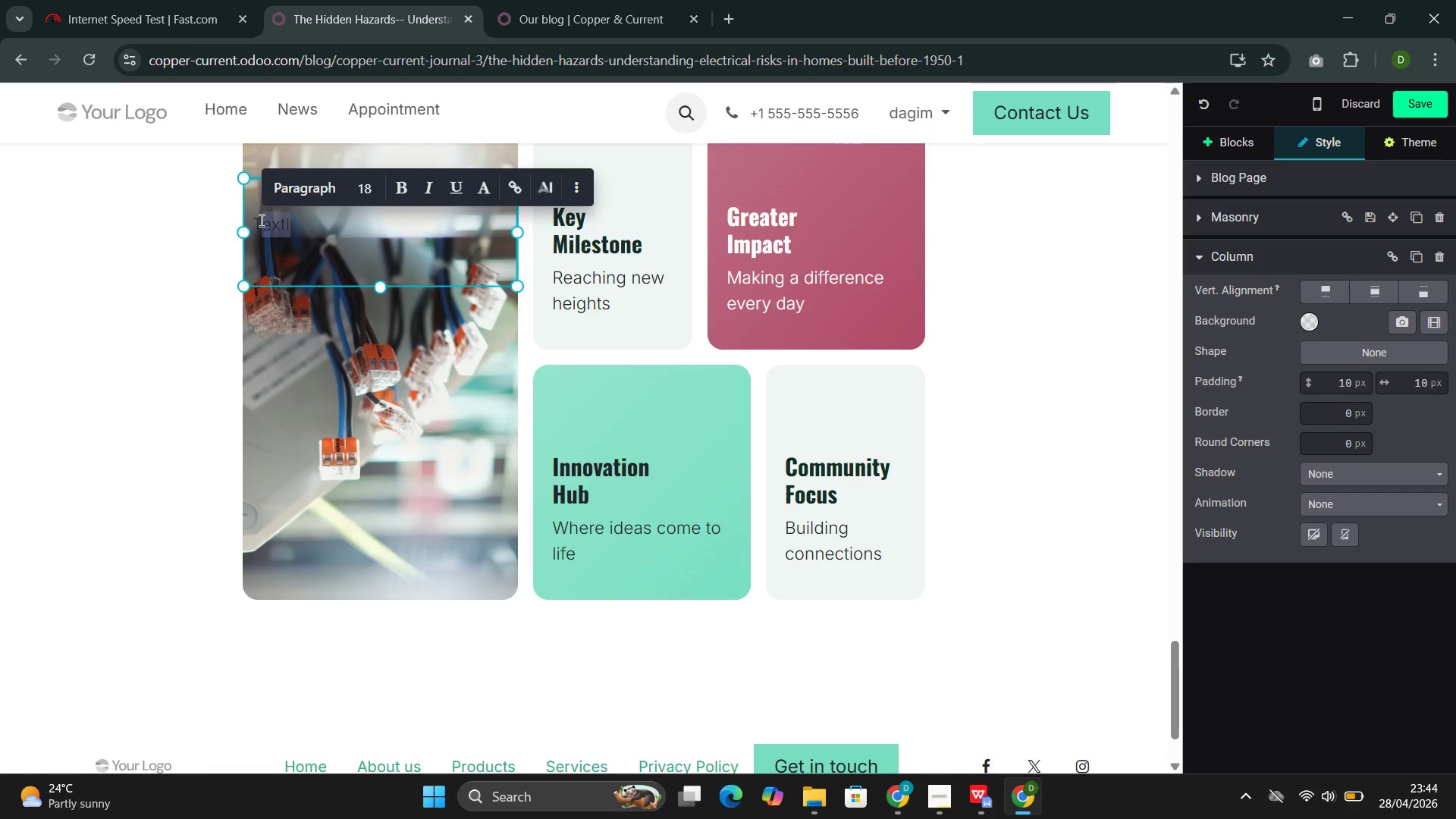 
key(Backspace)
 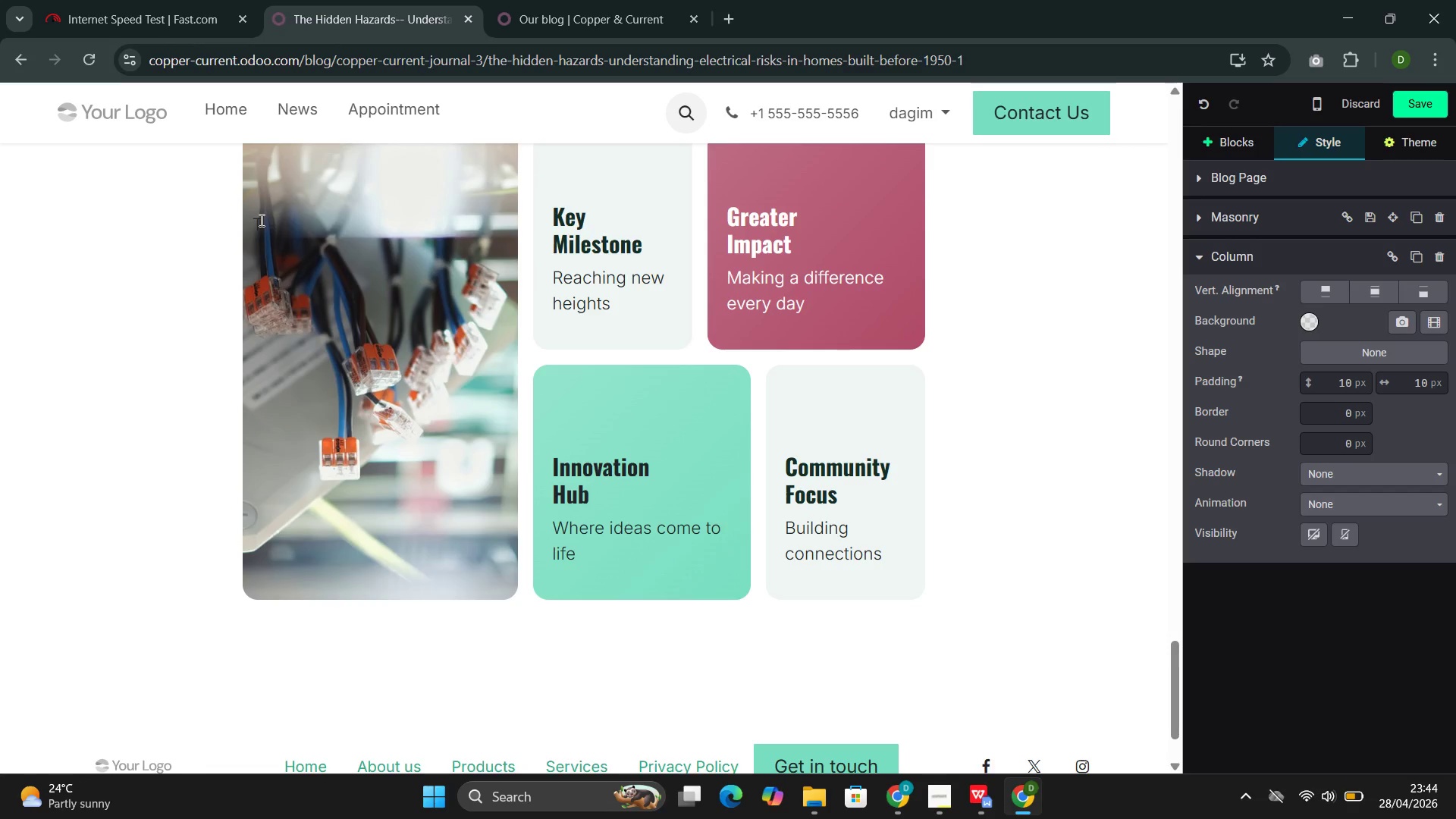 
key(Backspace)
 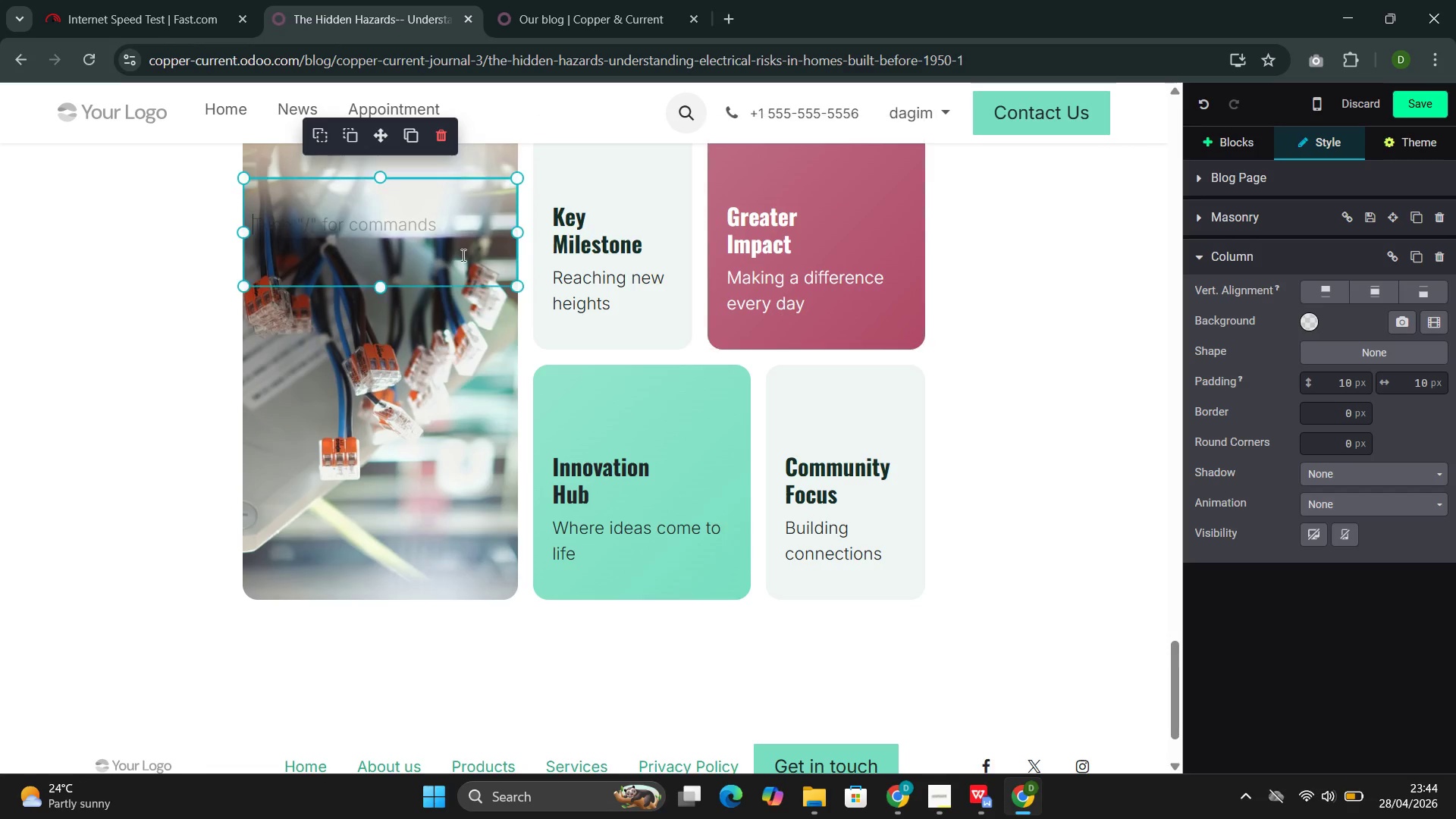 
double_click([297, 228])
 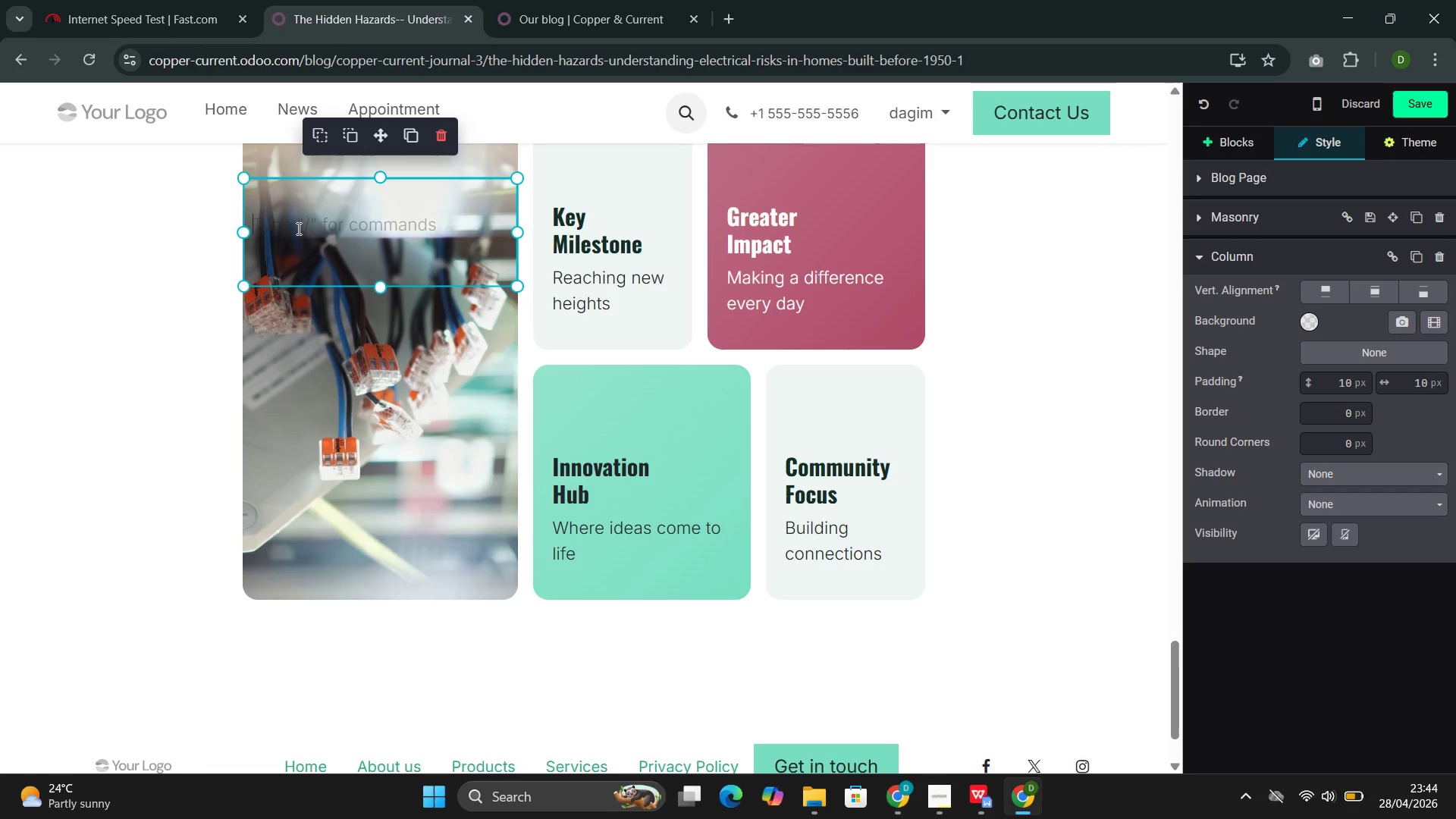 
key(I)
 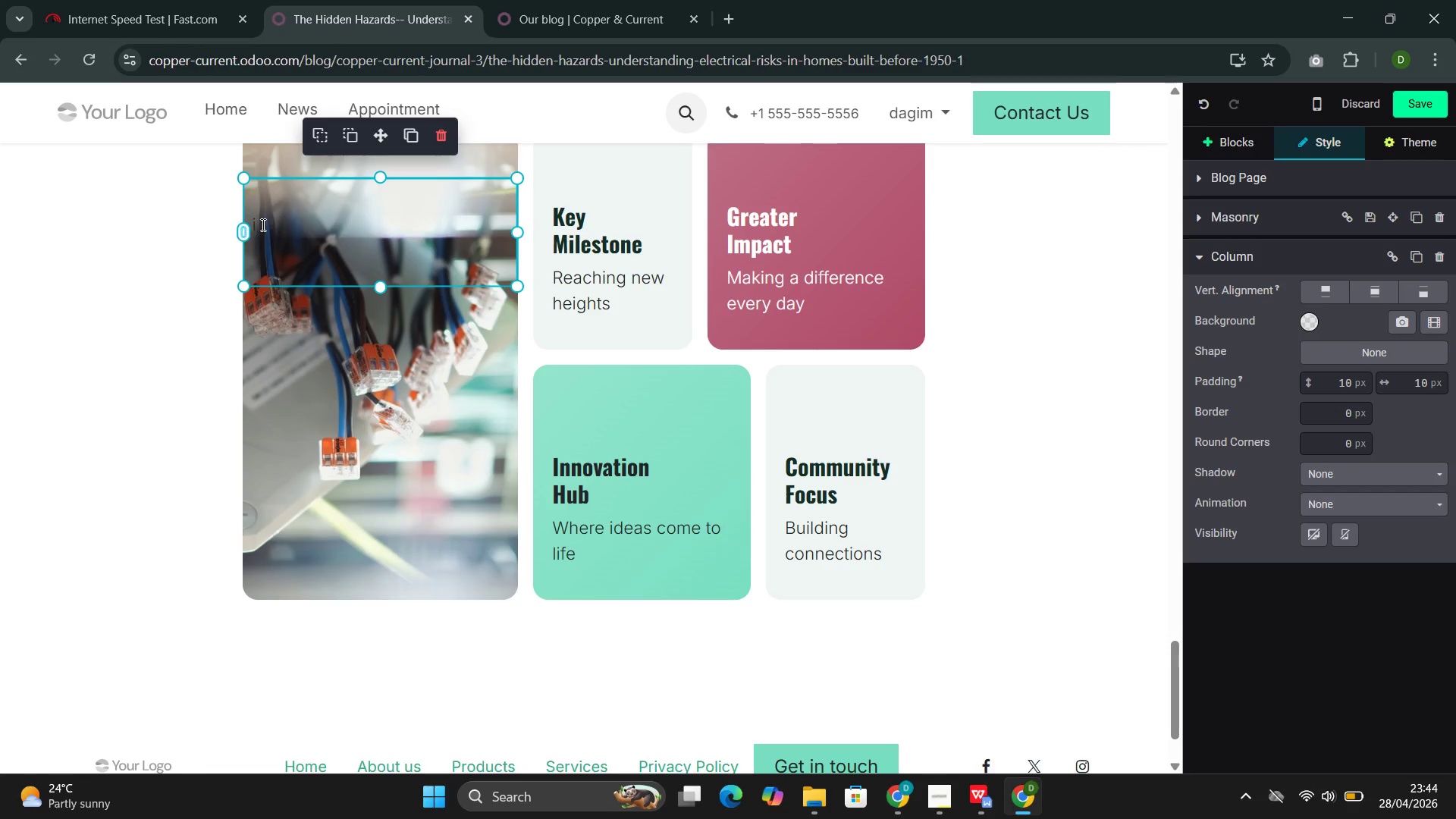 
double_click([262, 224])
 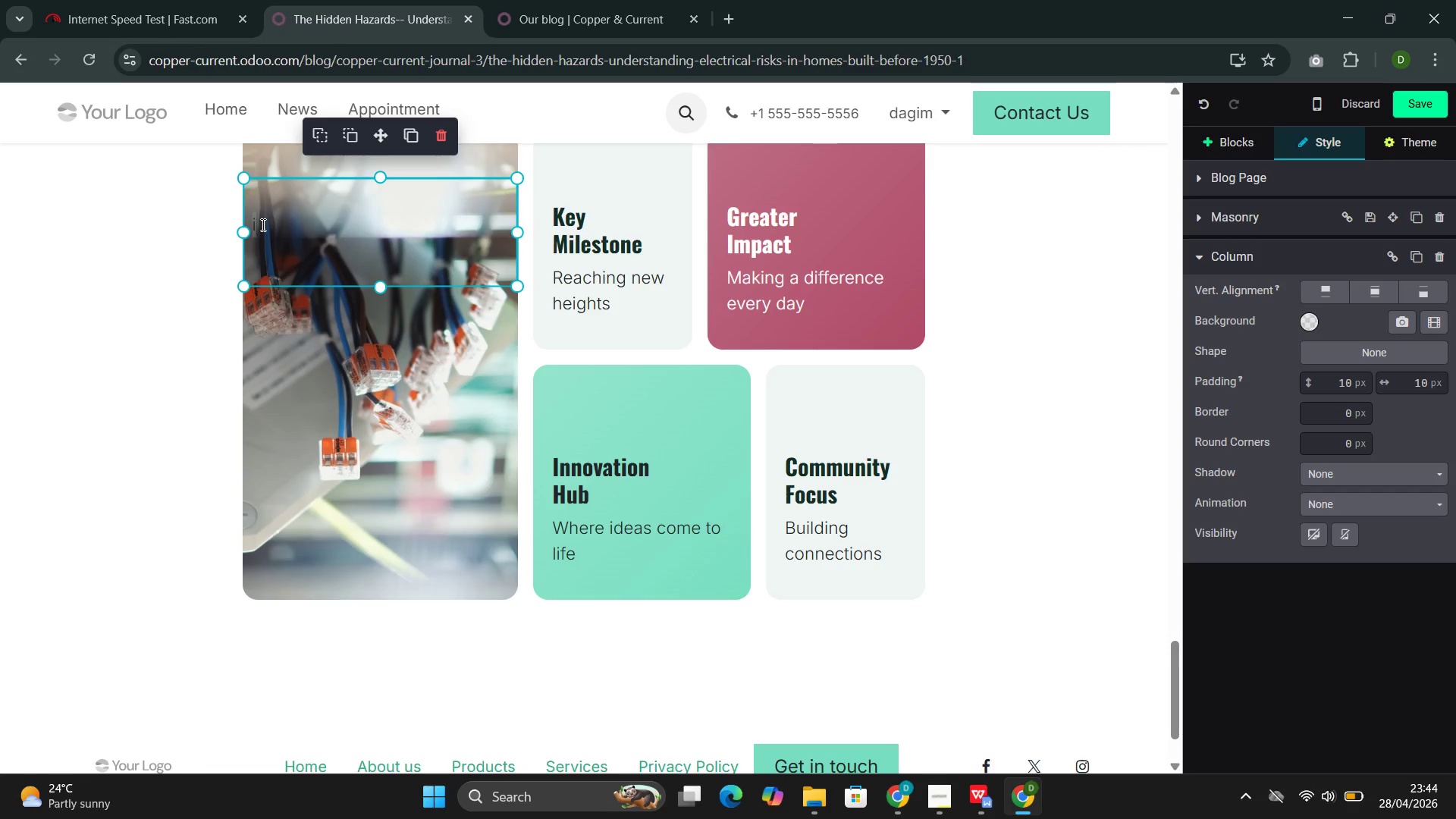 
triple_click([262, 224])
 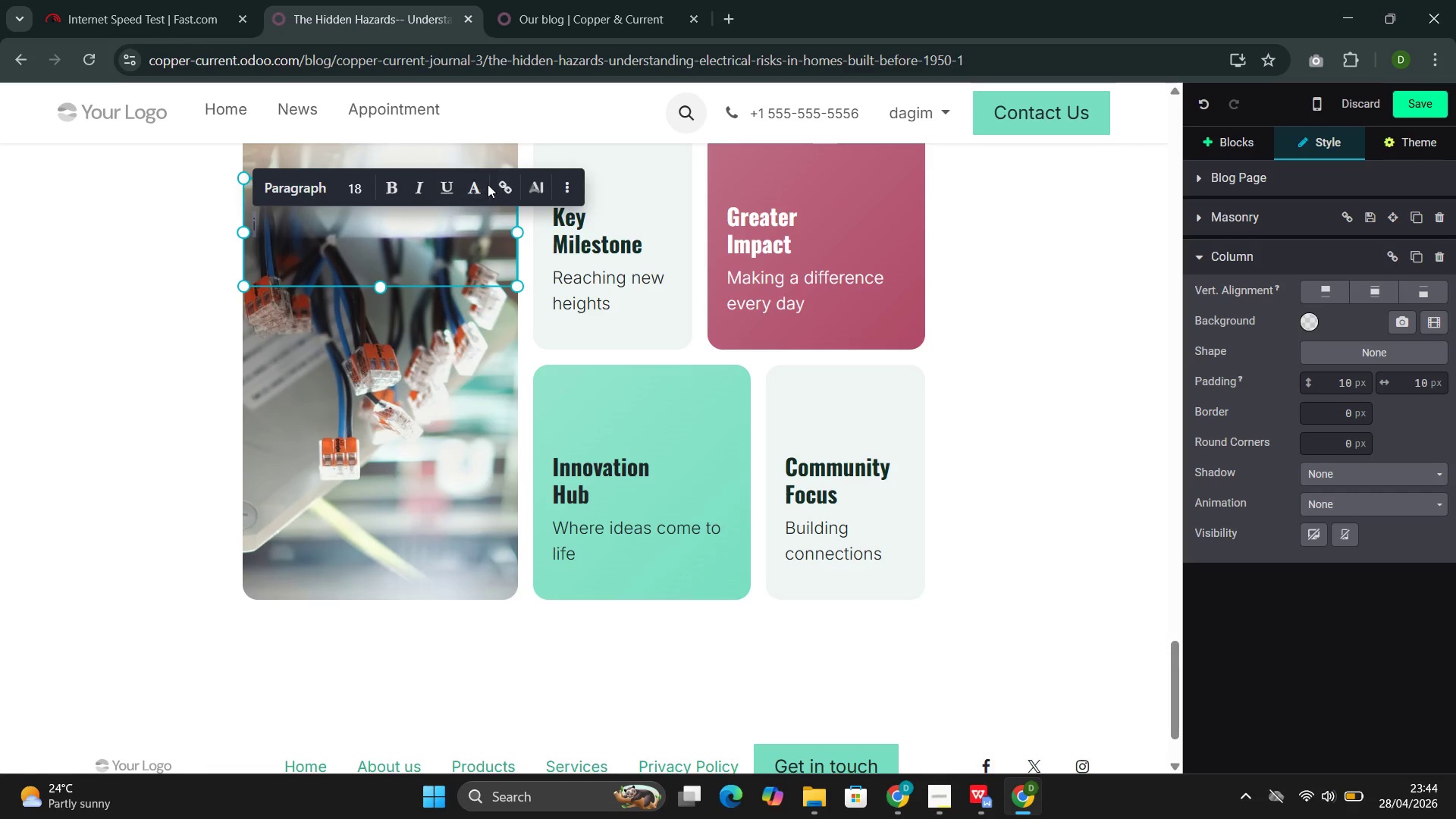 
left_click([481, 186])
 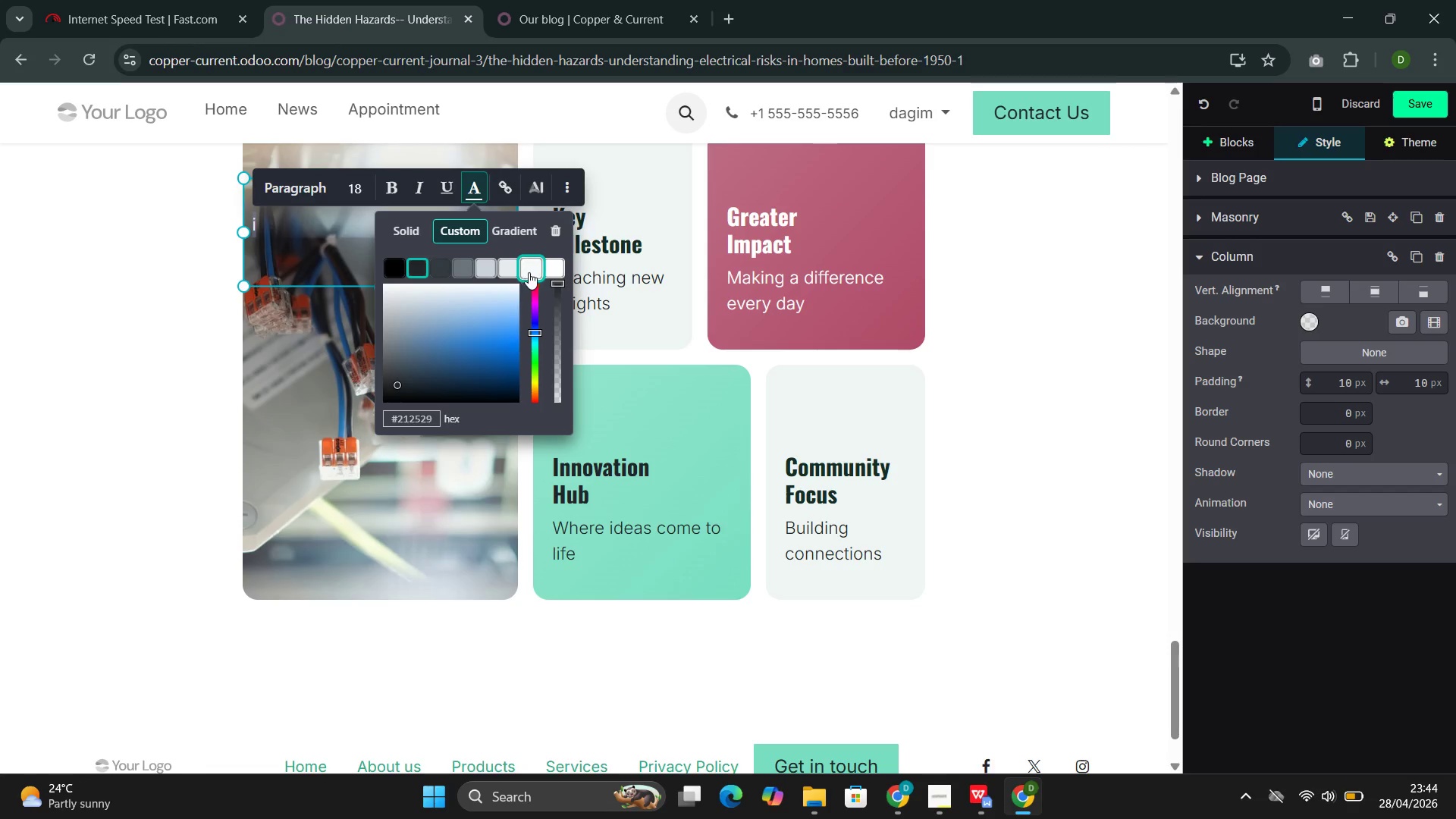 
left_click([554, 270])
 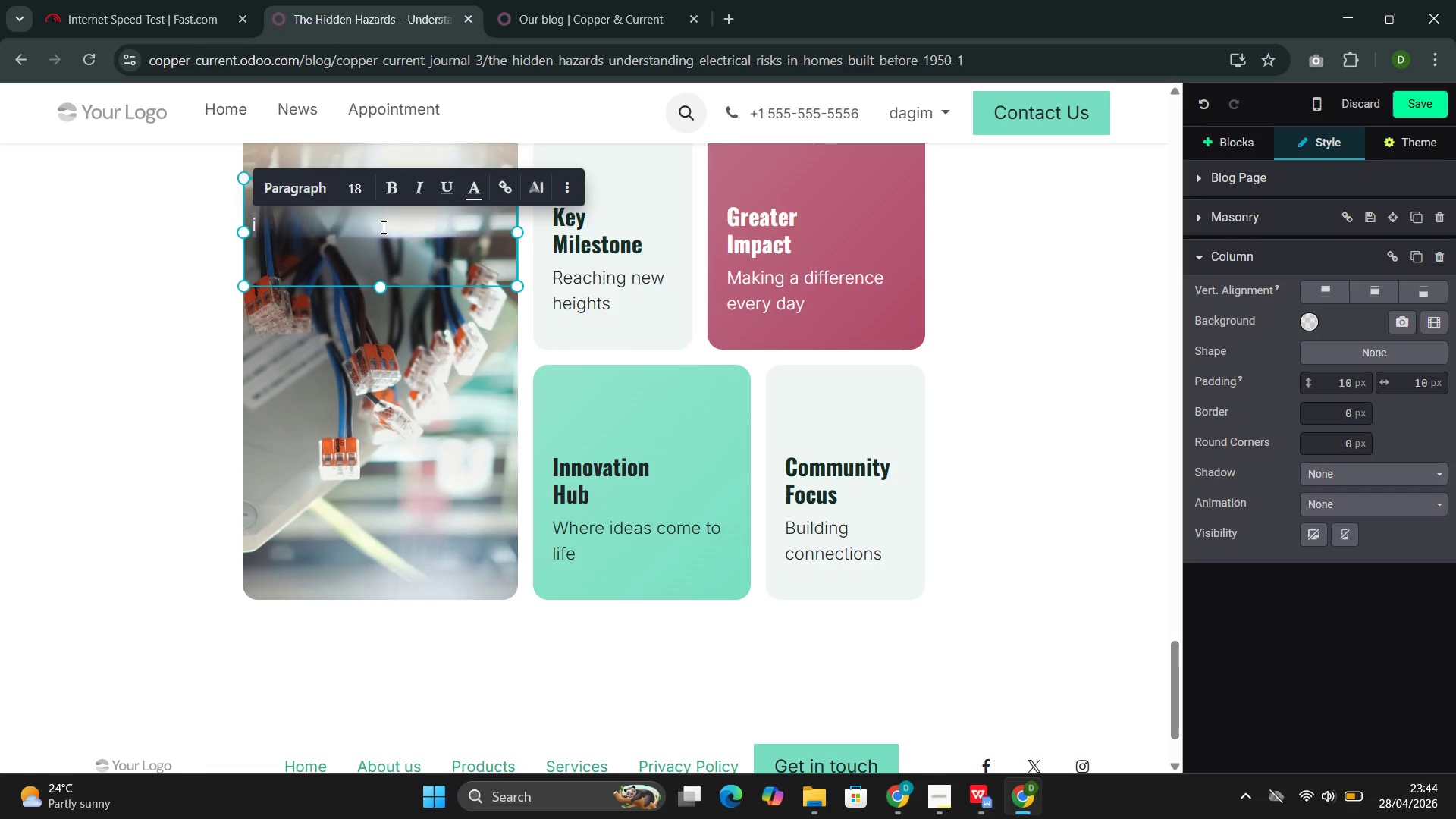 
left_click([369, 224])
 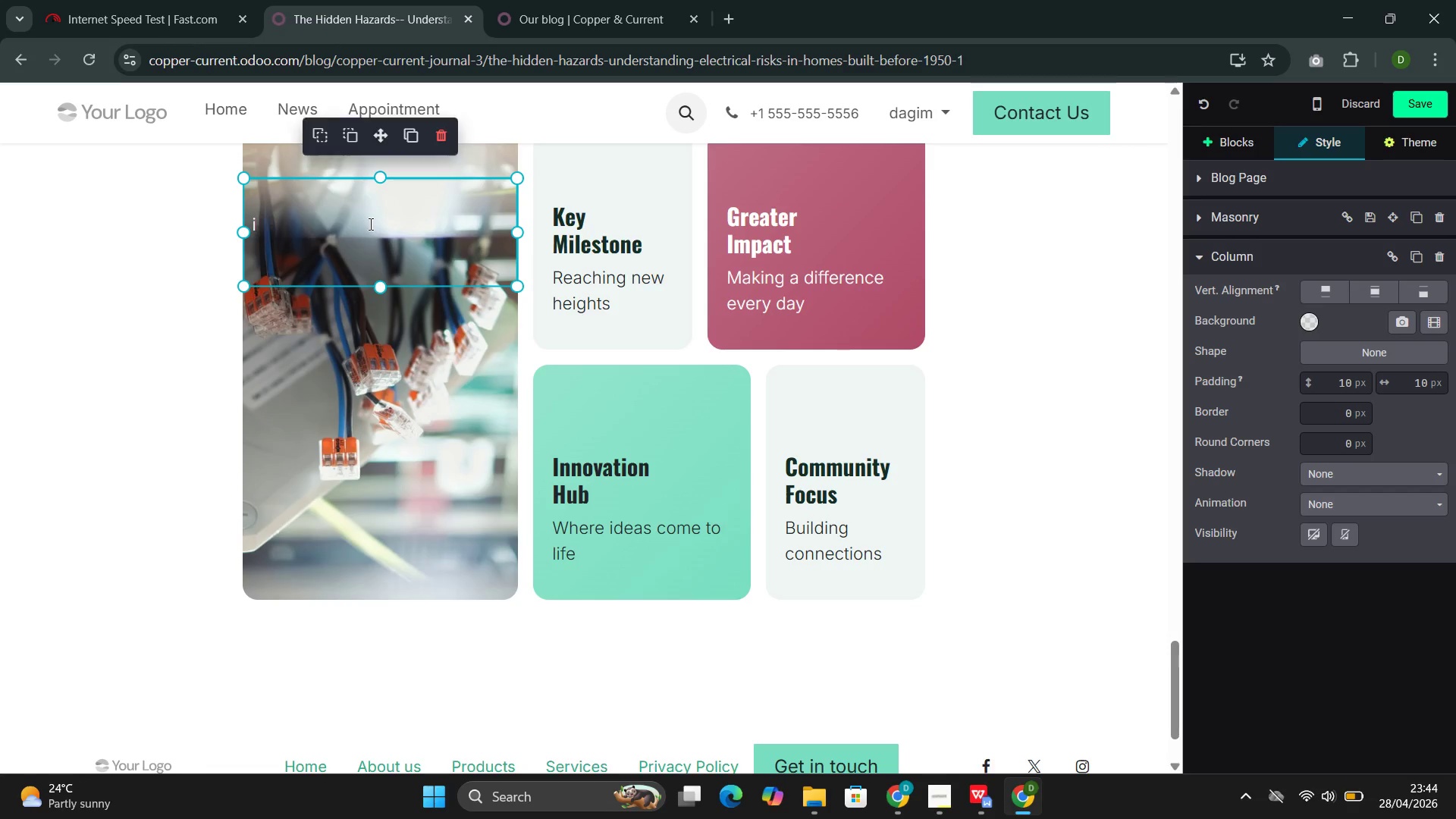 
key(Backspace)
 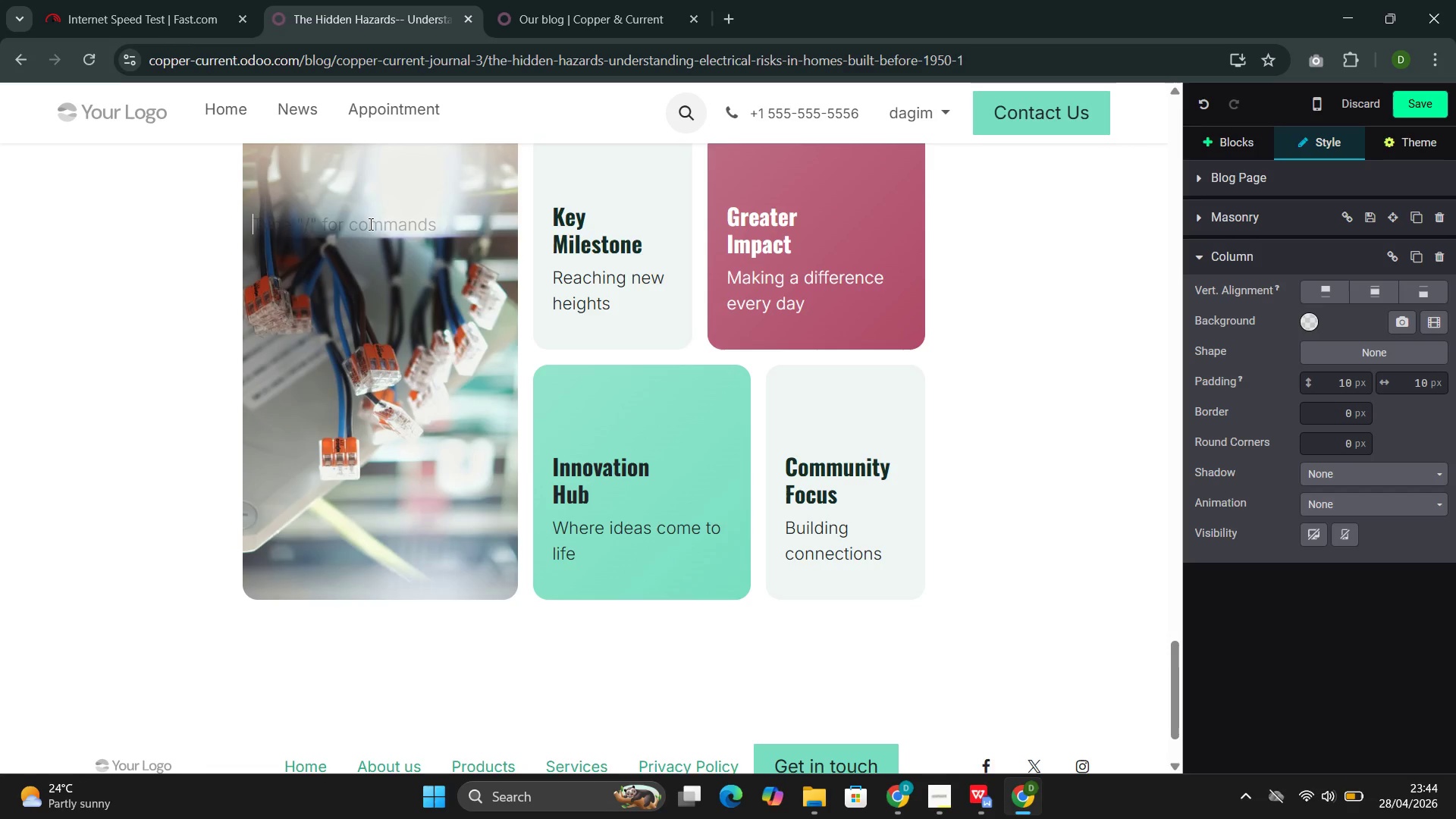 
type(In )
 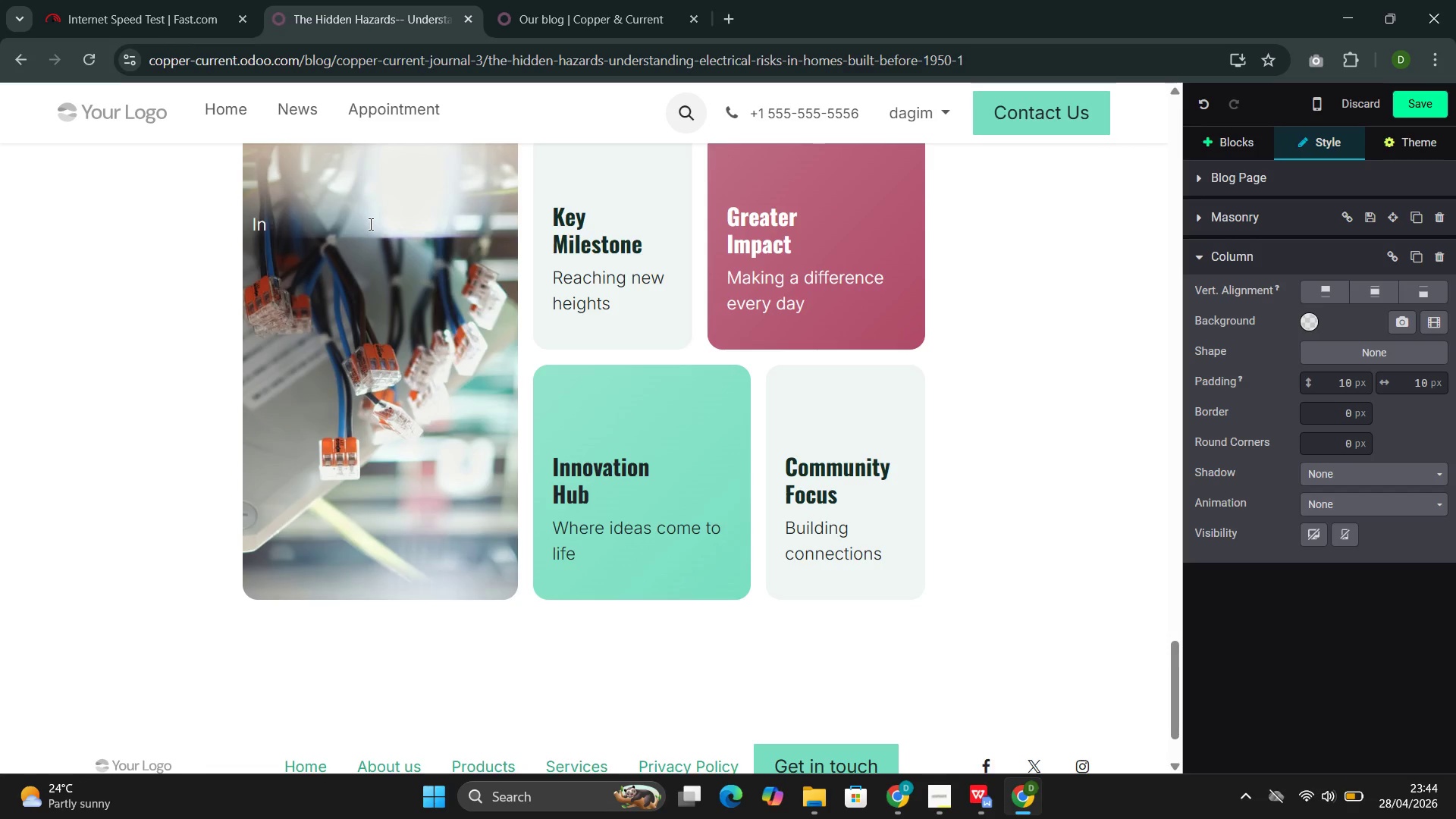 
type(-)
key(Backspace)
key(Backspace)
type(-Wall Conditions)
 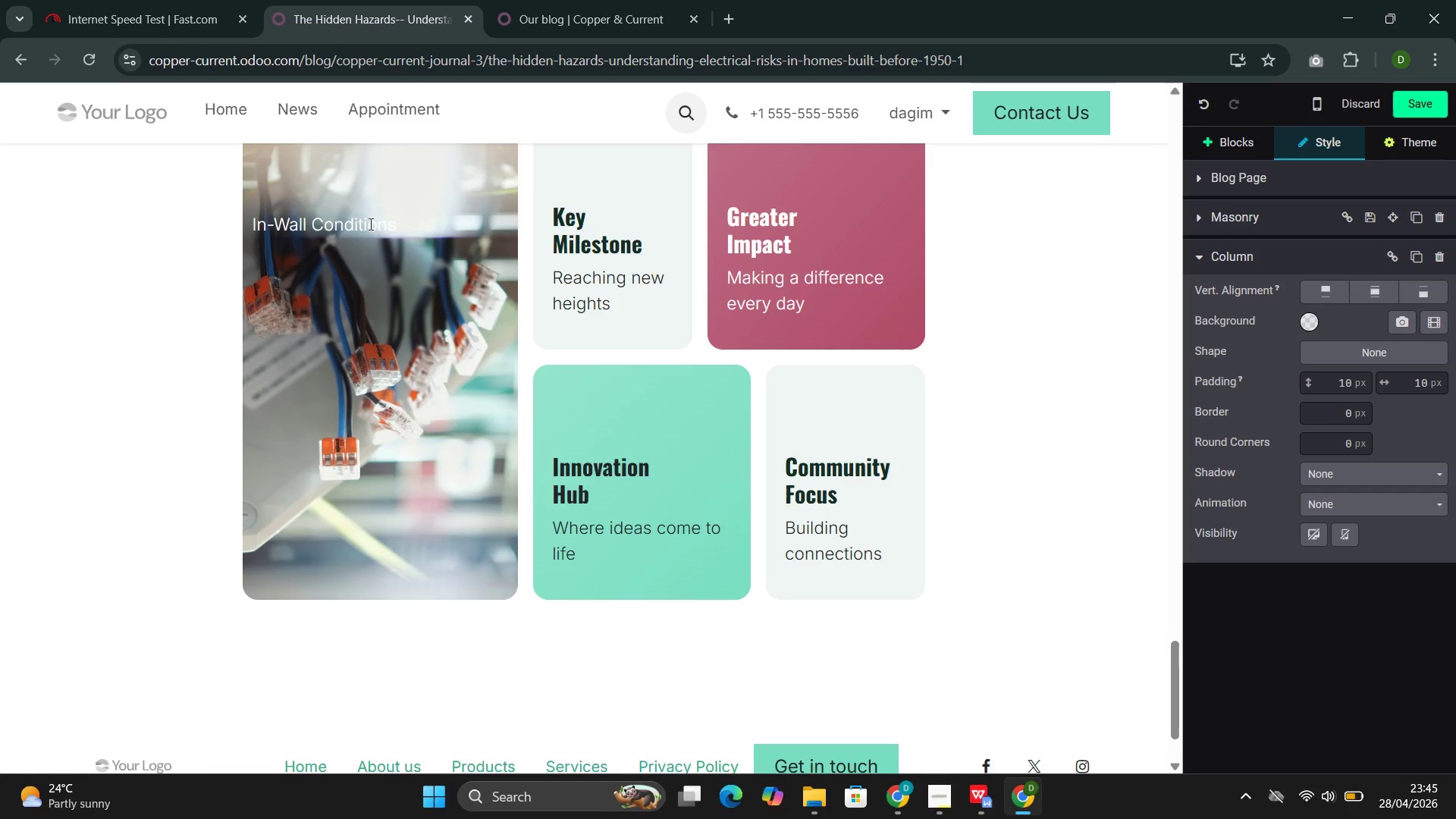 
left_click_drag(start_coordinate=[388, 140], to_coordinate=[400, 364])
 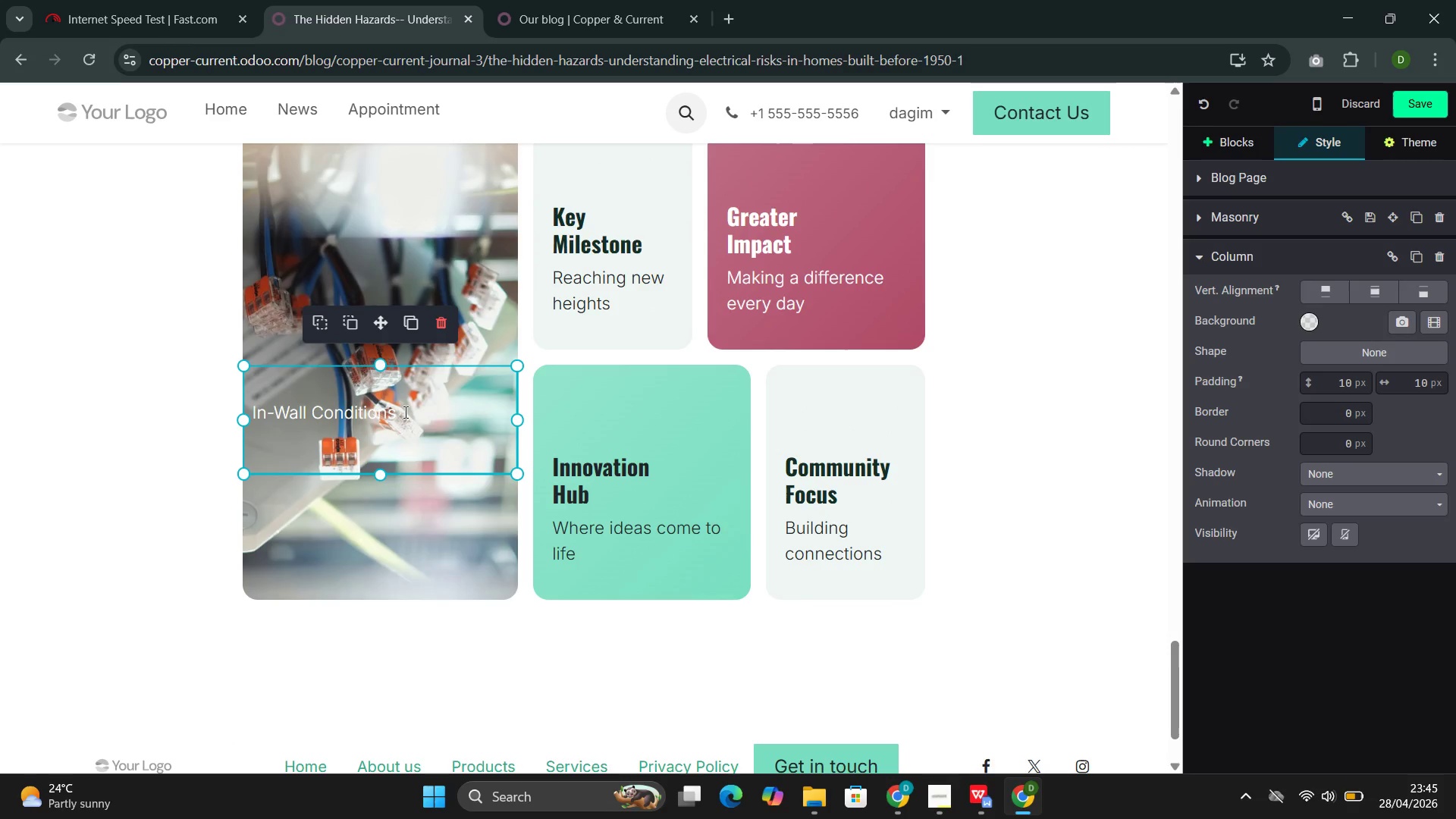 
left_click([404, 412])
 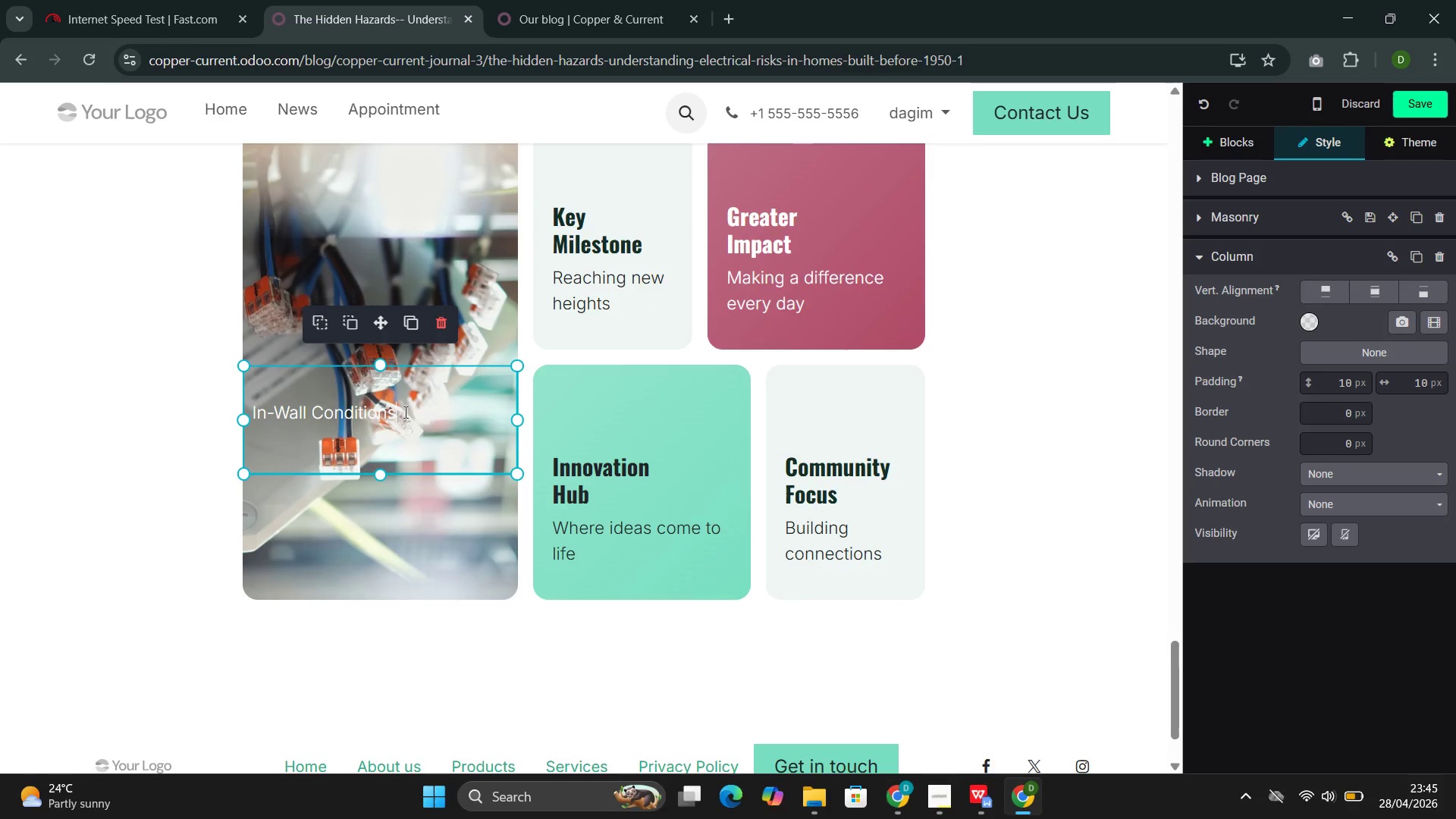 
left_click_drag(start_coordinate=[404, 412], to_coordinate=[249, 411])
 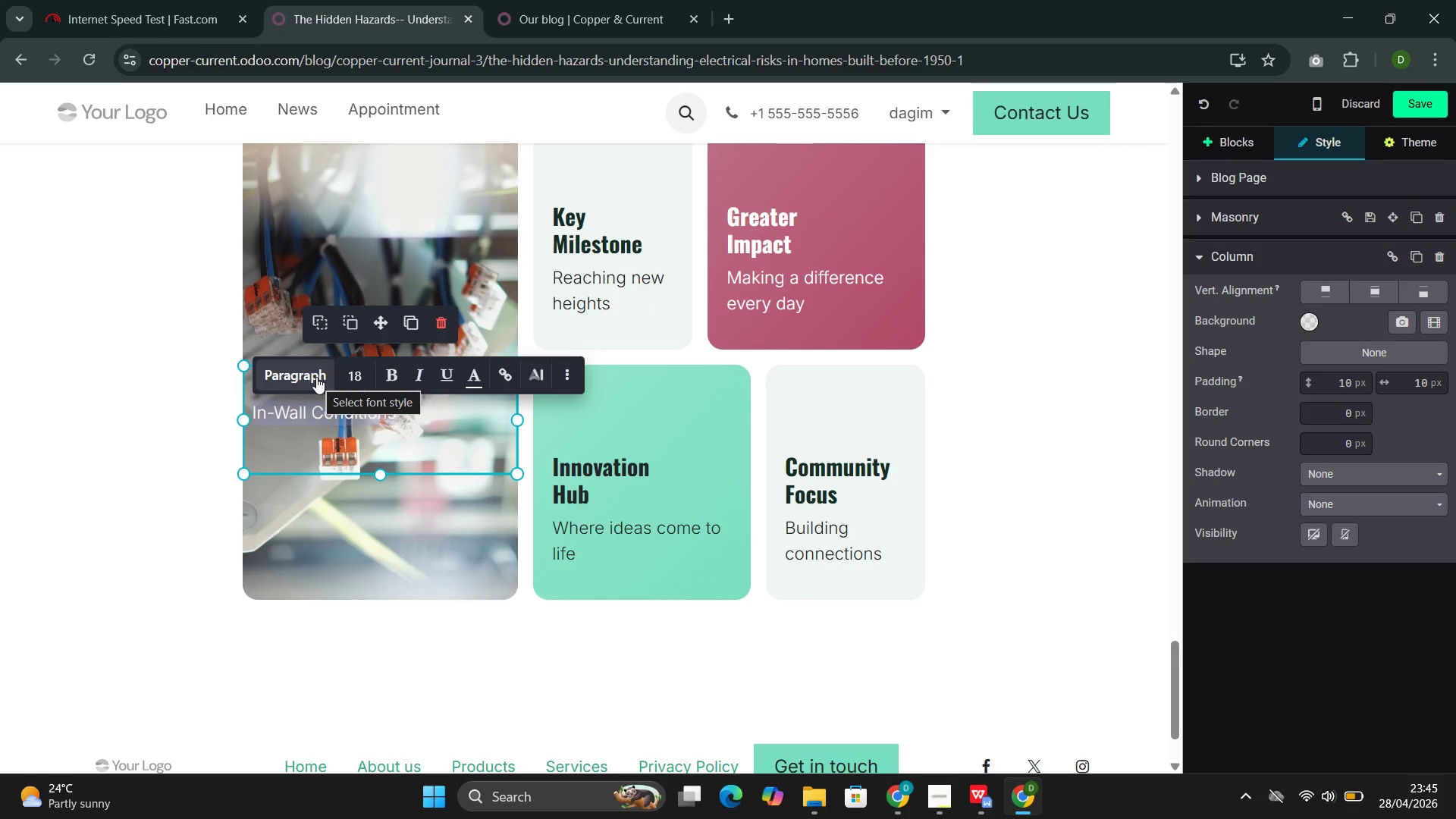 
wait(8.38)
 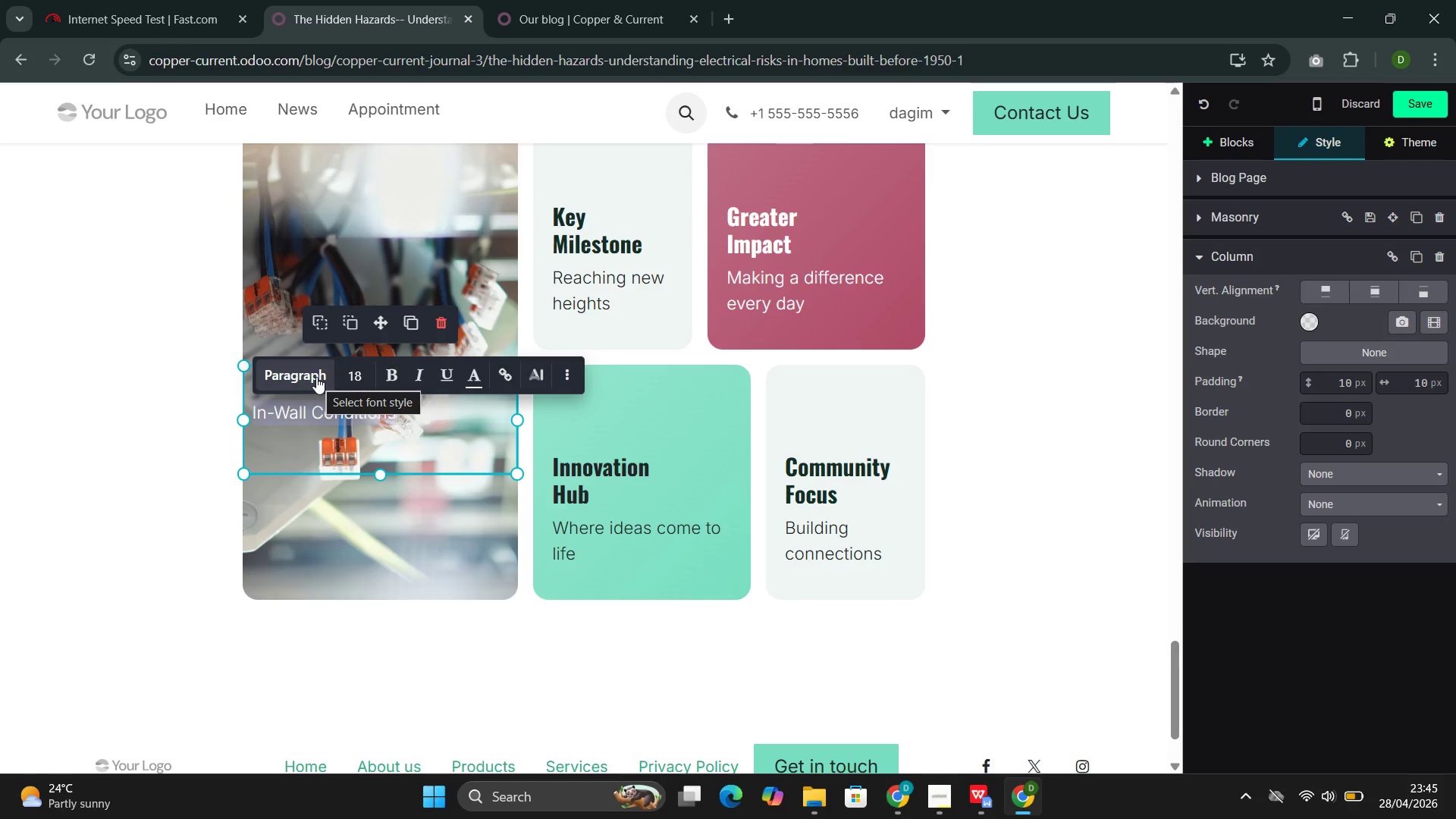 
left_click([482, 386])
 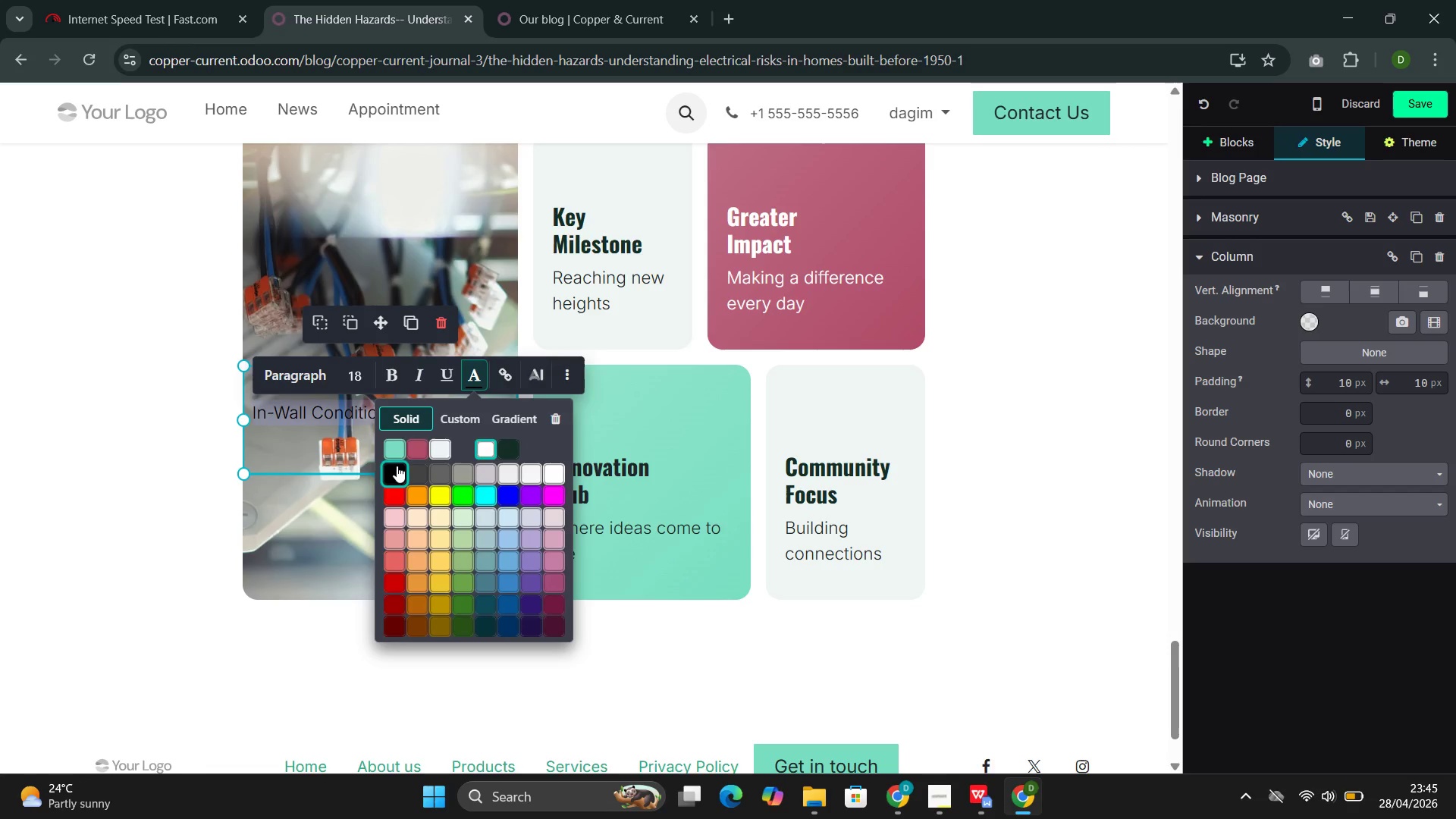 
left_click([397, 466])
 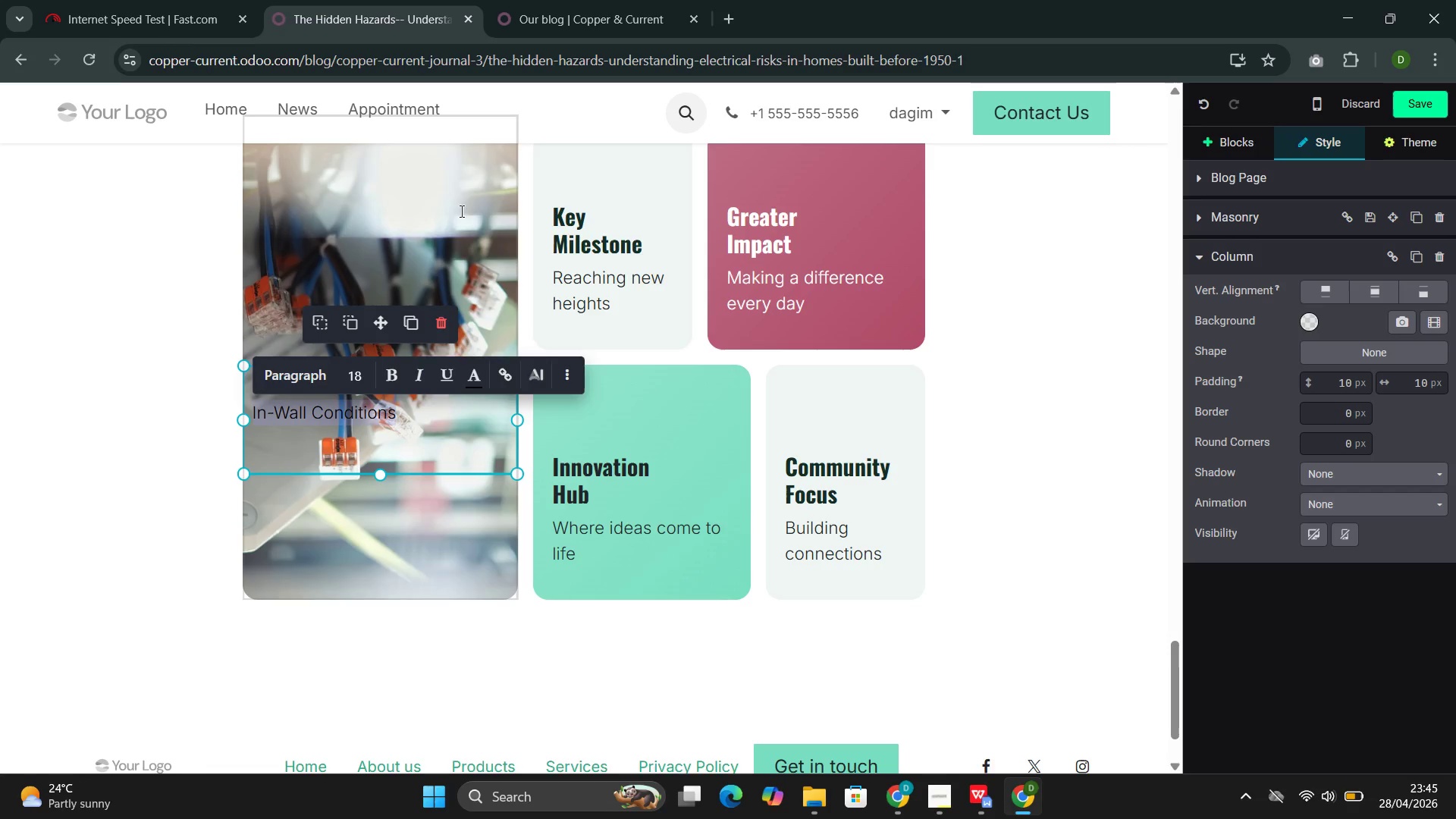 
left_click([462, 202])
 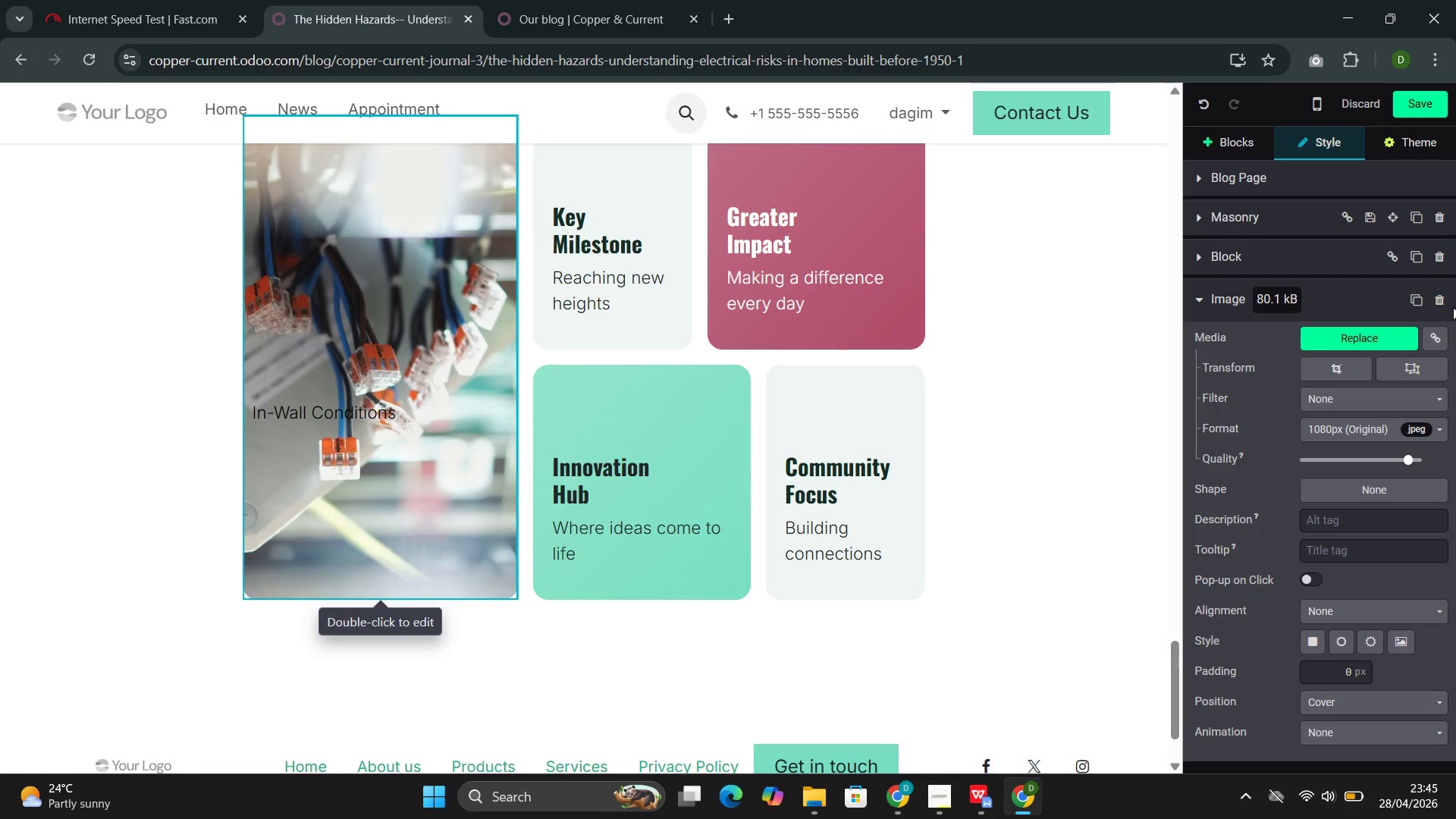 
left_click([1440, 301])
 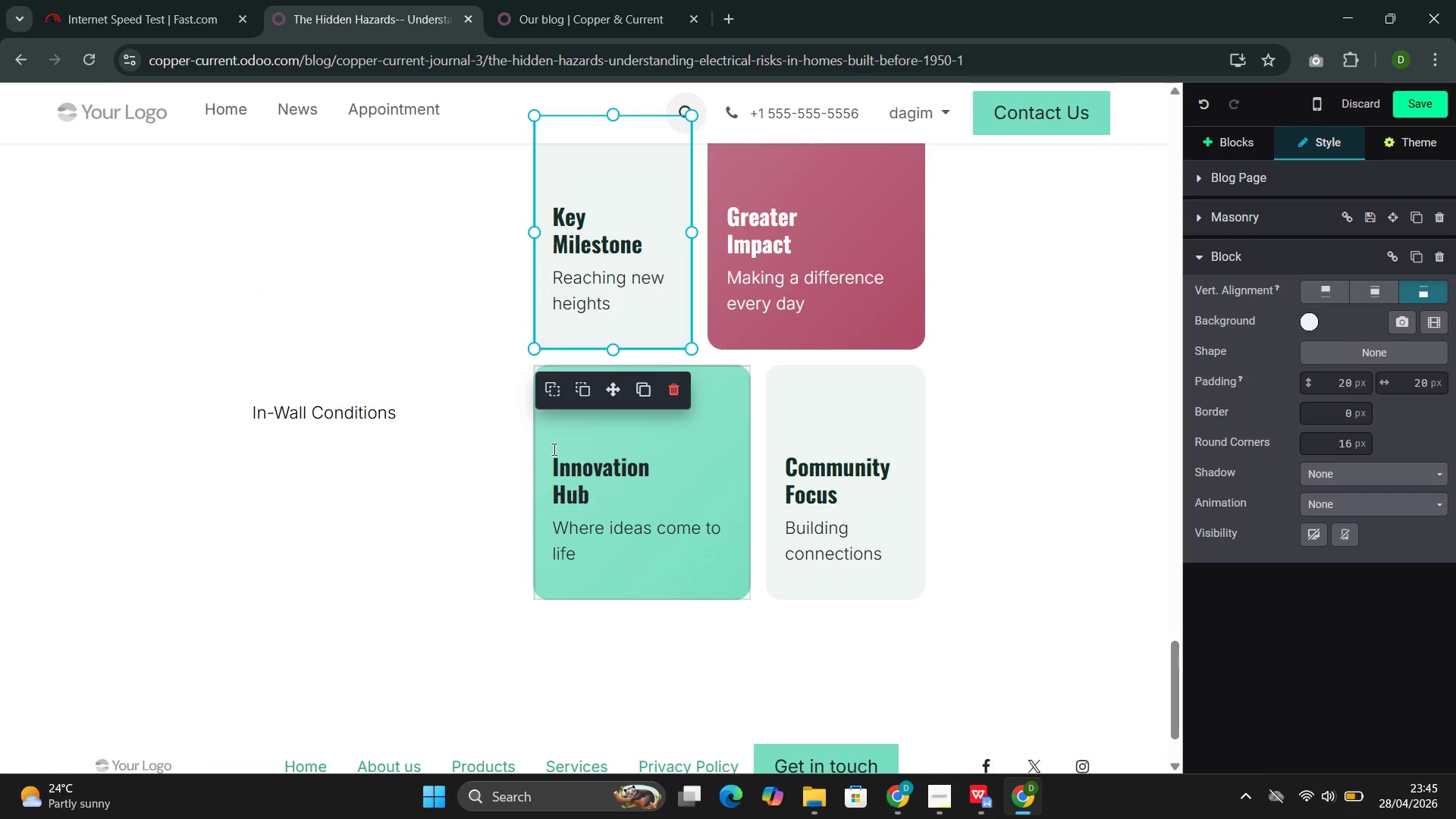 
left_click([353, 376])
 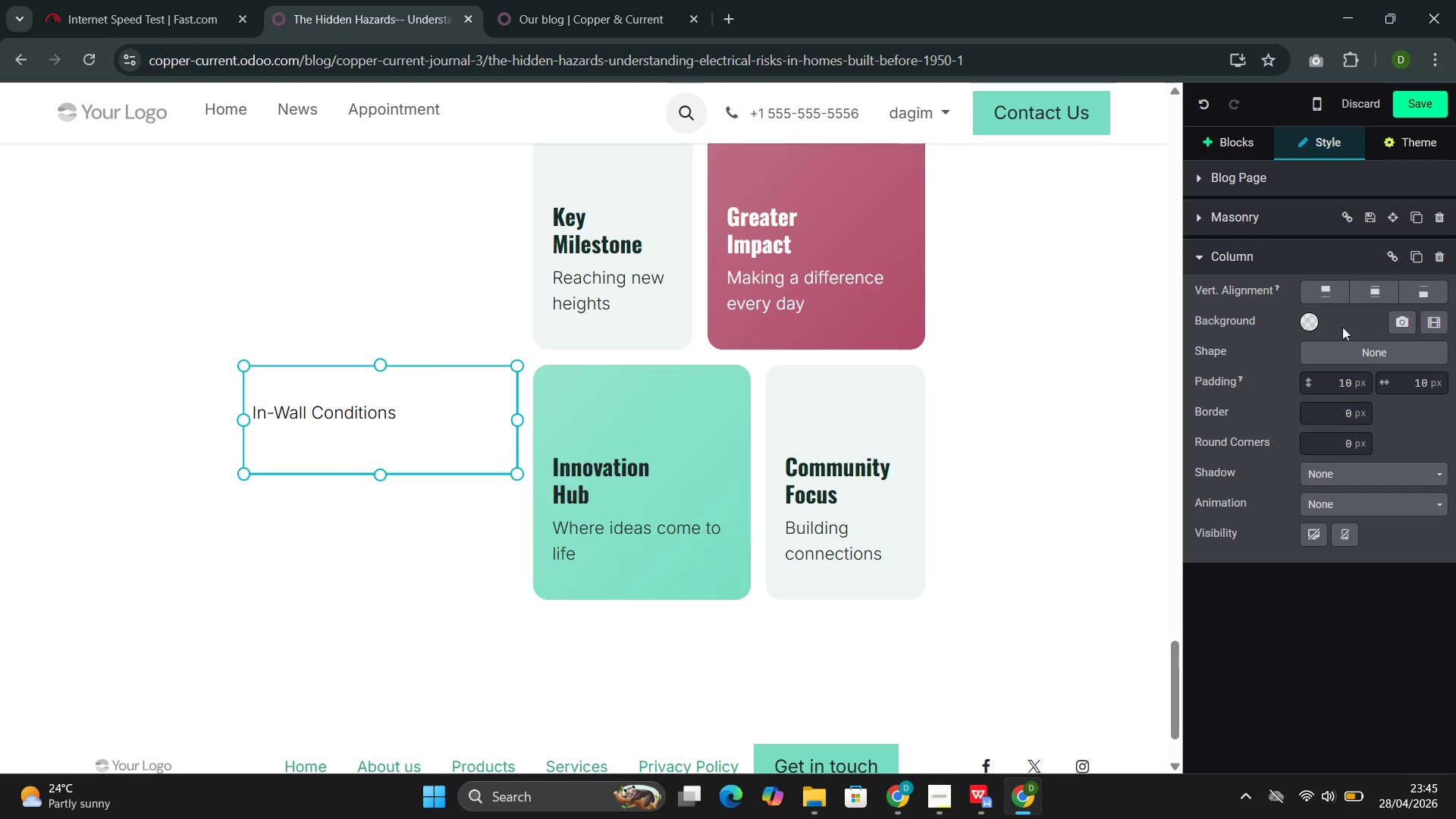 
left_click([1311, 323])
 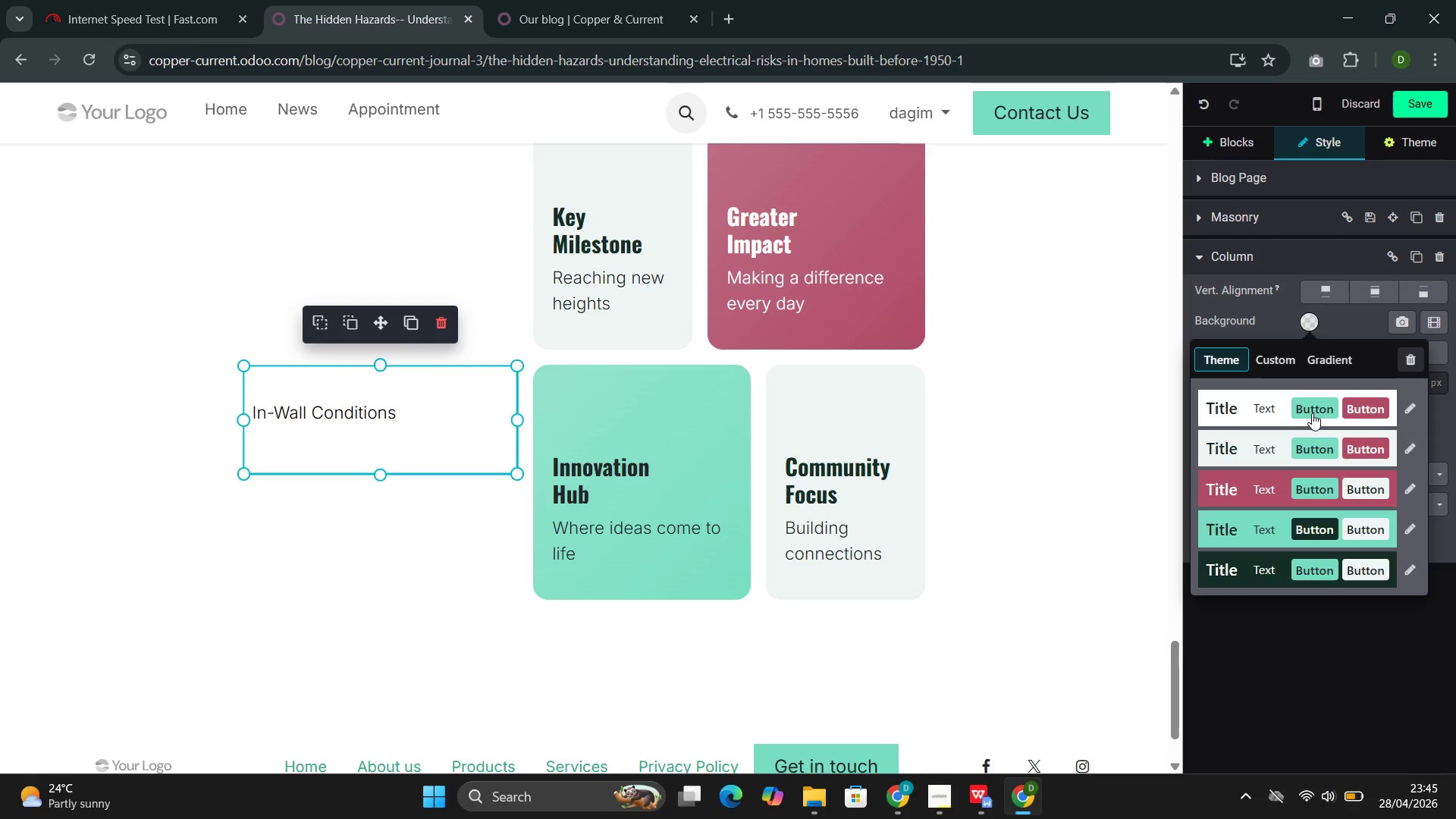 
mouse_move([1240, 538])
 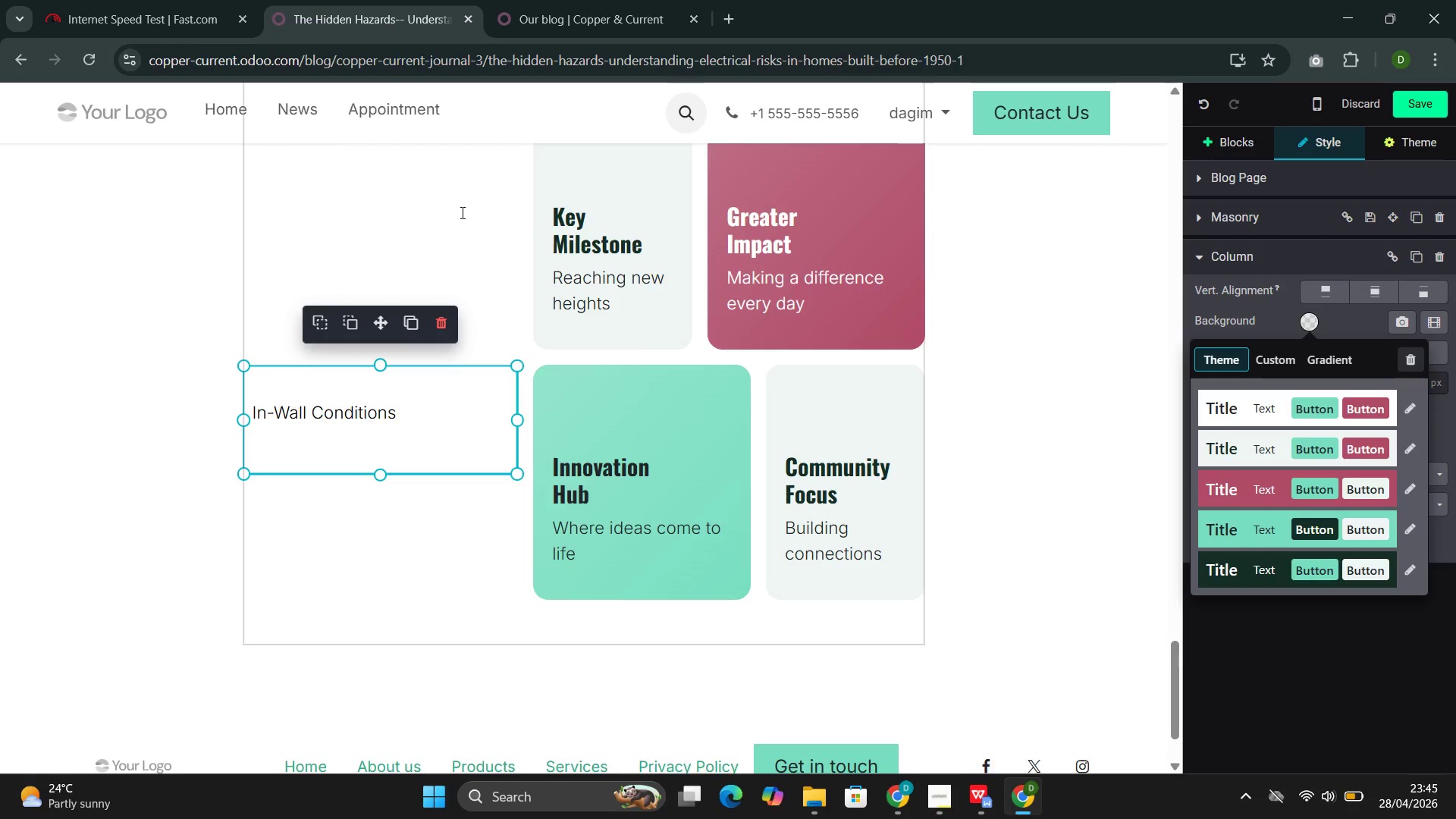 
left_click([422, 230])
 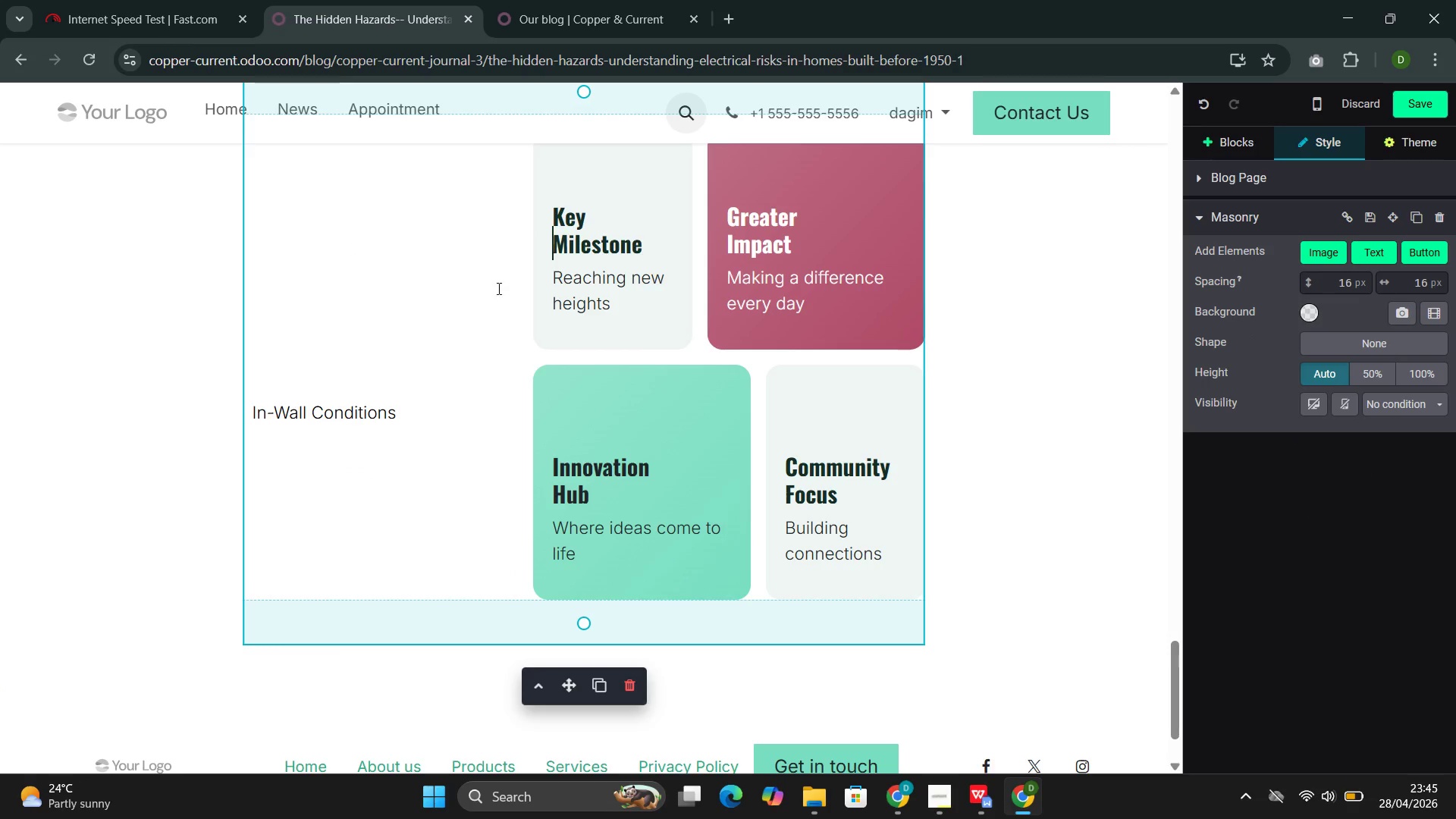 
left_click([431, 281])
 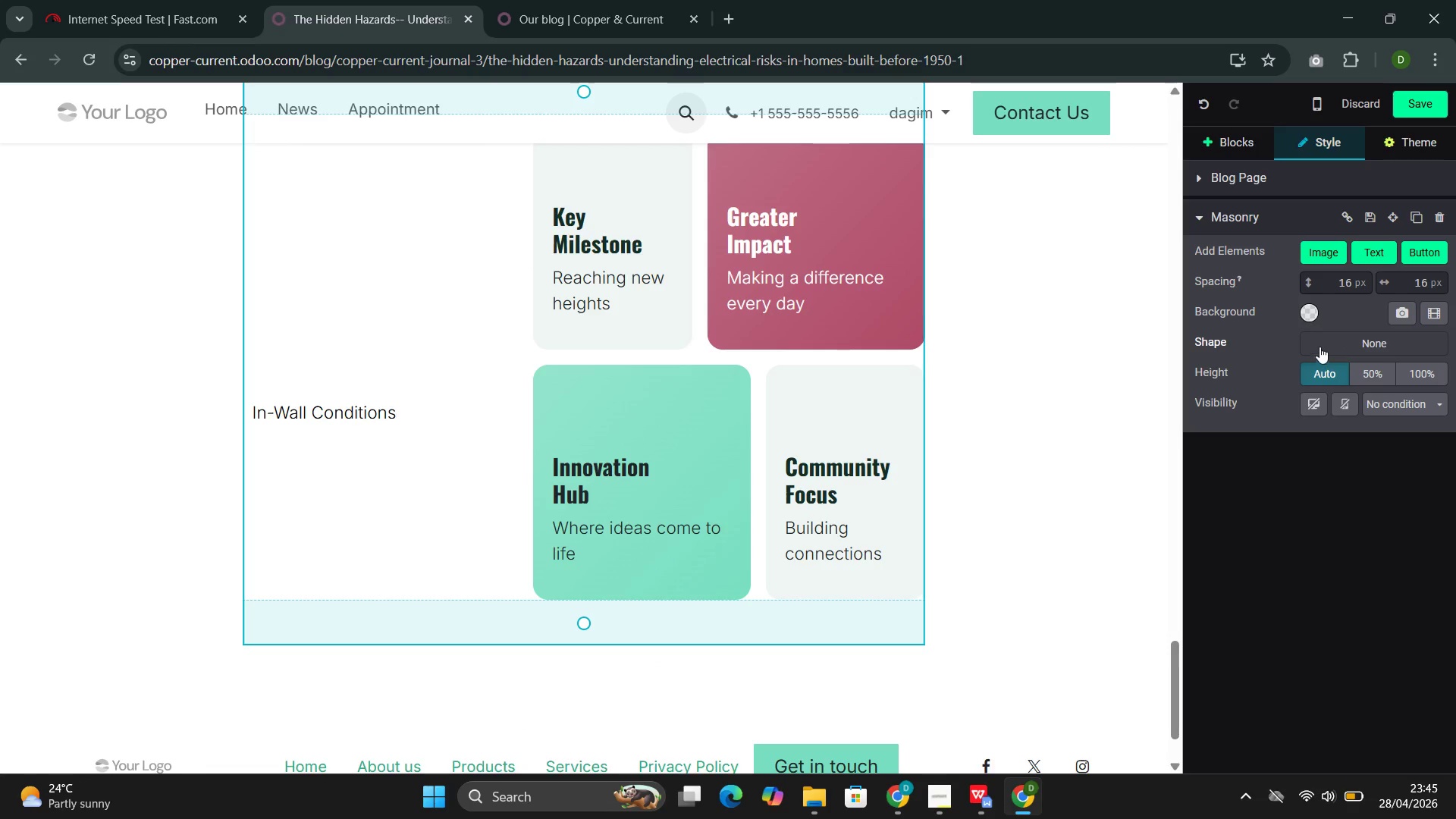 
left_click([1313, 320])
 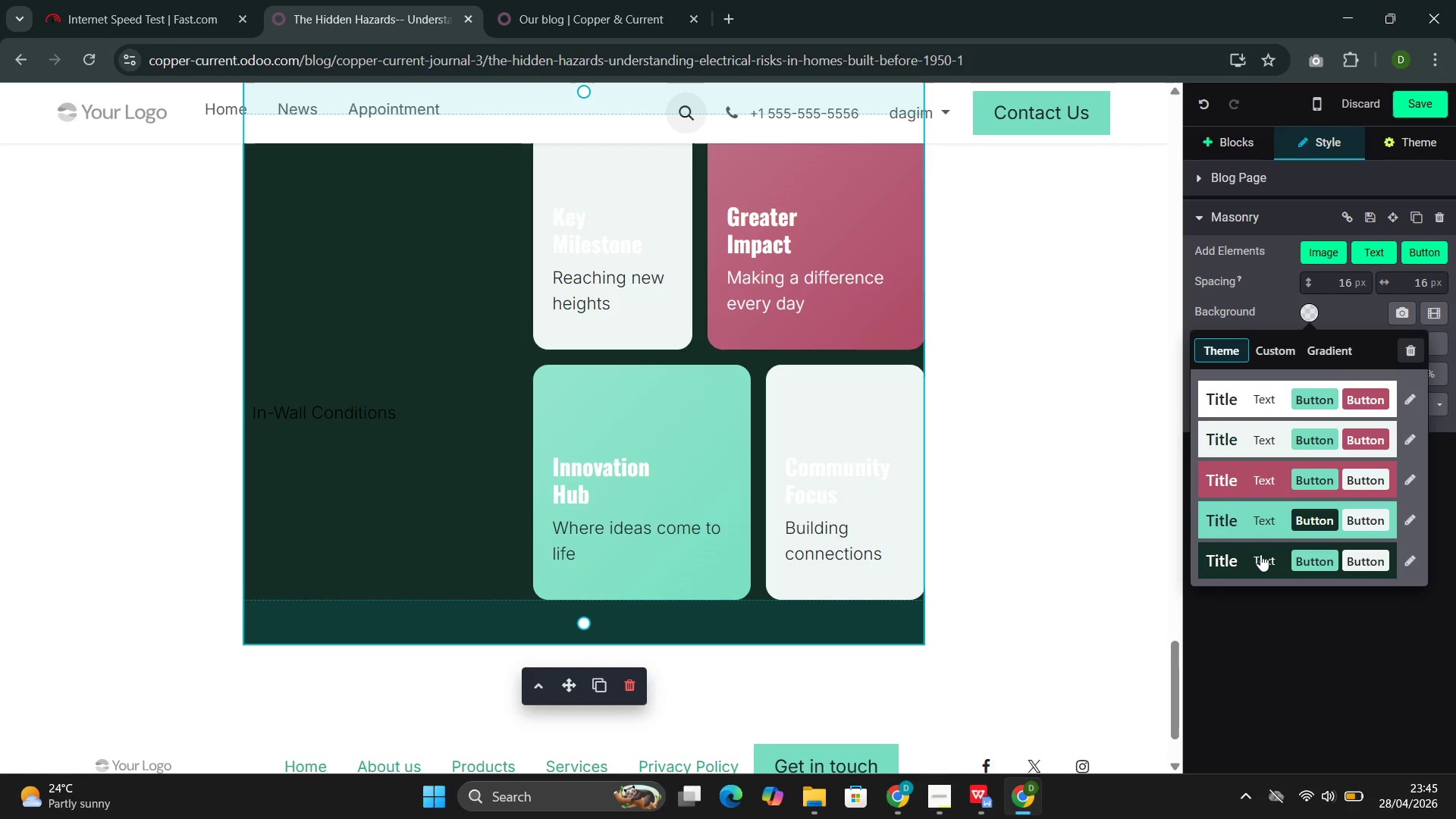 
left_click([1260, 554])
 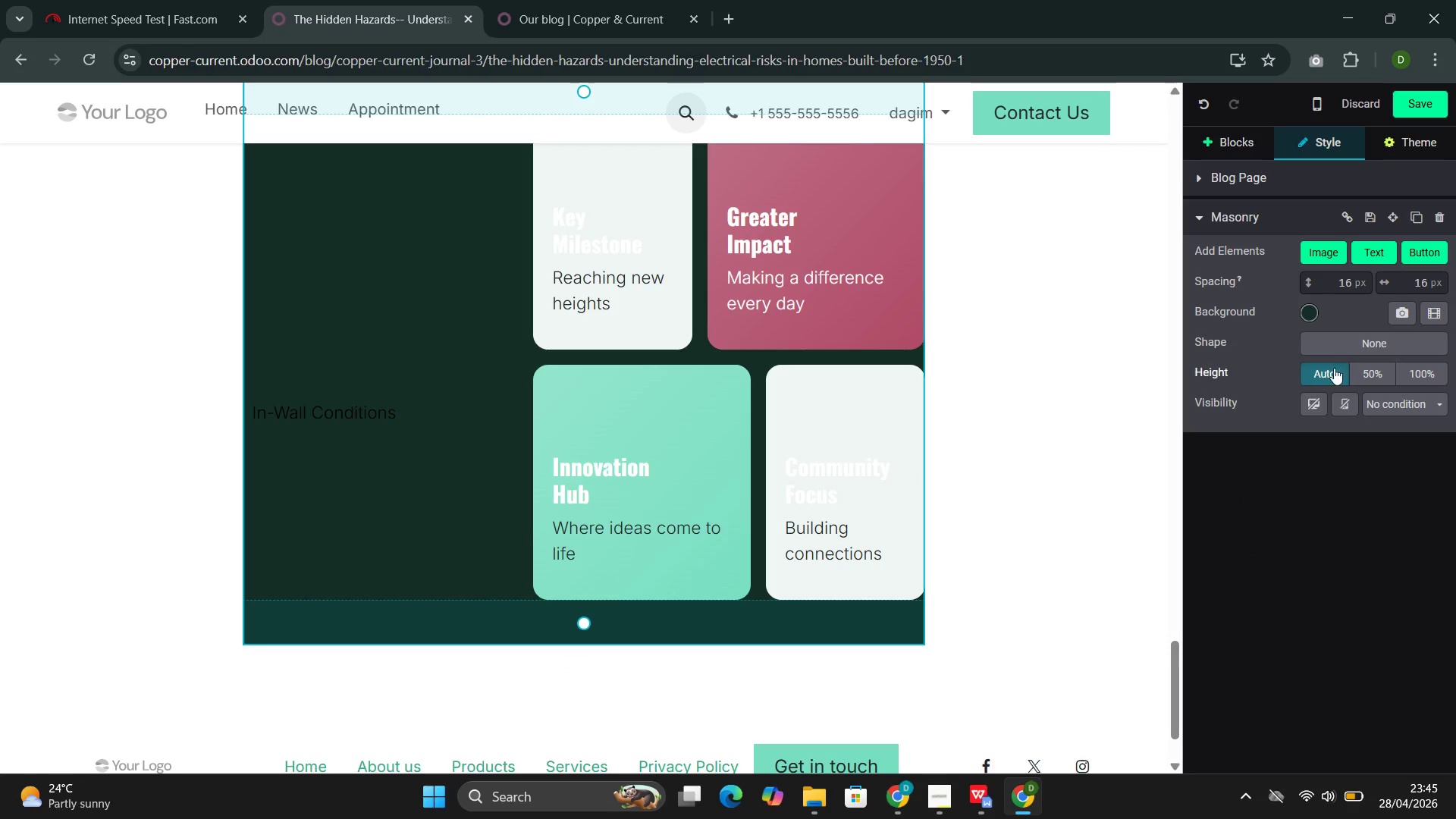 
left_click([1307, 308])
 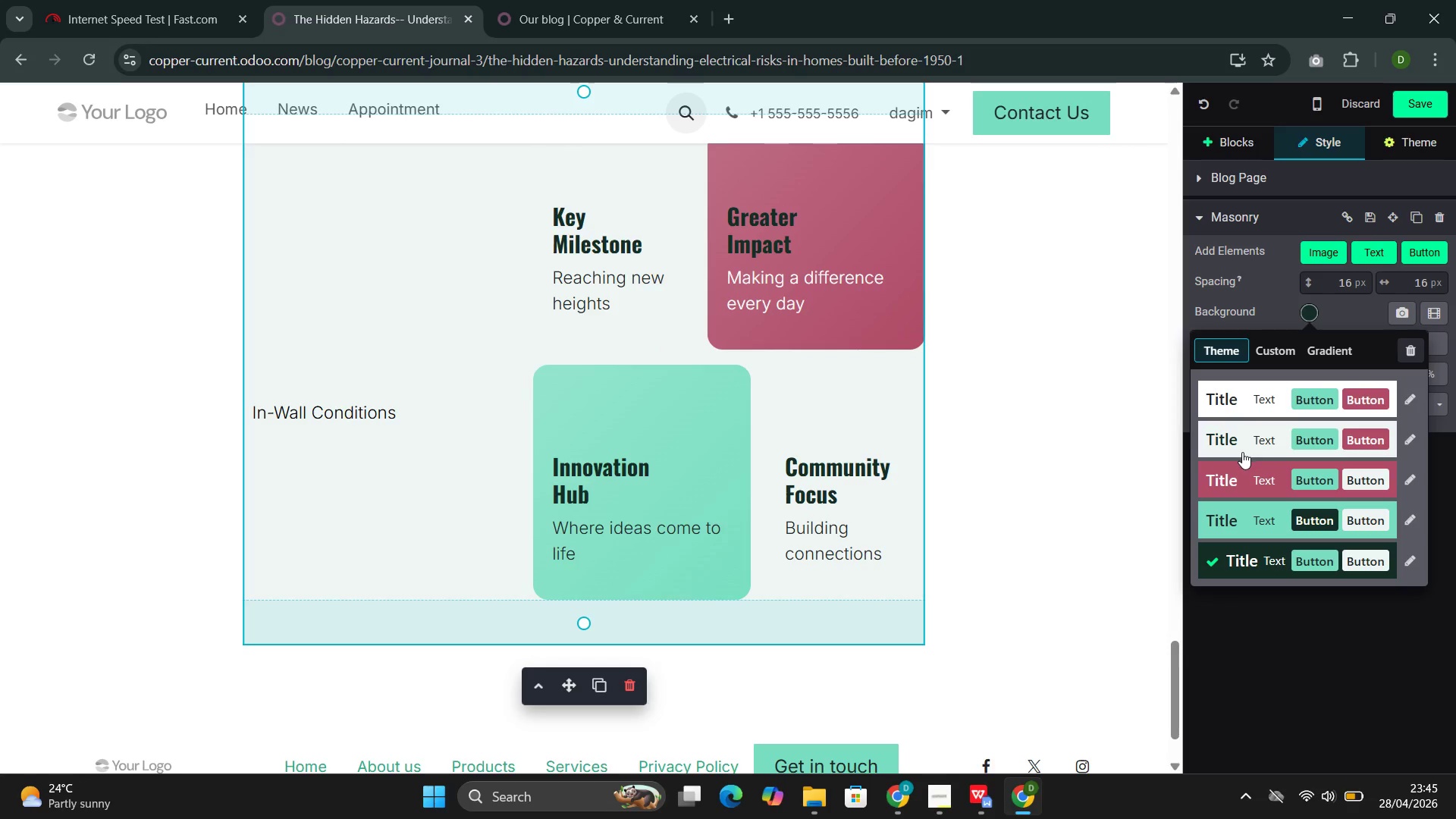 
wait(7.47)
 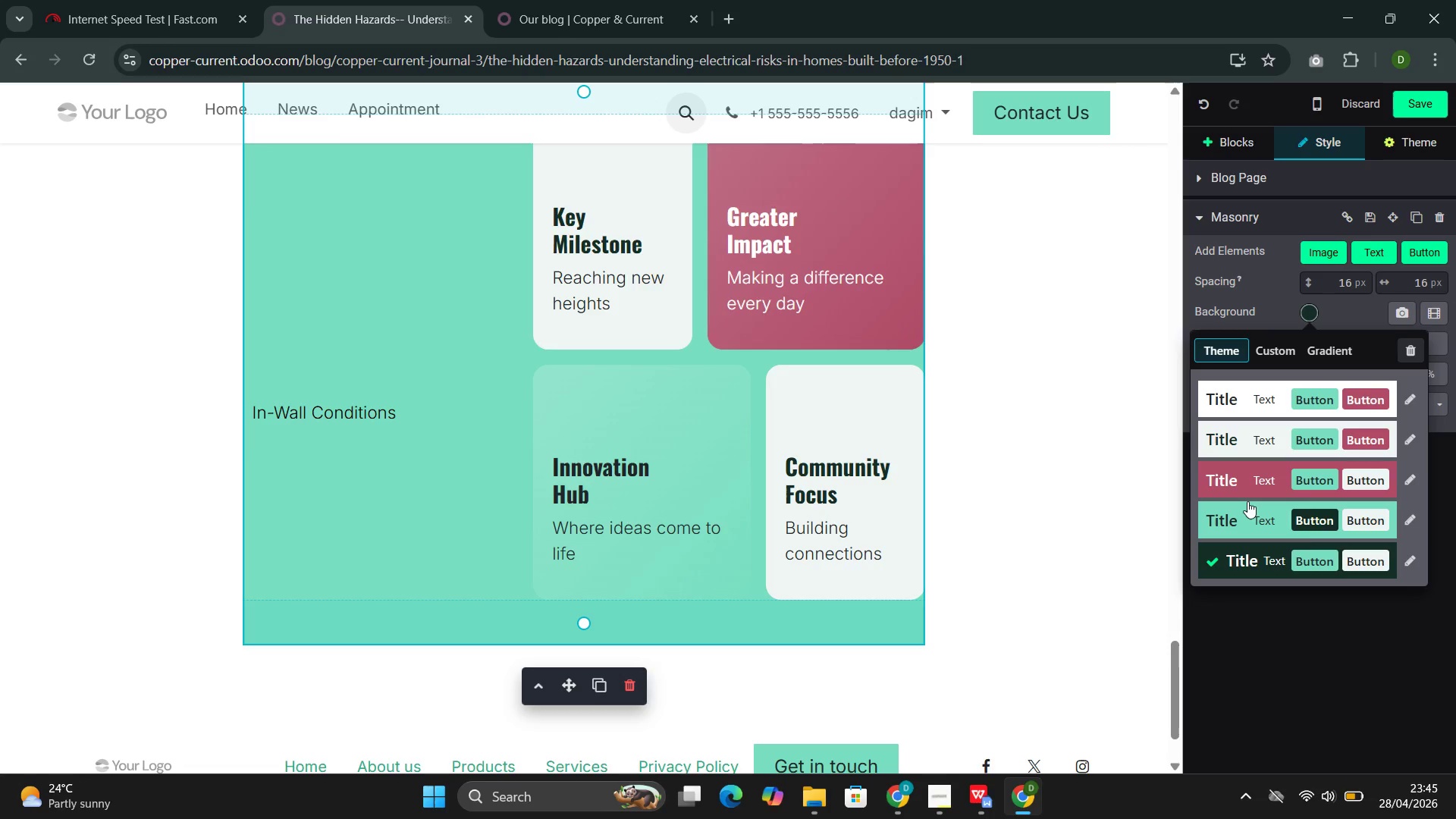 
left_click([1255, 554])
 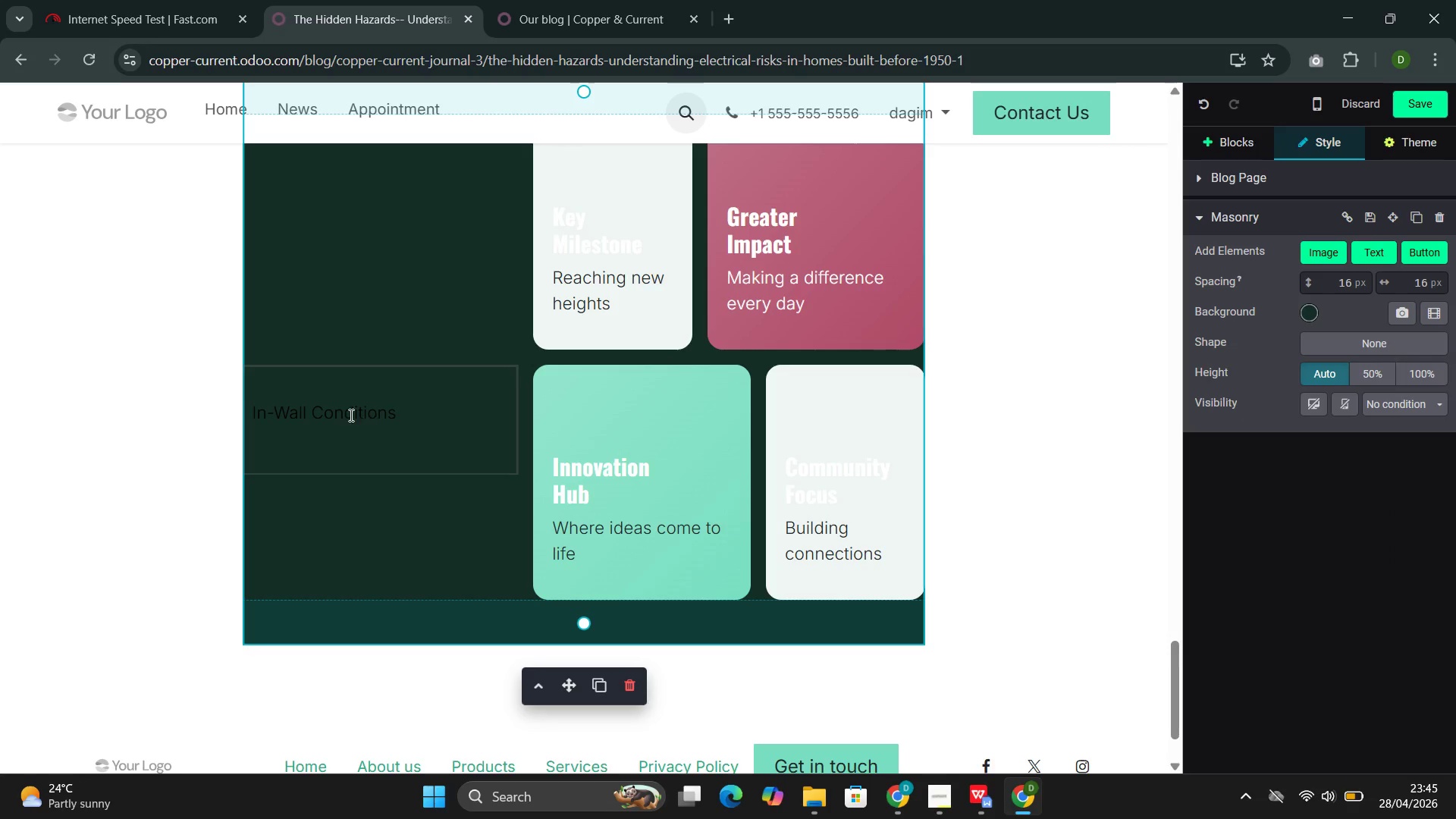 
double_click([350, 414])
 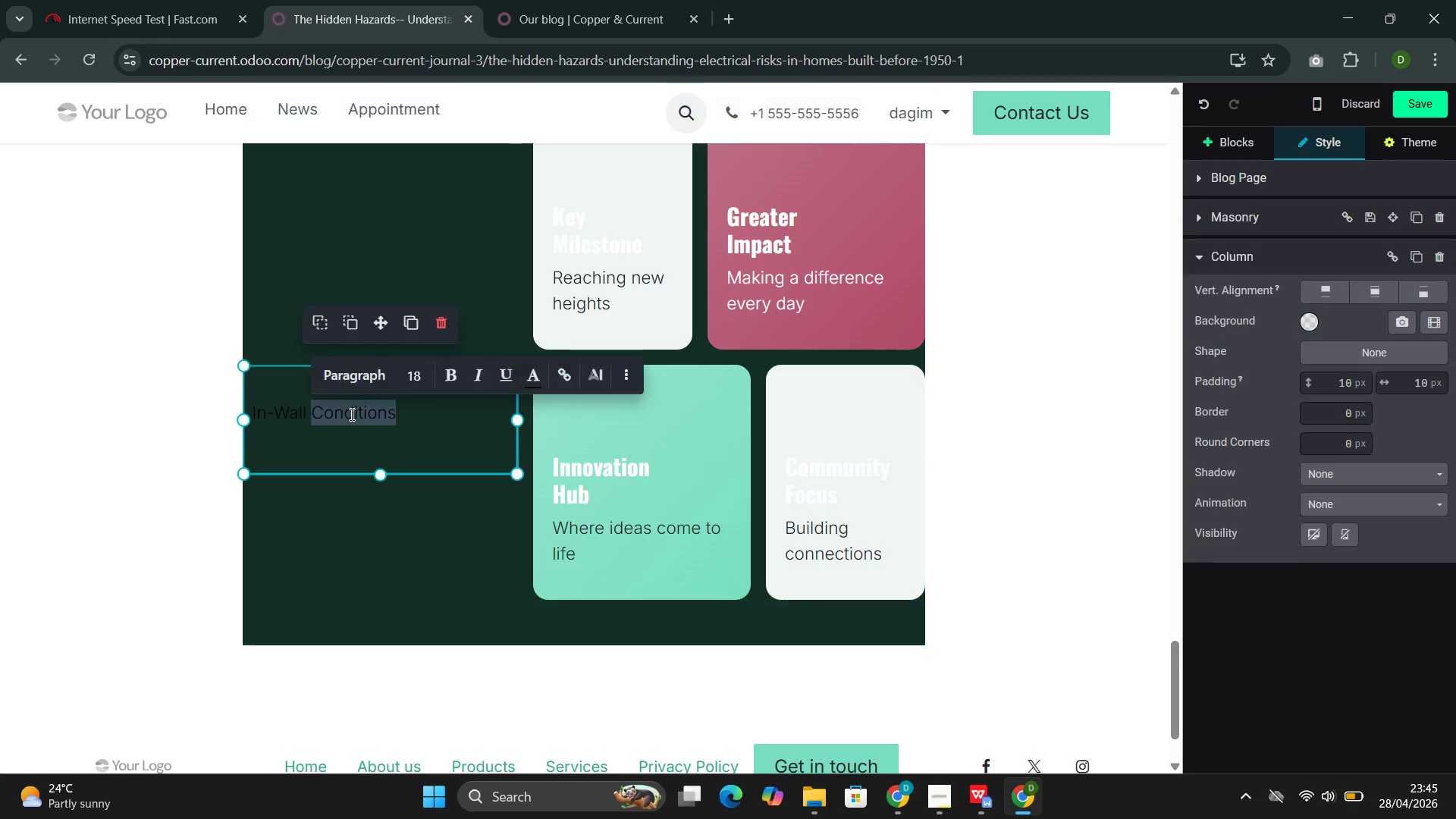 
triple_click([350, 414])
 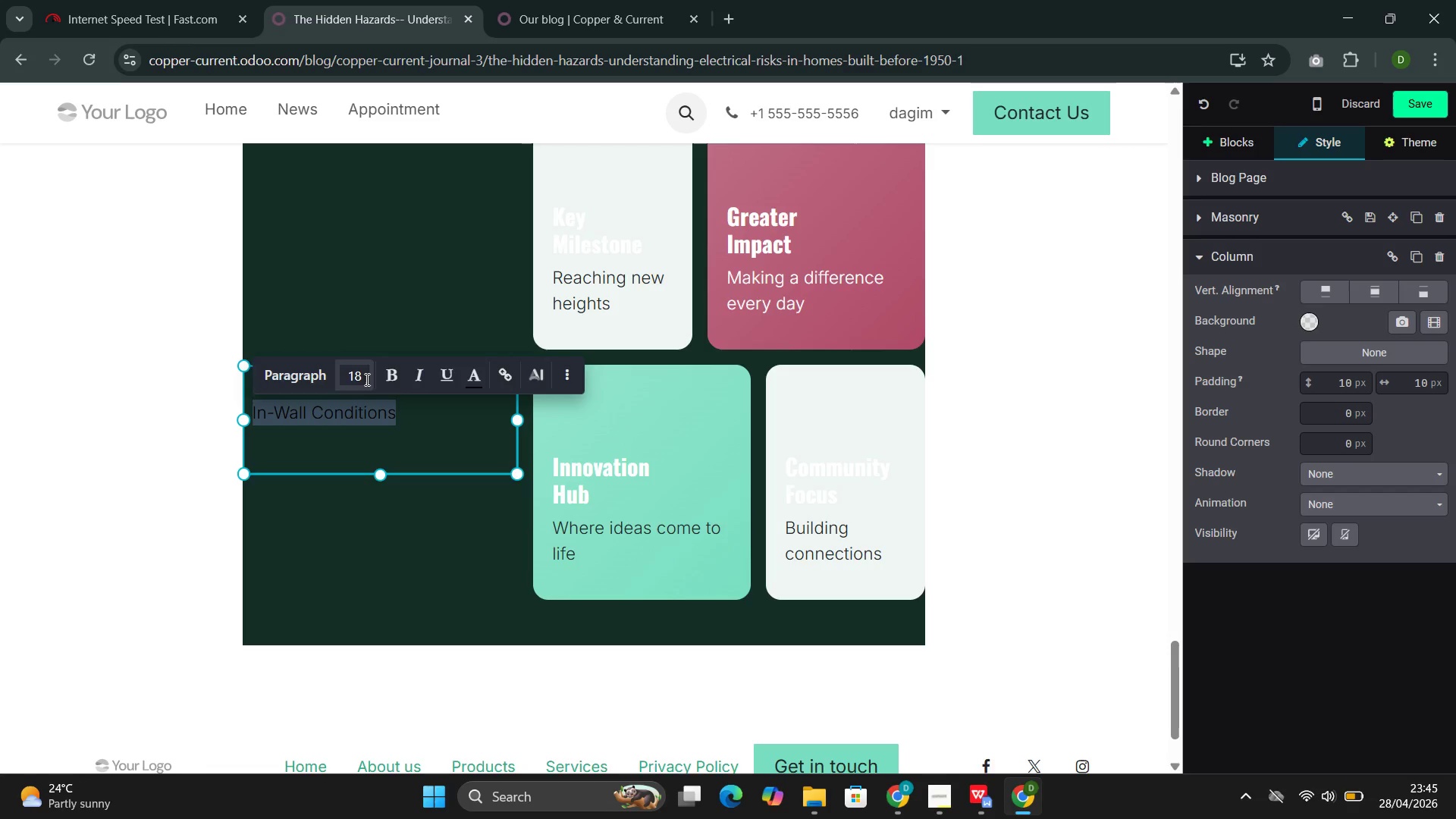 
wait(5.09)
 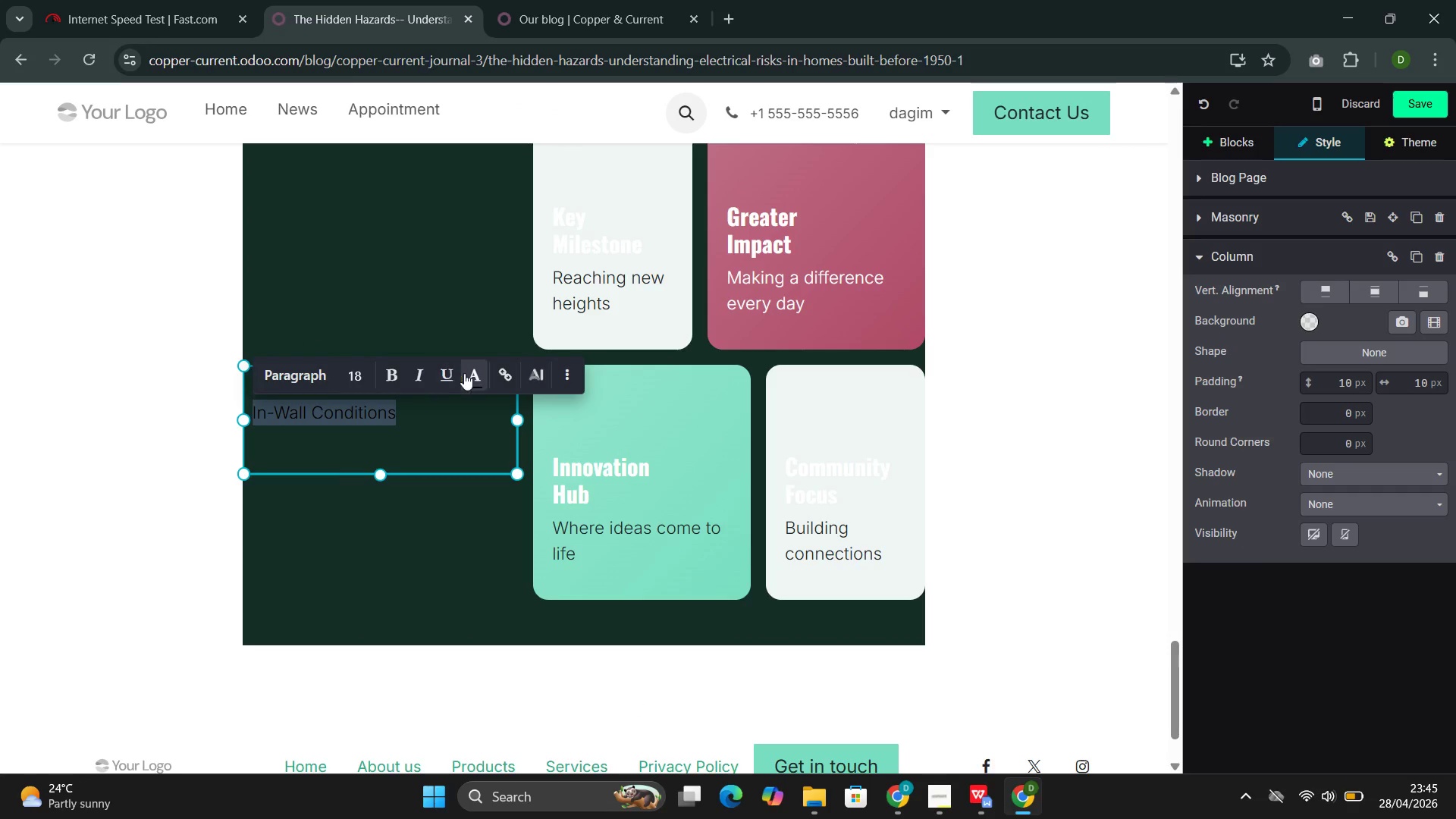 
left_click([470, 378])
 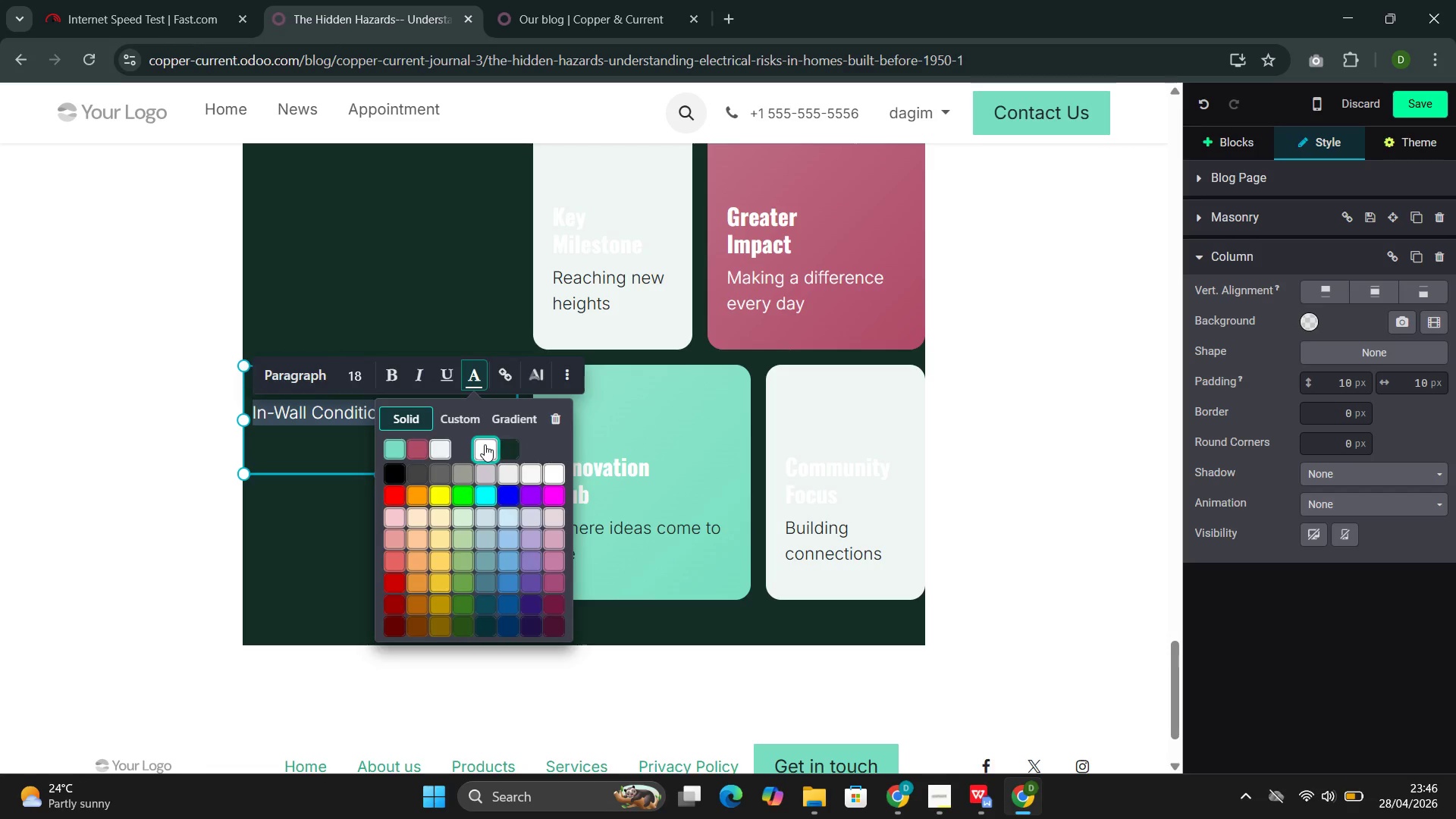 
left_click([485, 444])
 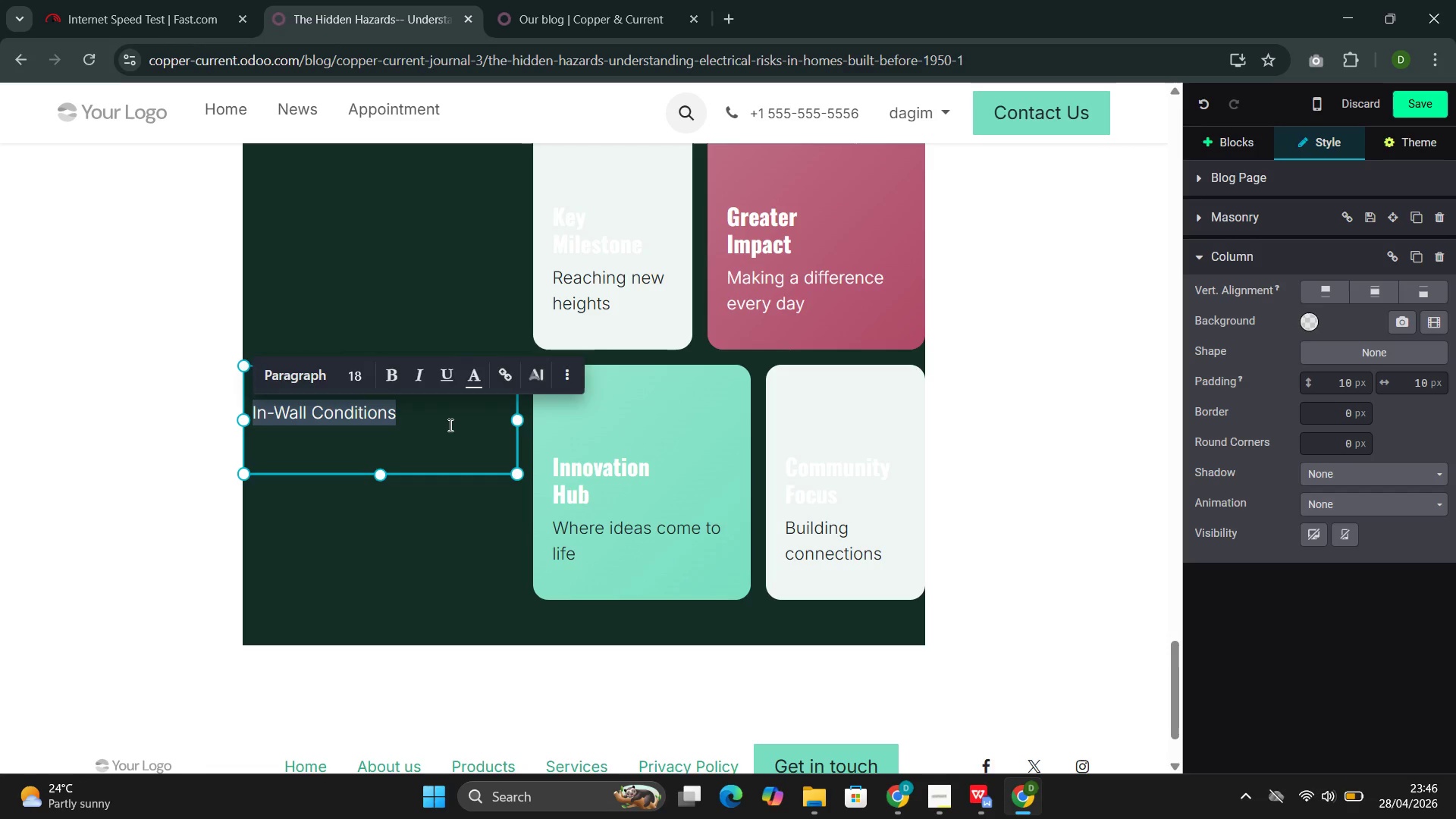 
left_click([449, 425])
 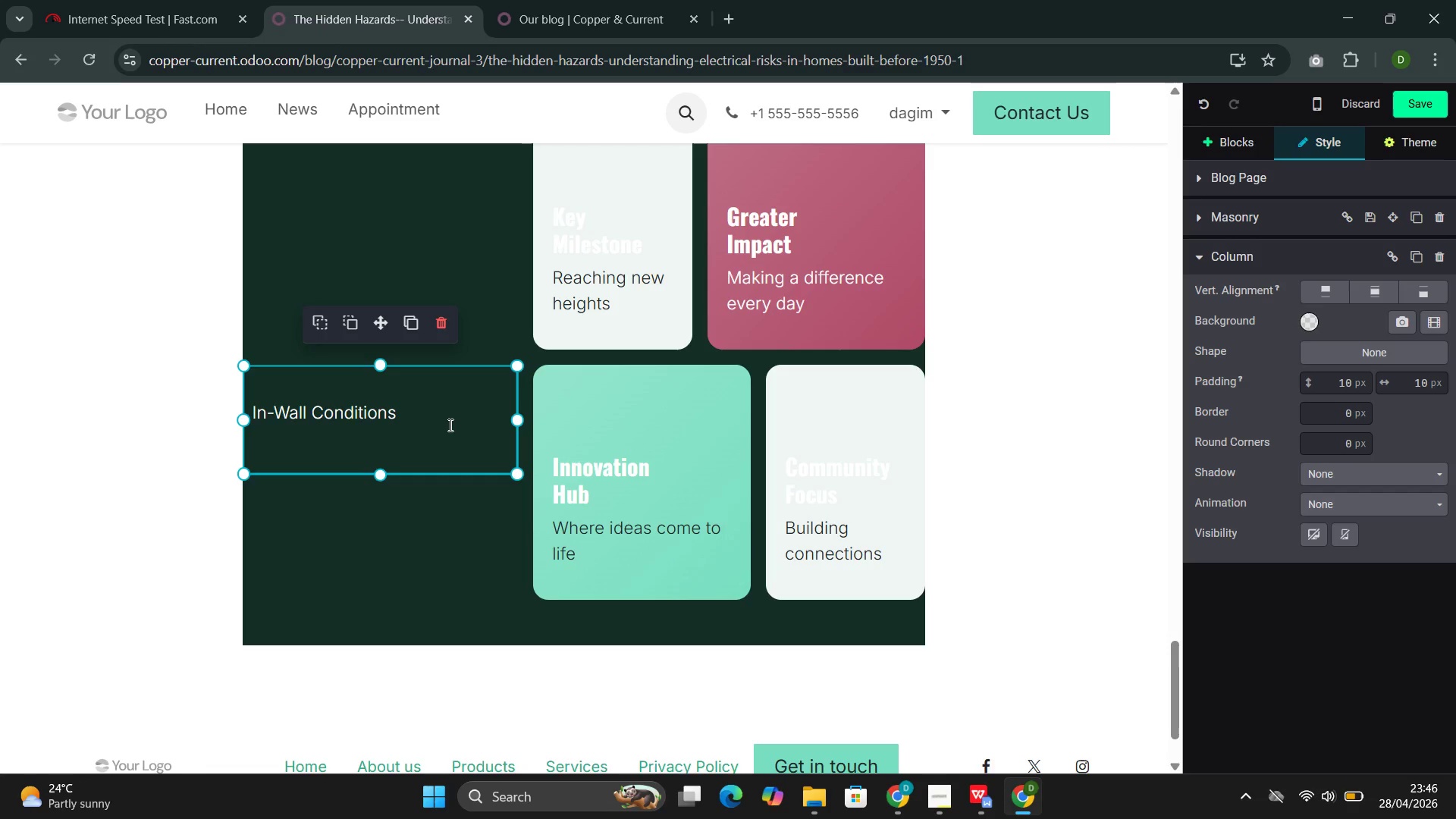 
wait(7.14)
 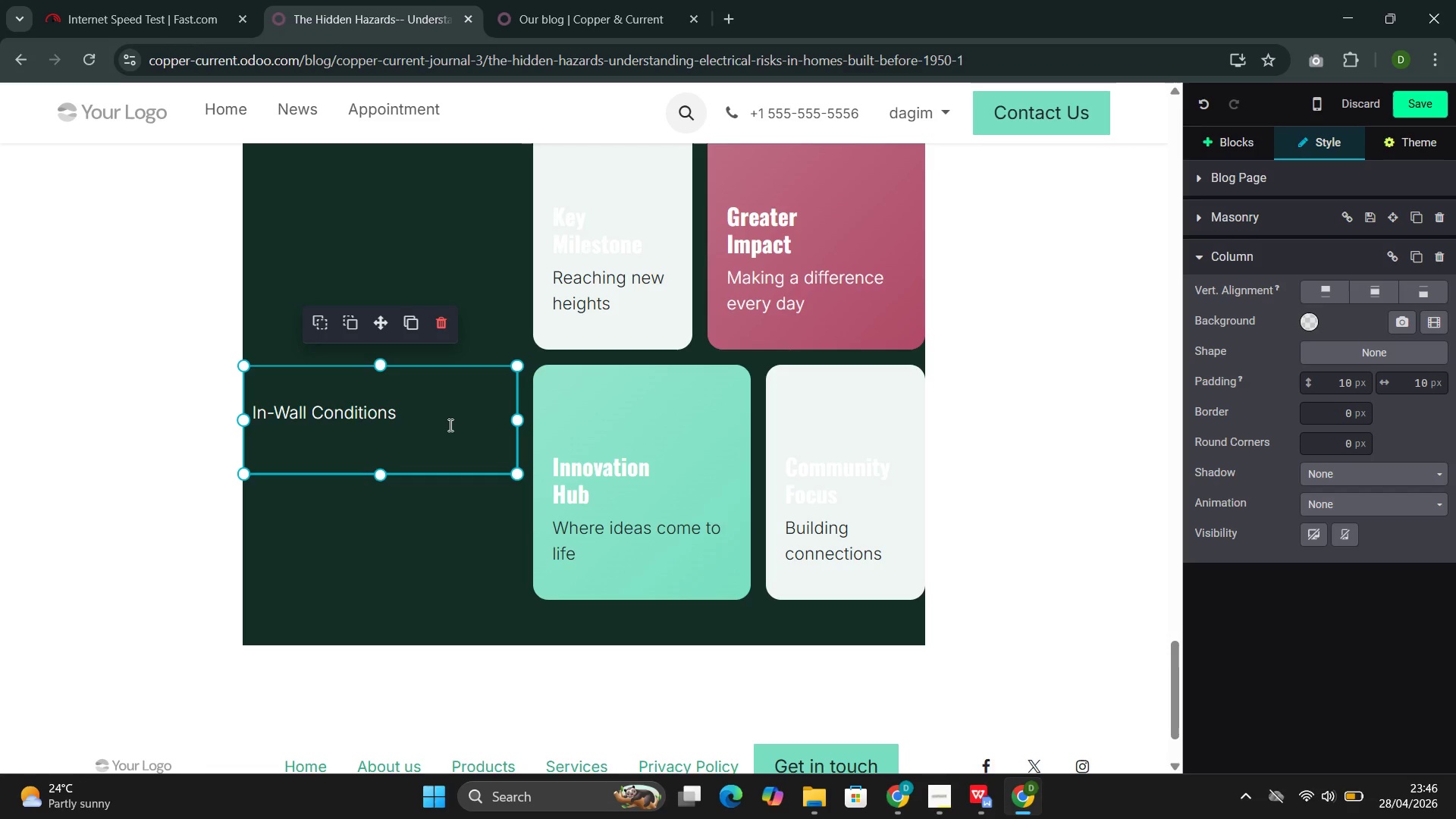 
left_click_drag(start_coordinate=[386, 332], to_coordinate=[396, 152])
 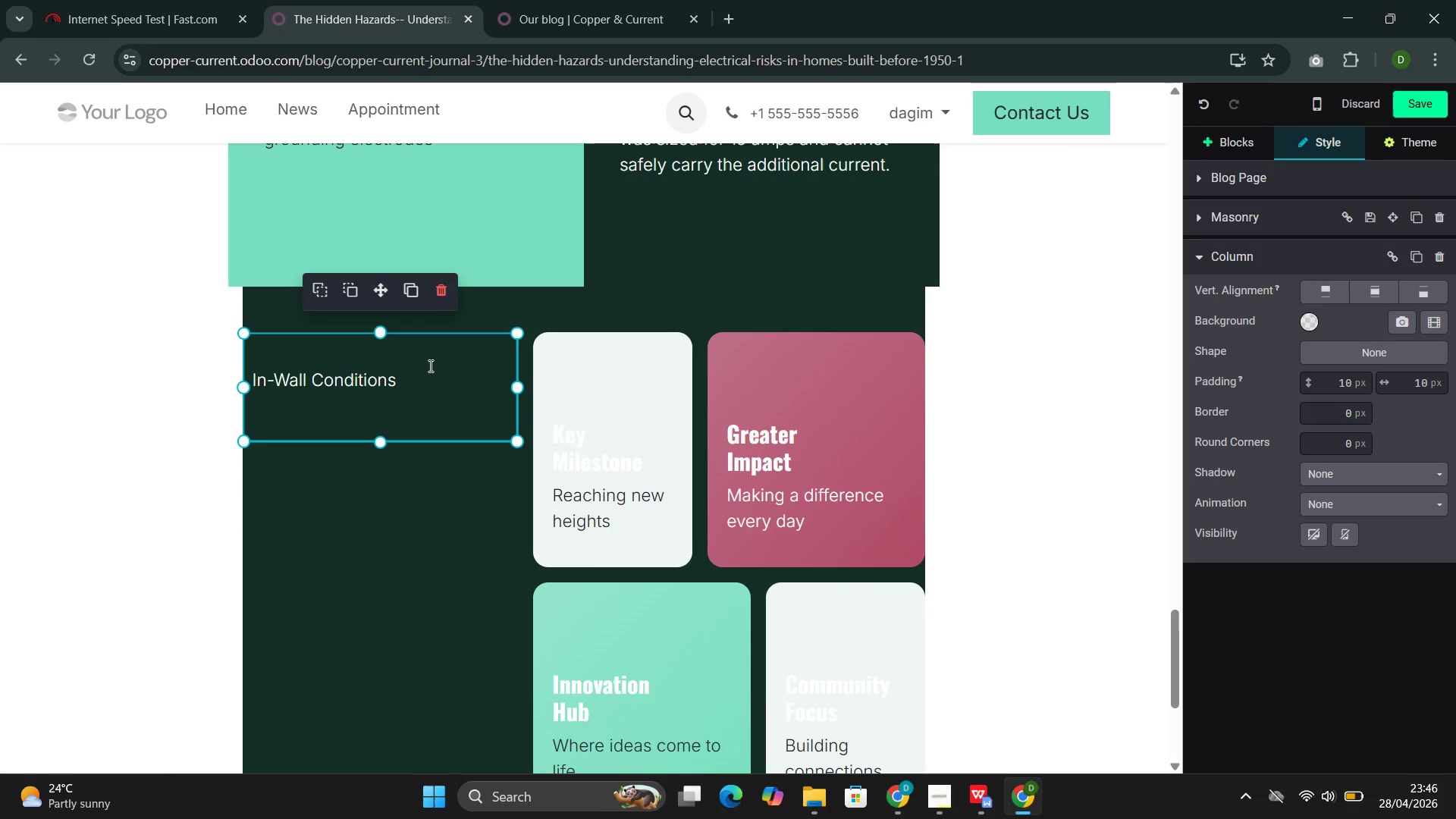 
wait(5.69)
 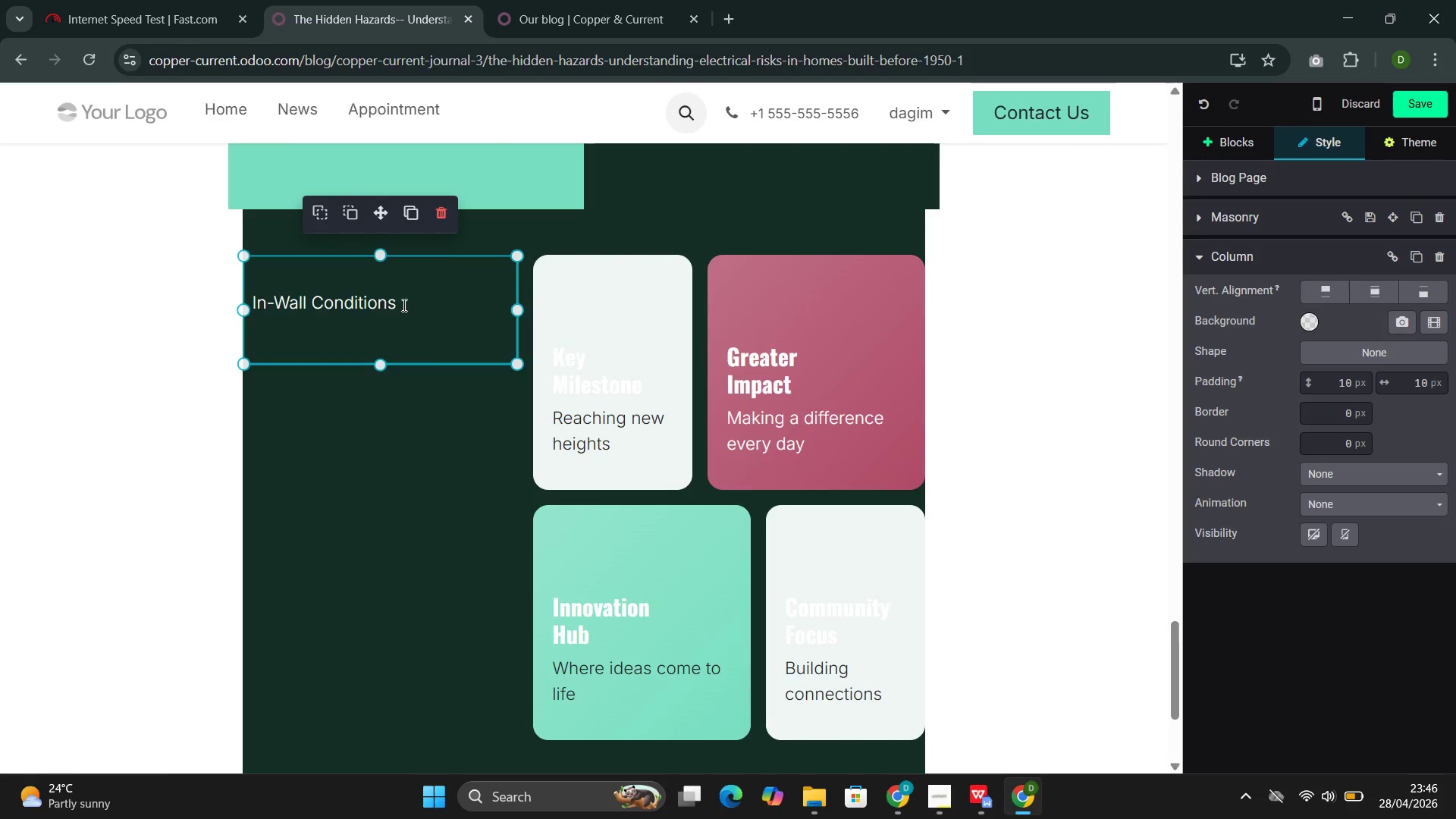 
left_click_drag(start_coordinate=[380, 331], to_coordinate=[373, 343])
 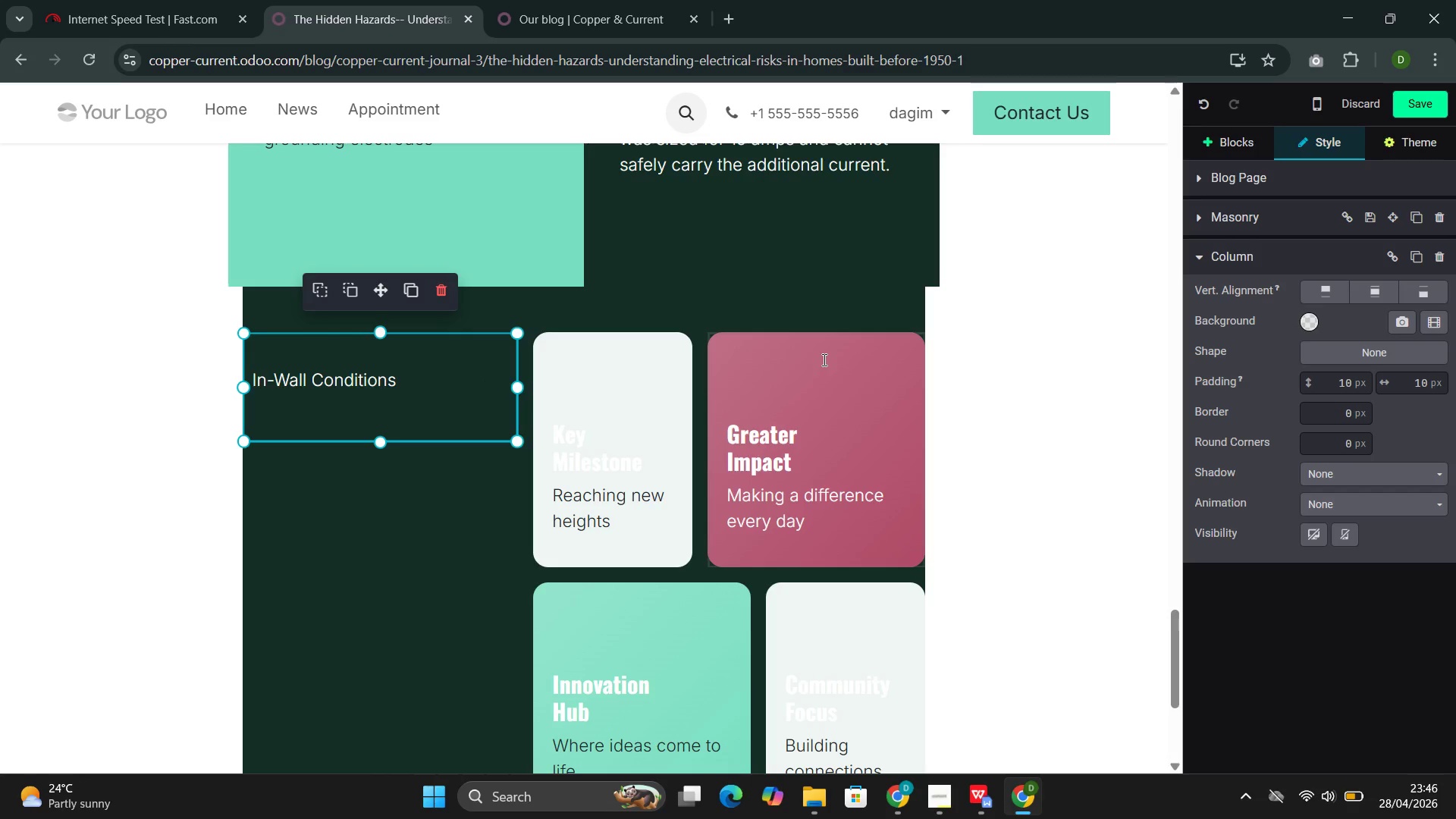 
wait(6.2)
 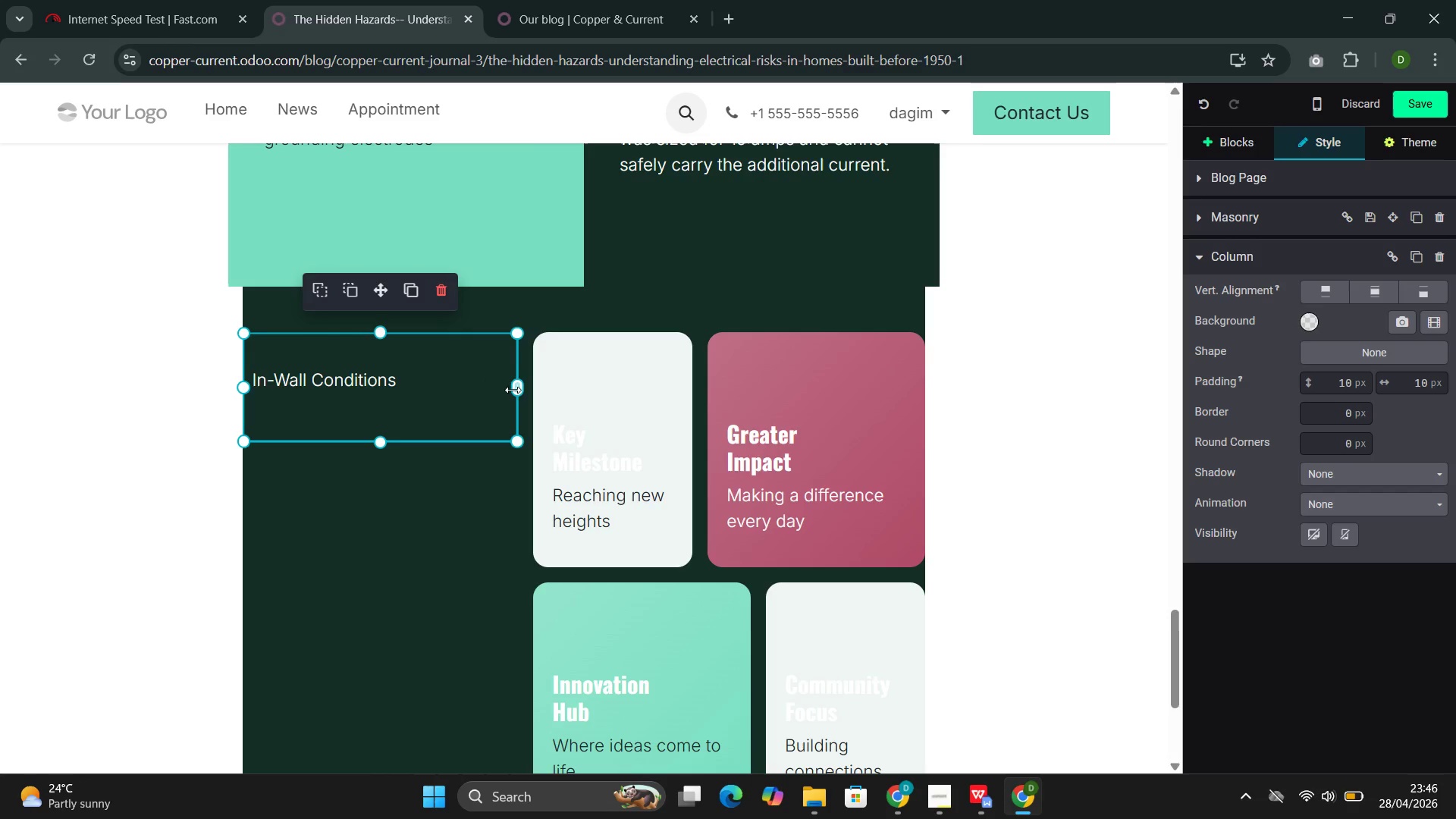 
left_click([441, 548])
 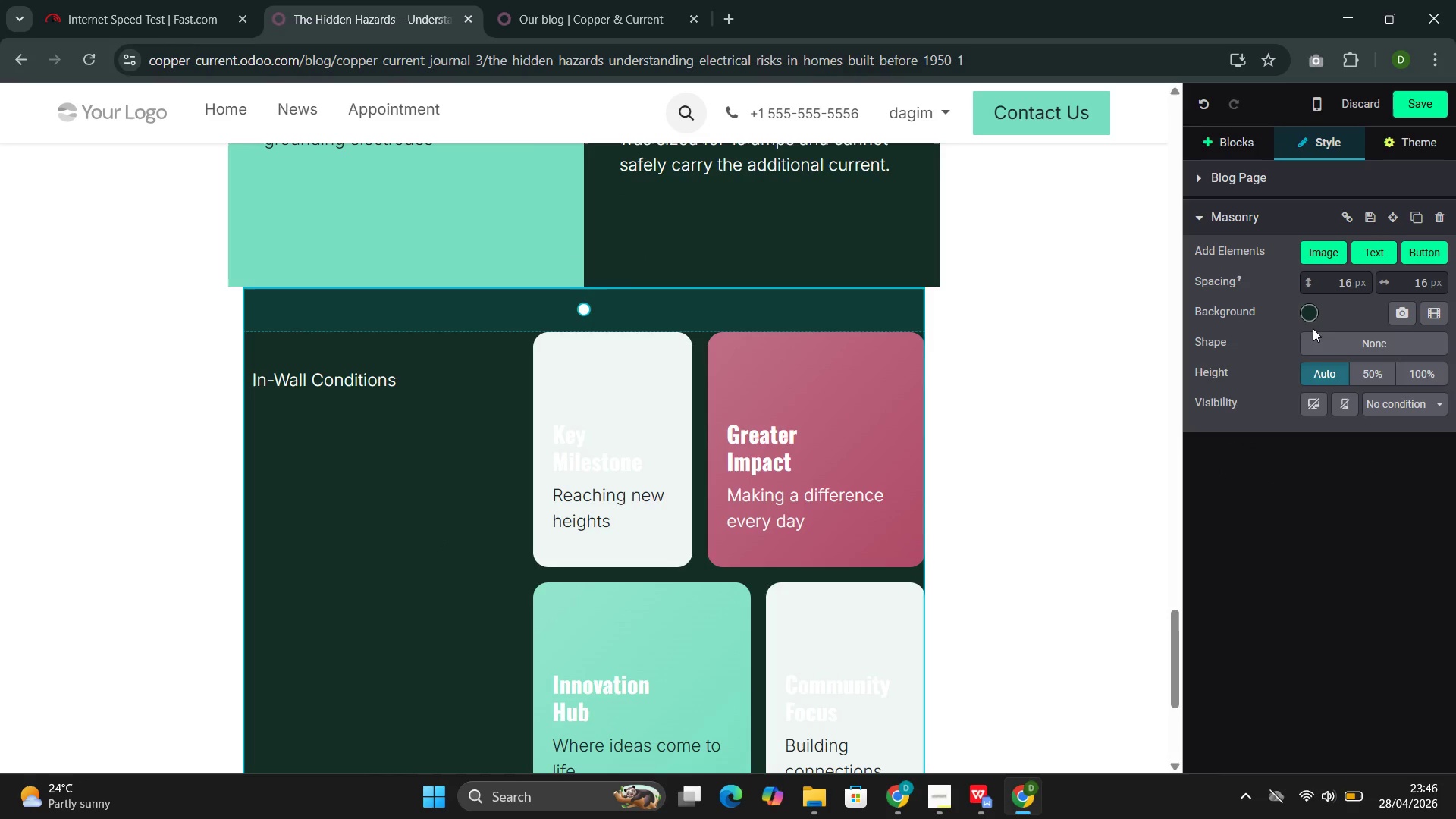 
left_click([1311, 318])
 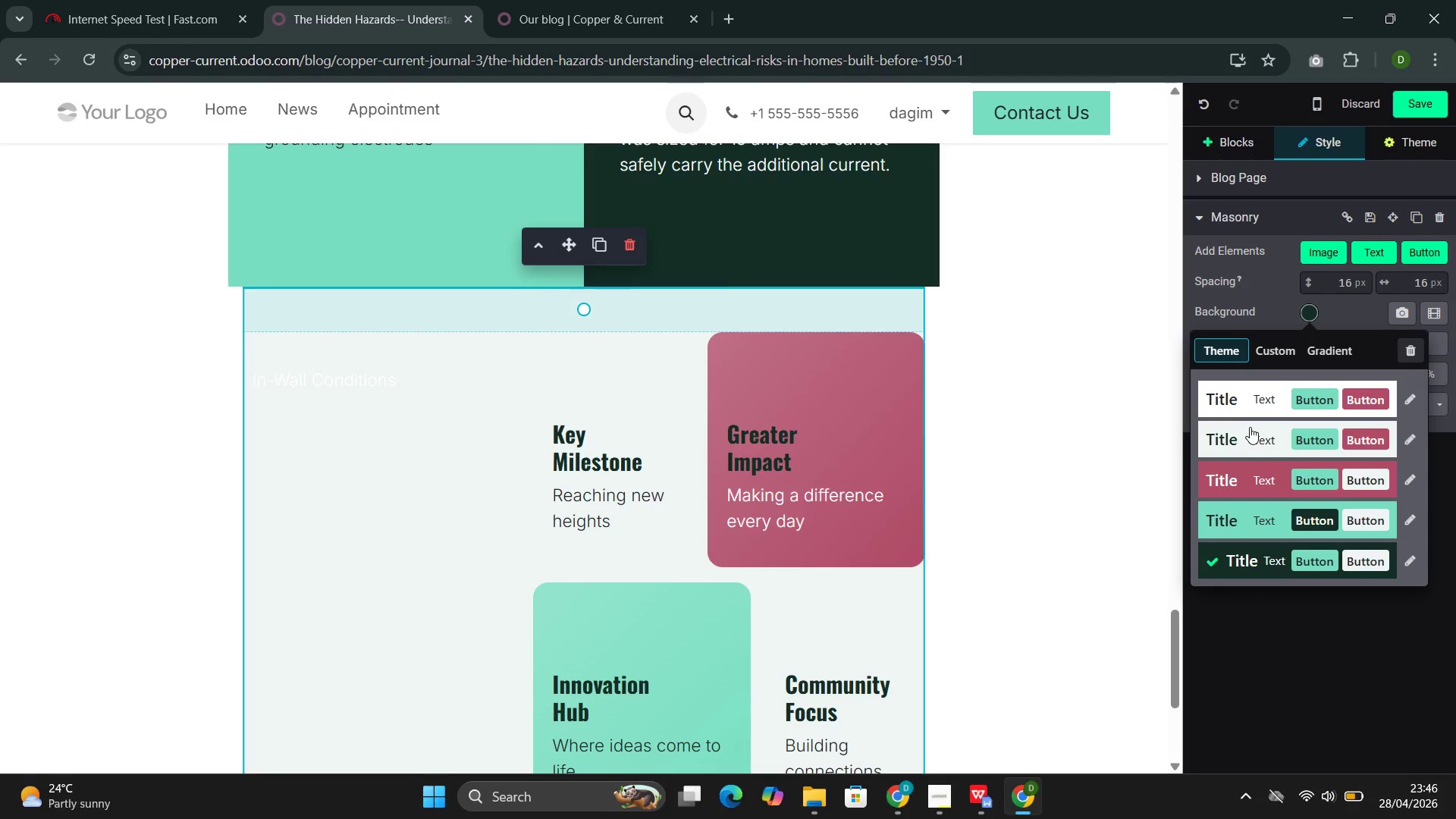 
left_click([1246, 437])
 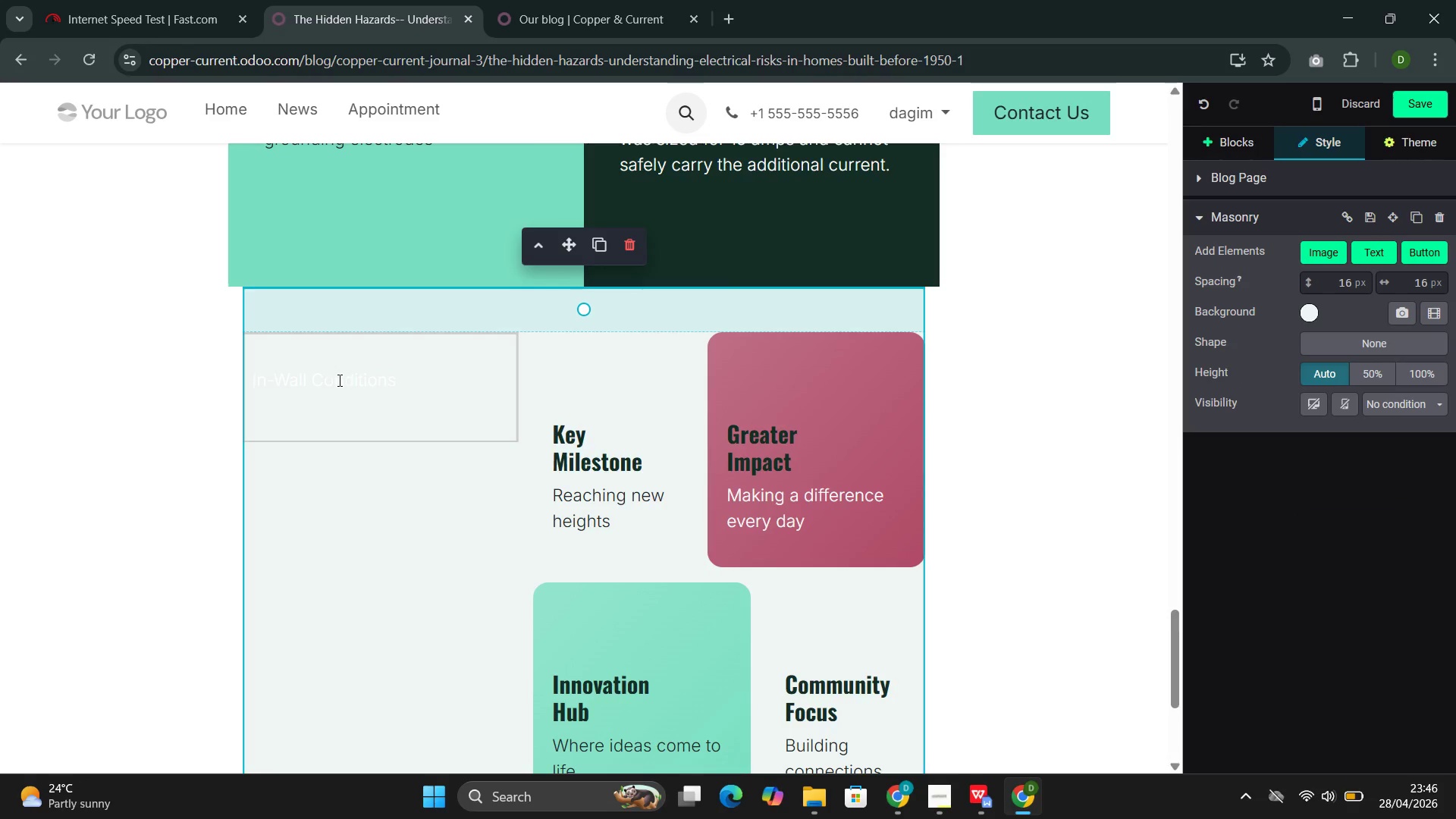 
double_click([338, 380])
 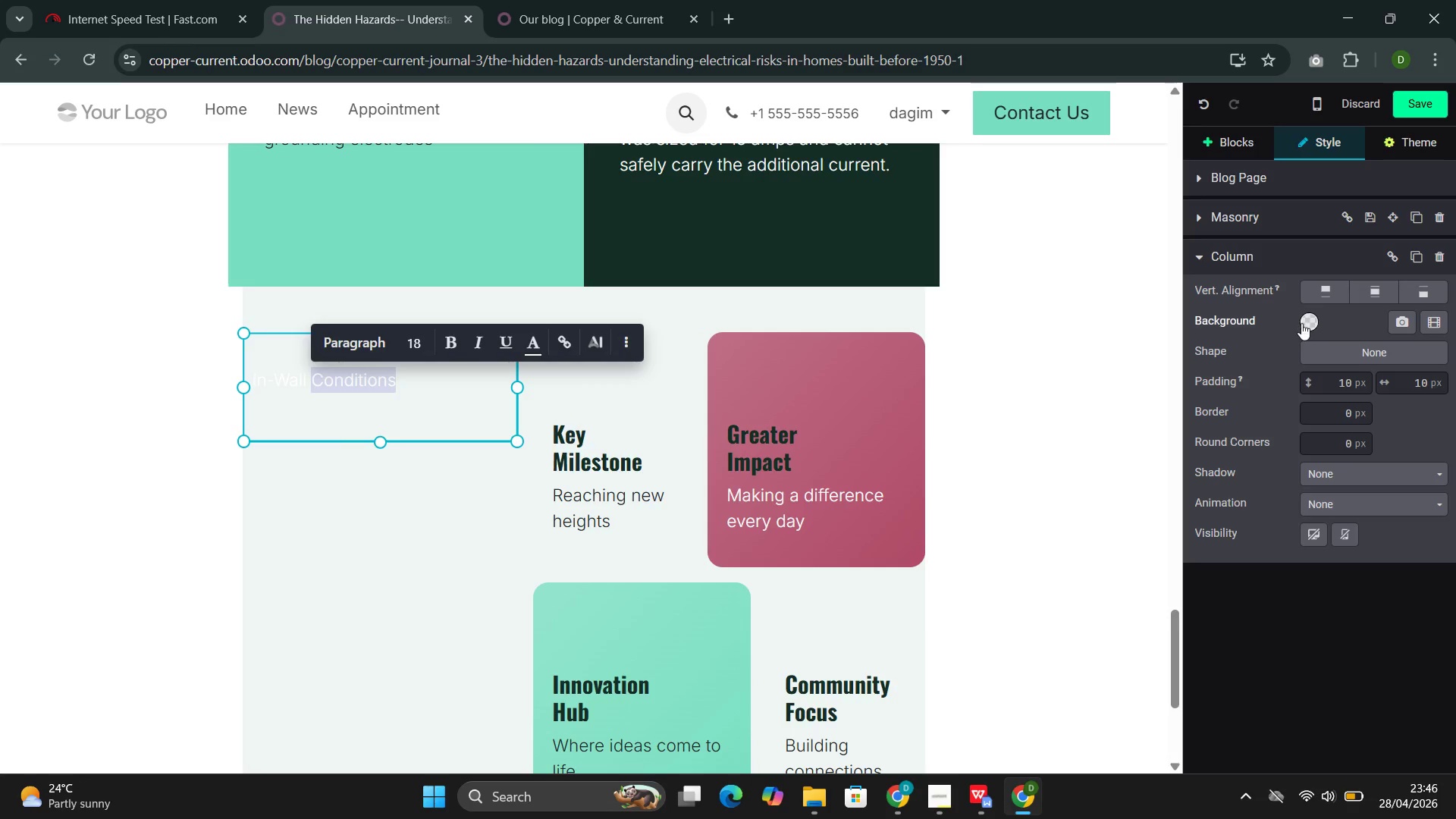 
left_click([1301, 325])
 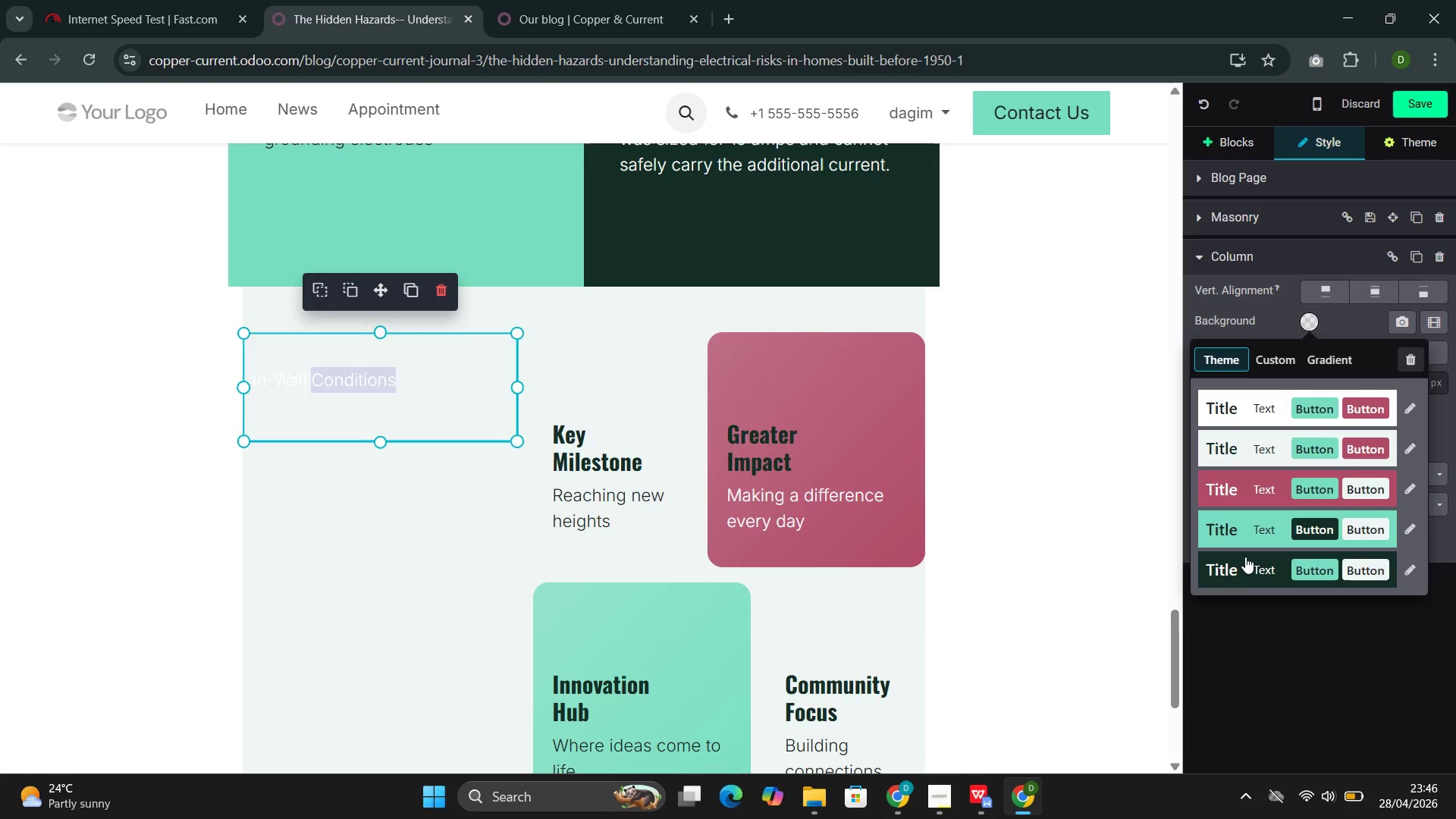 
left_click([1244, 566])
 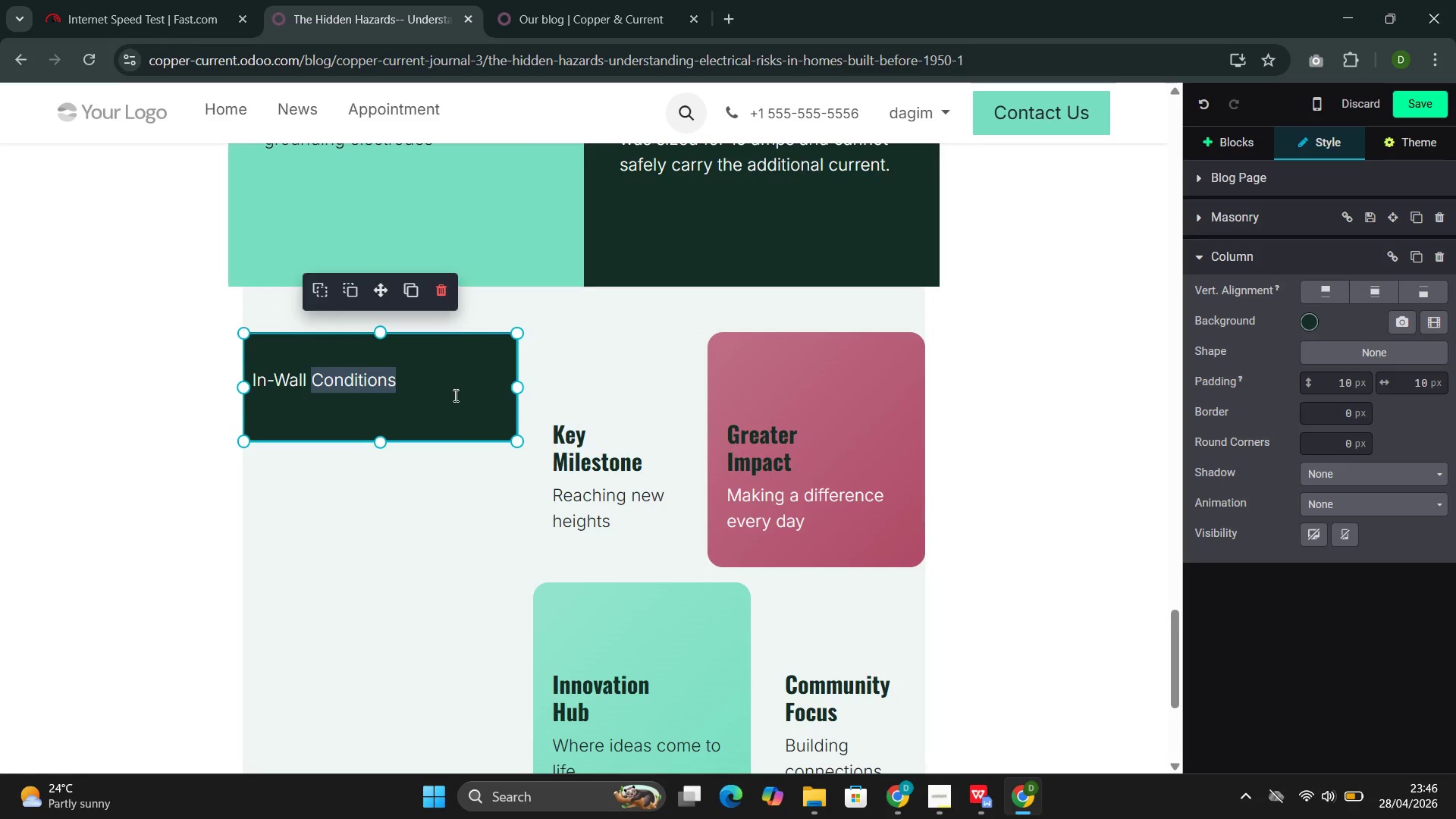 
left_click([430, 384])
 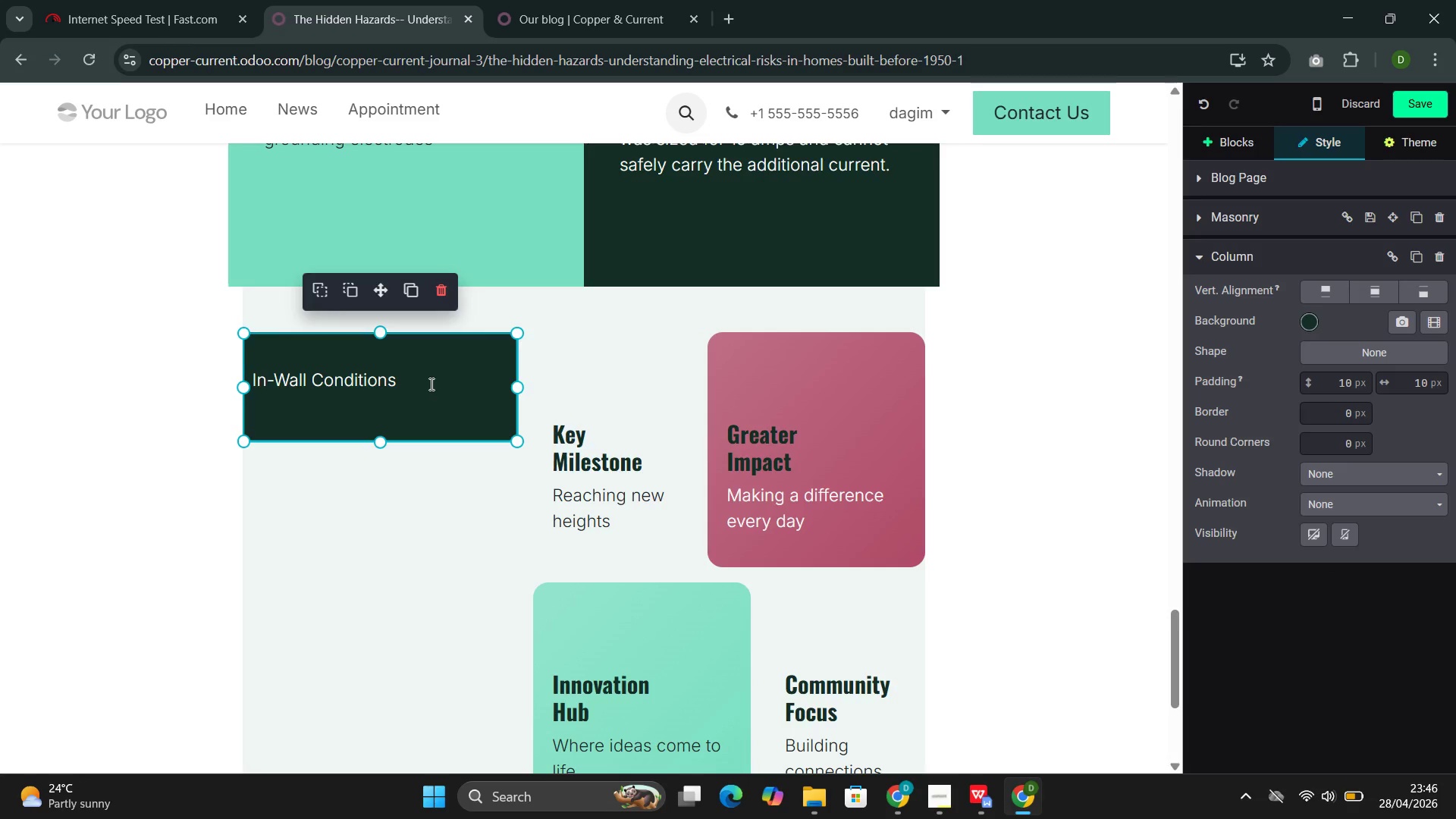 
wait(8.11)
 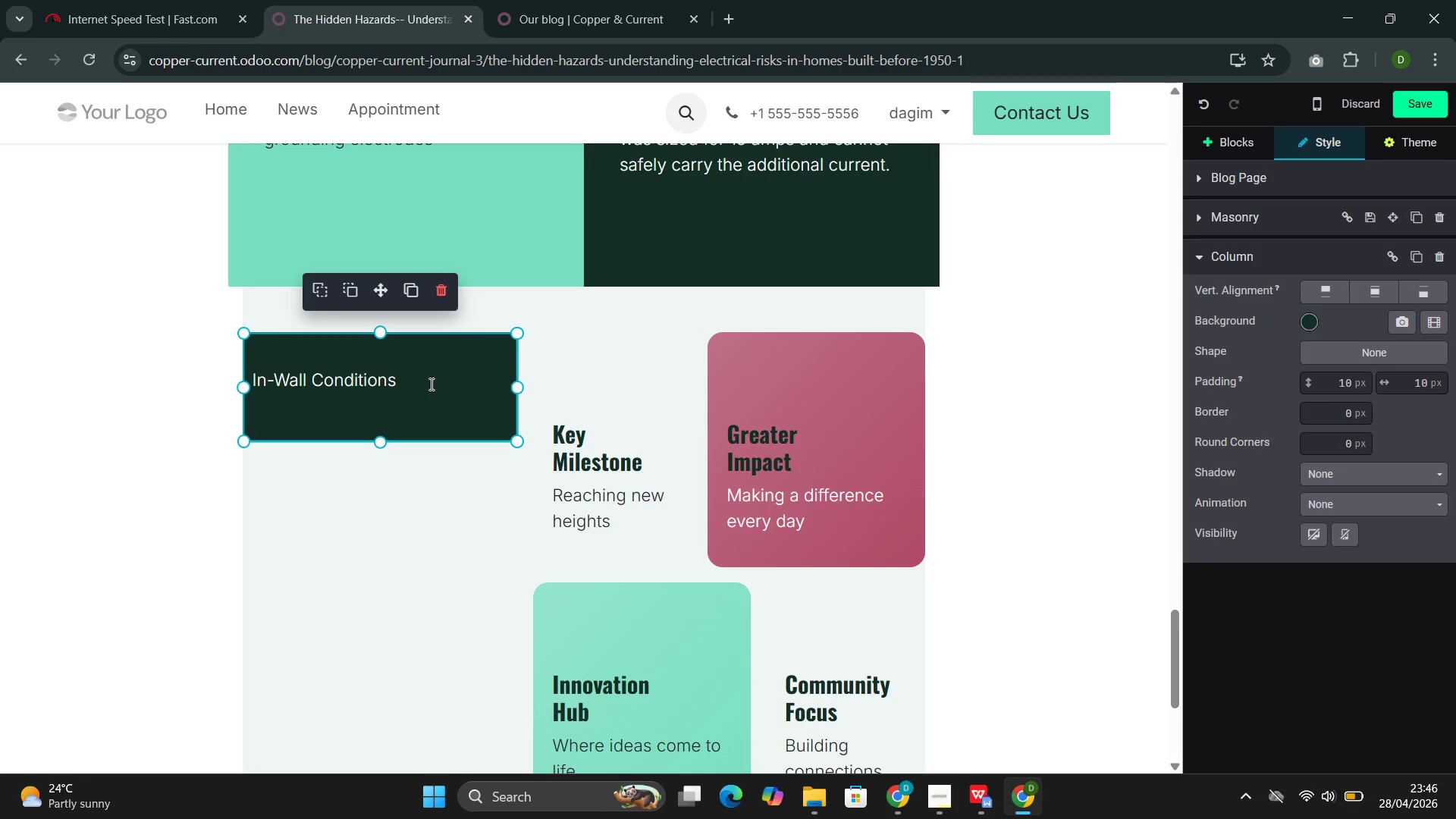 
left_click_drag(start_coordinate=[411, 385], to_coordinate=[252, 380])
 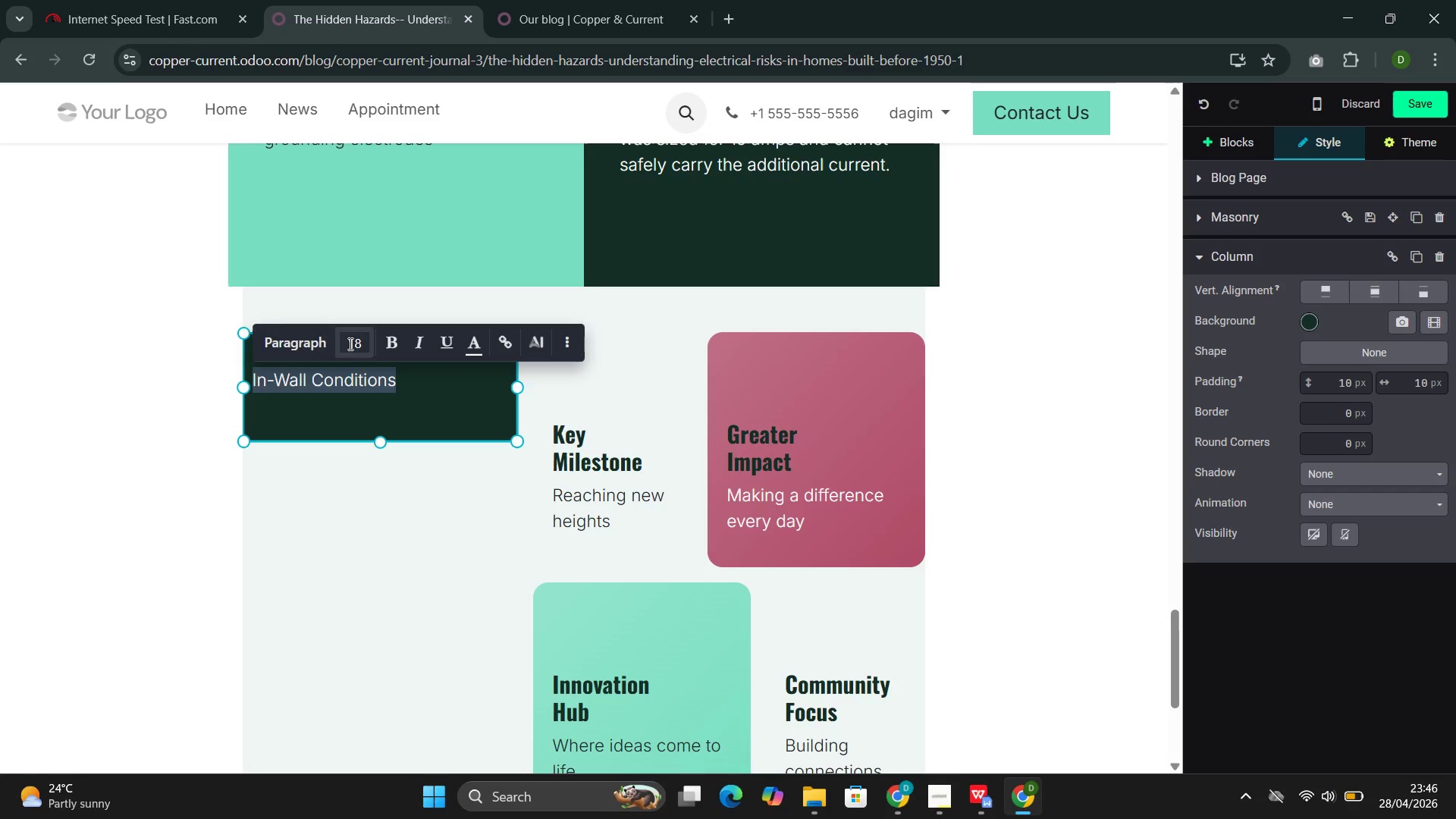 
left_click([306, 343])
 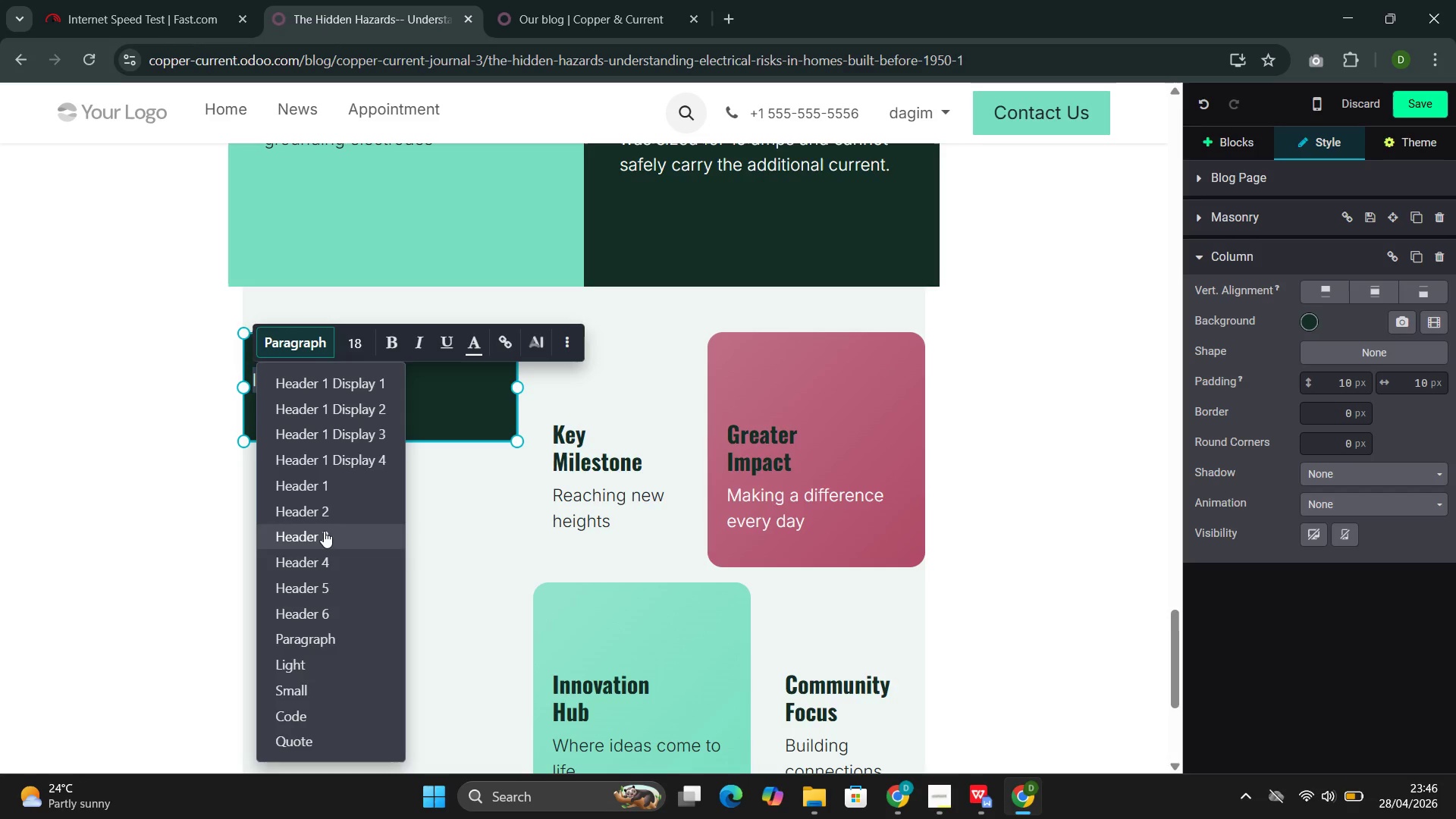 
left_click([324, 535])
 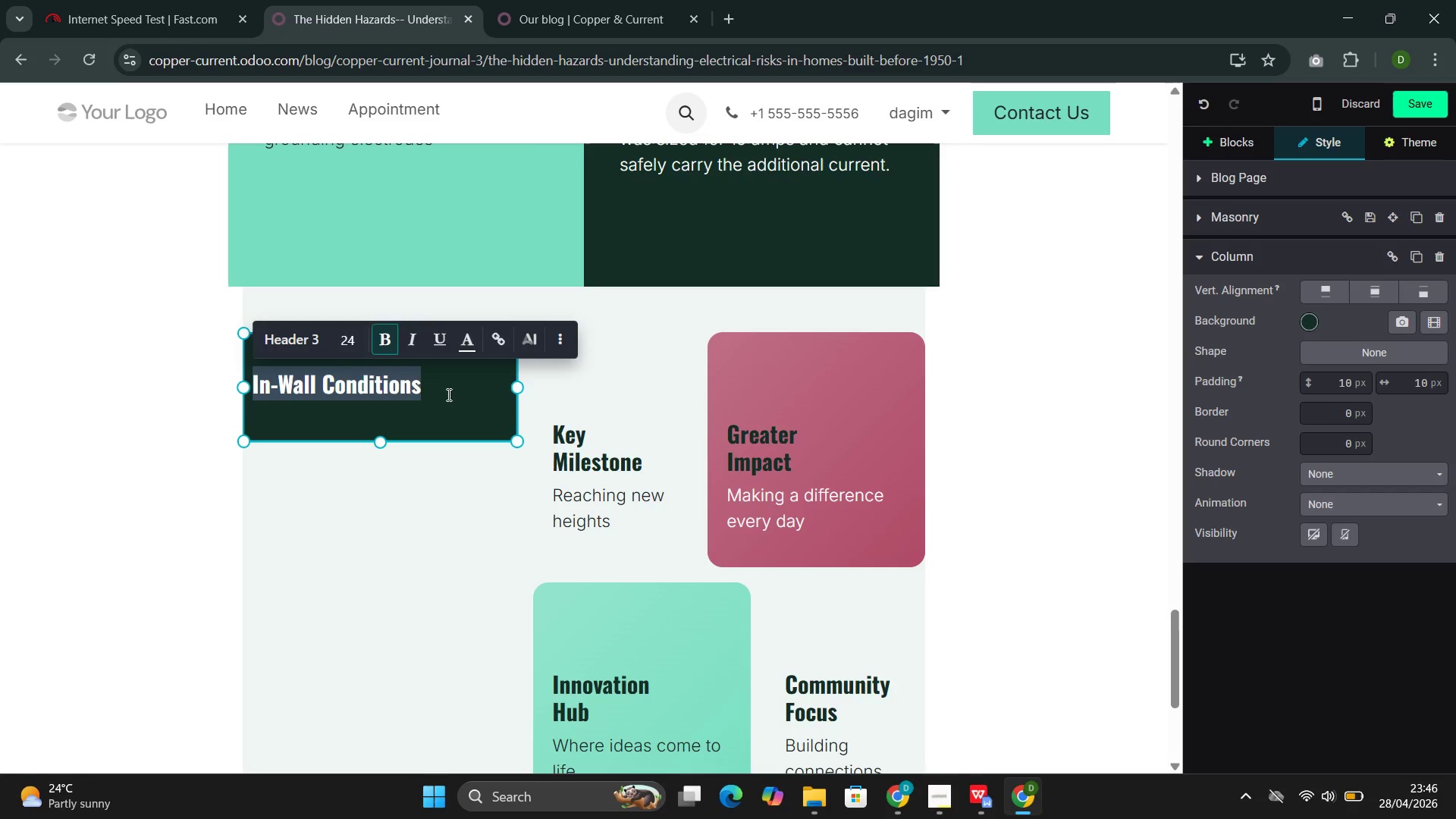 
left_click([450, 393])
 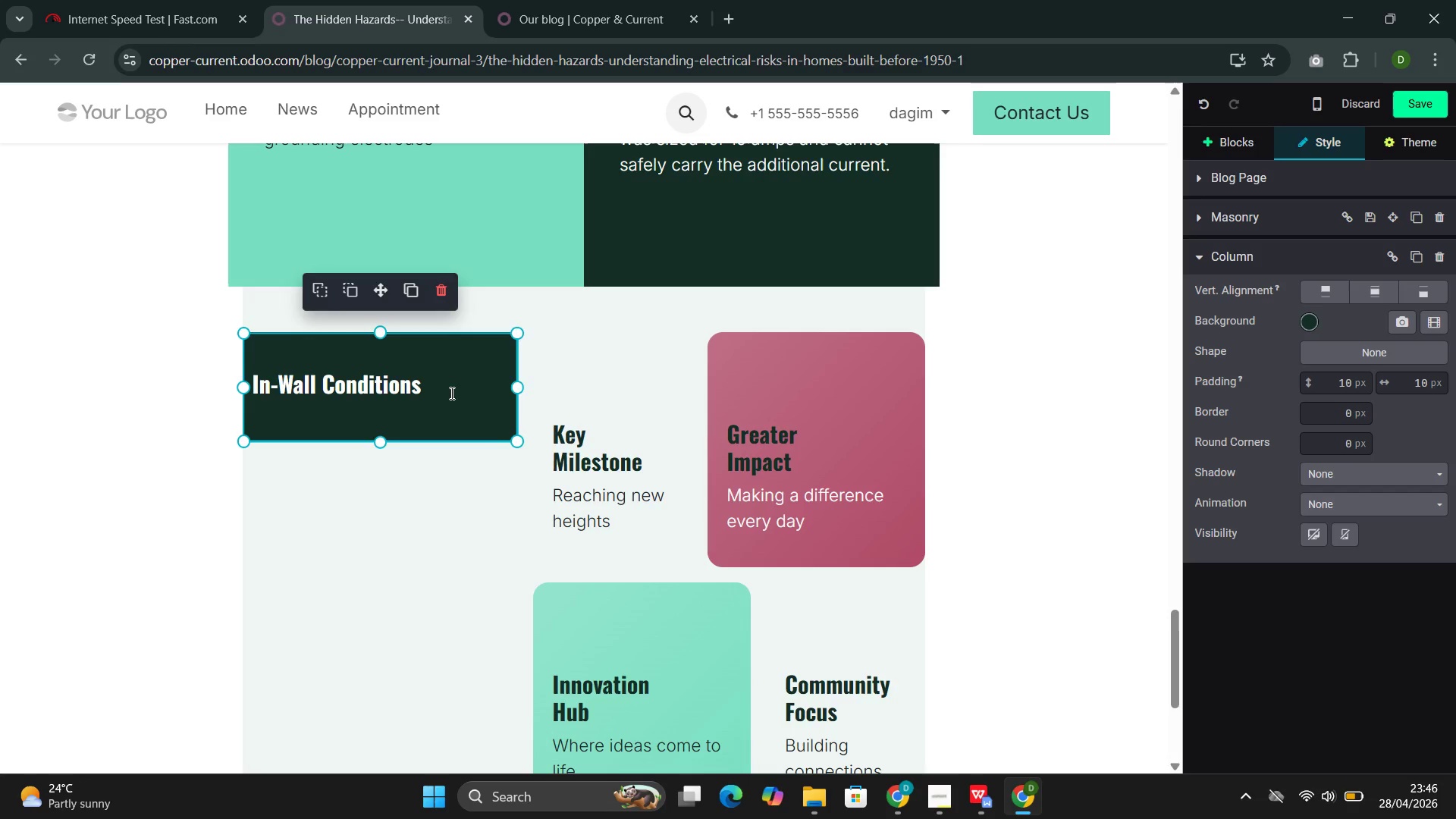 
key(Backslash)
 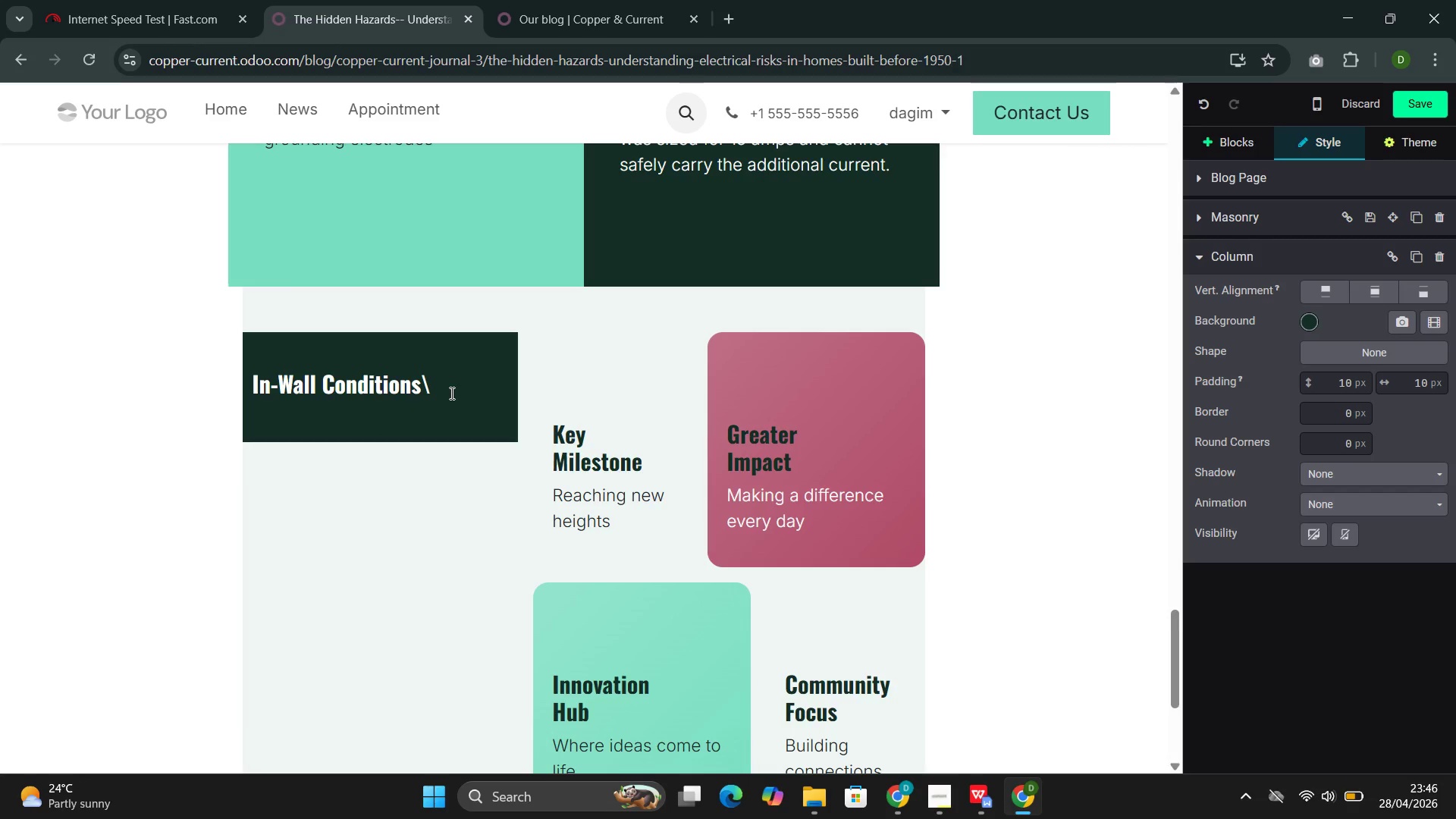 
key(Backspace)
 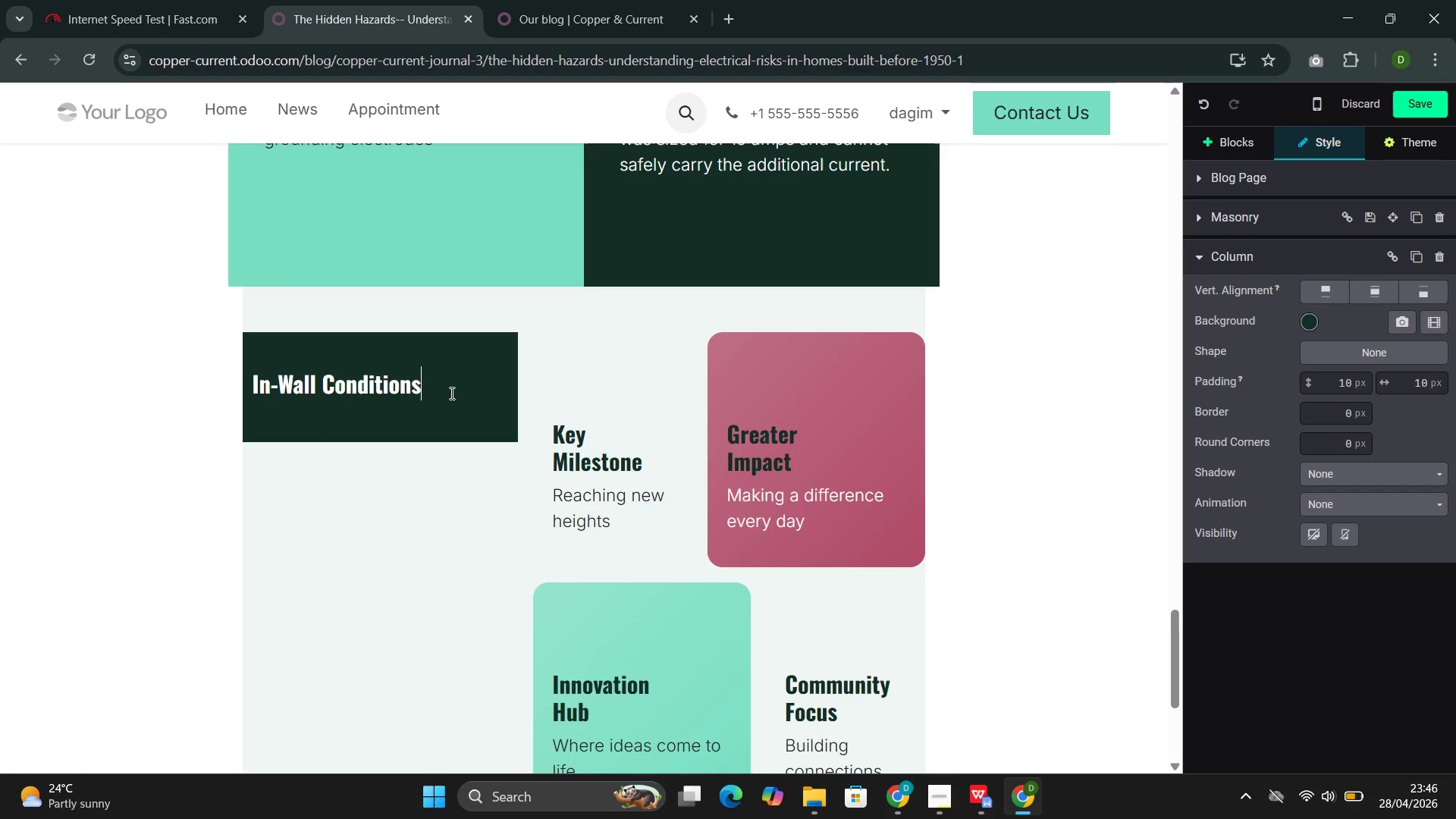 
key(Enter)
 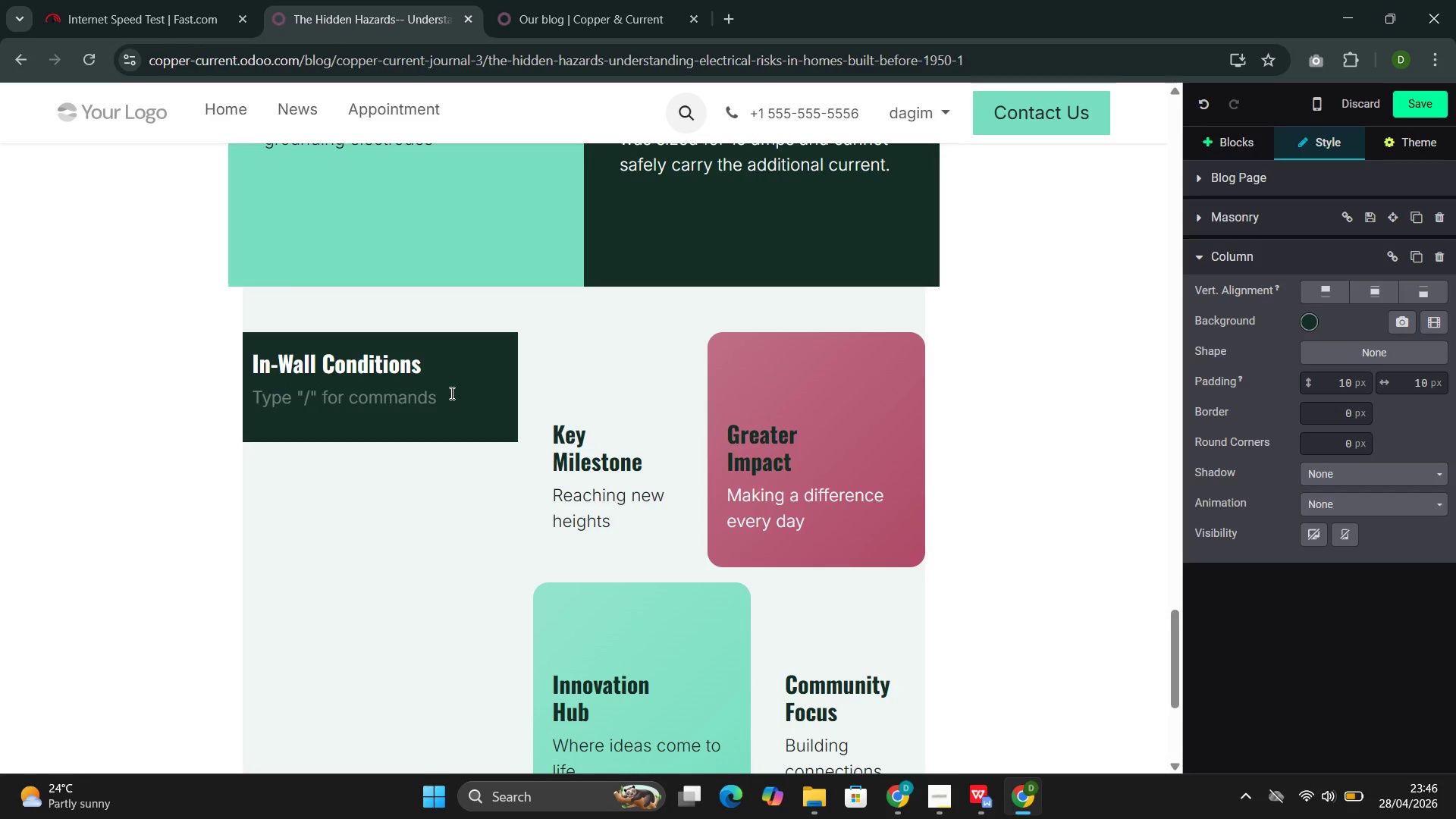 
key(K)
 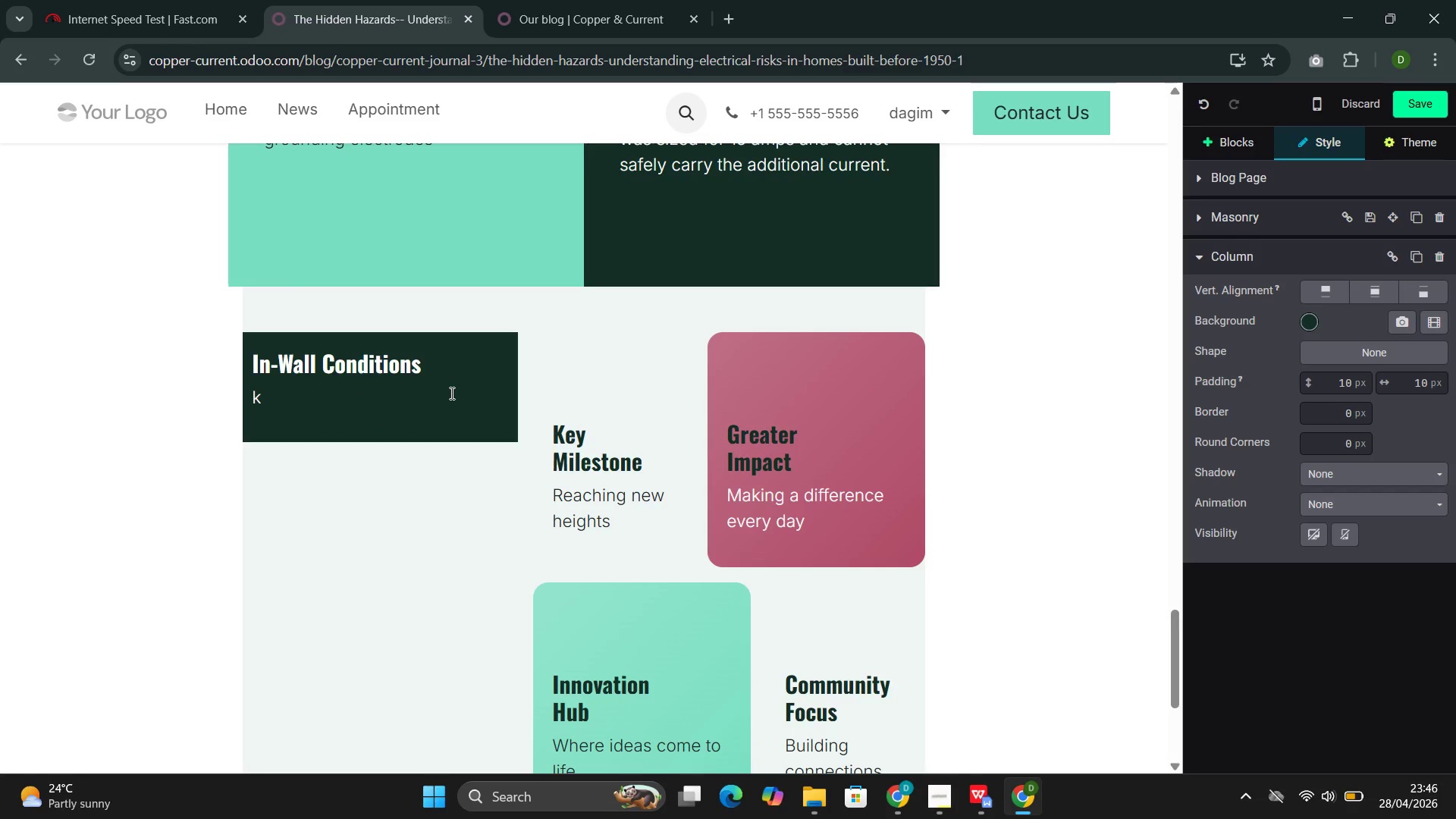 
key(Enter)
 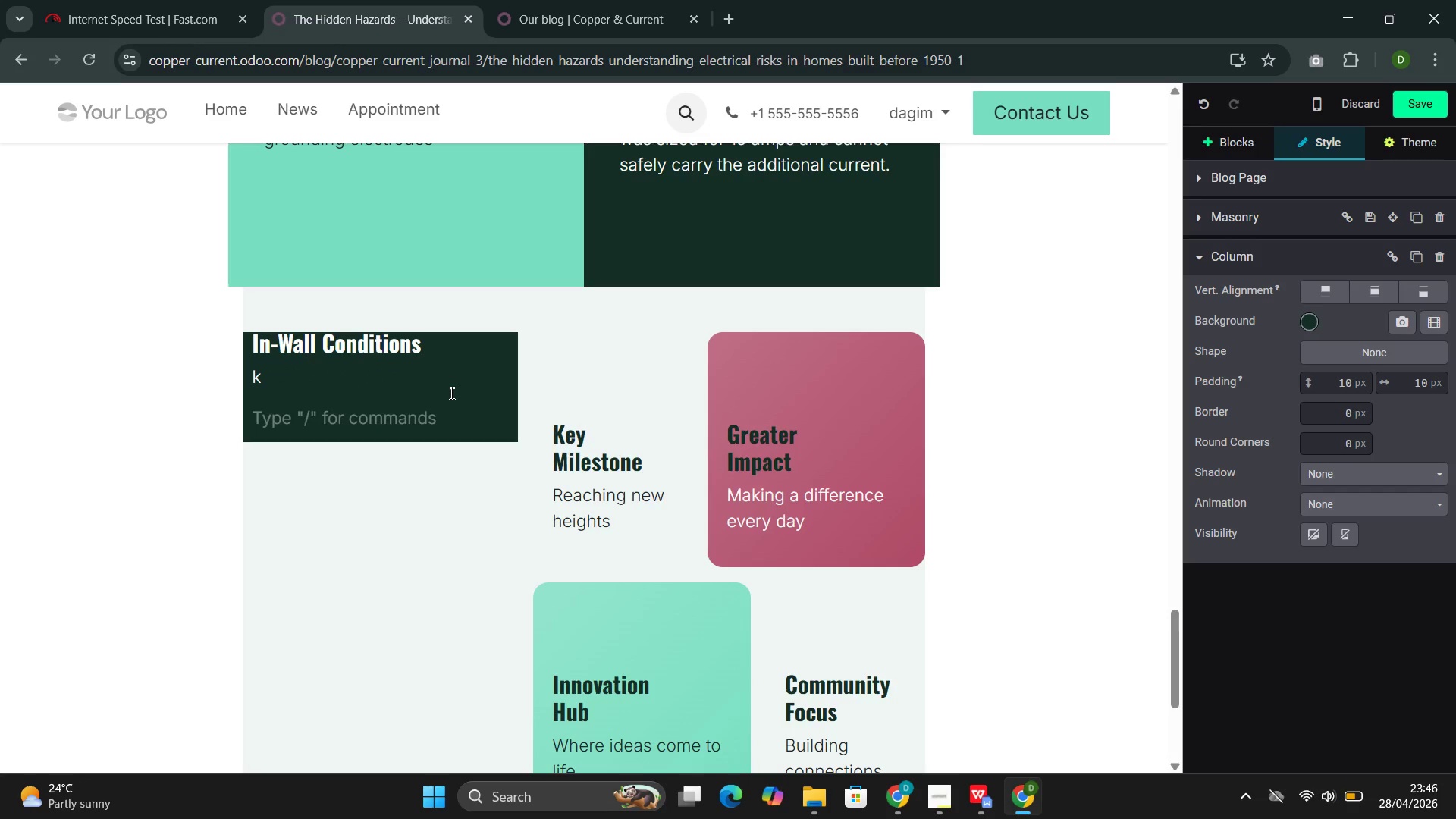 
type(Wie)
key(Backspace)
type(ring does not exist in isolation. It lives inside walss, alongside )
 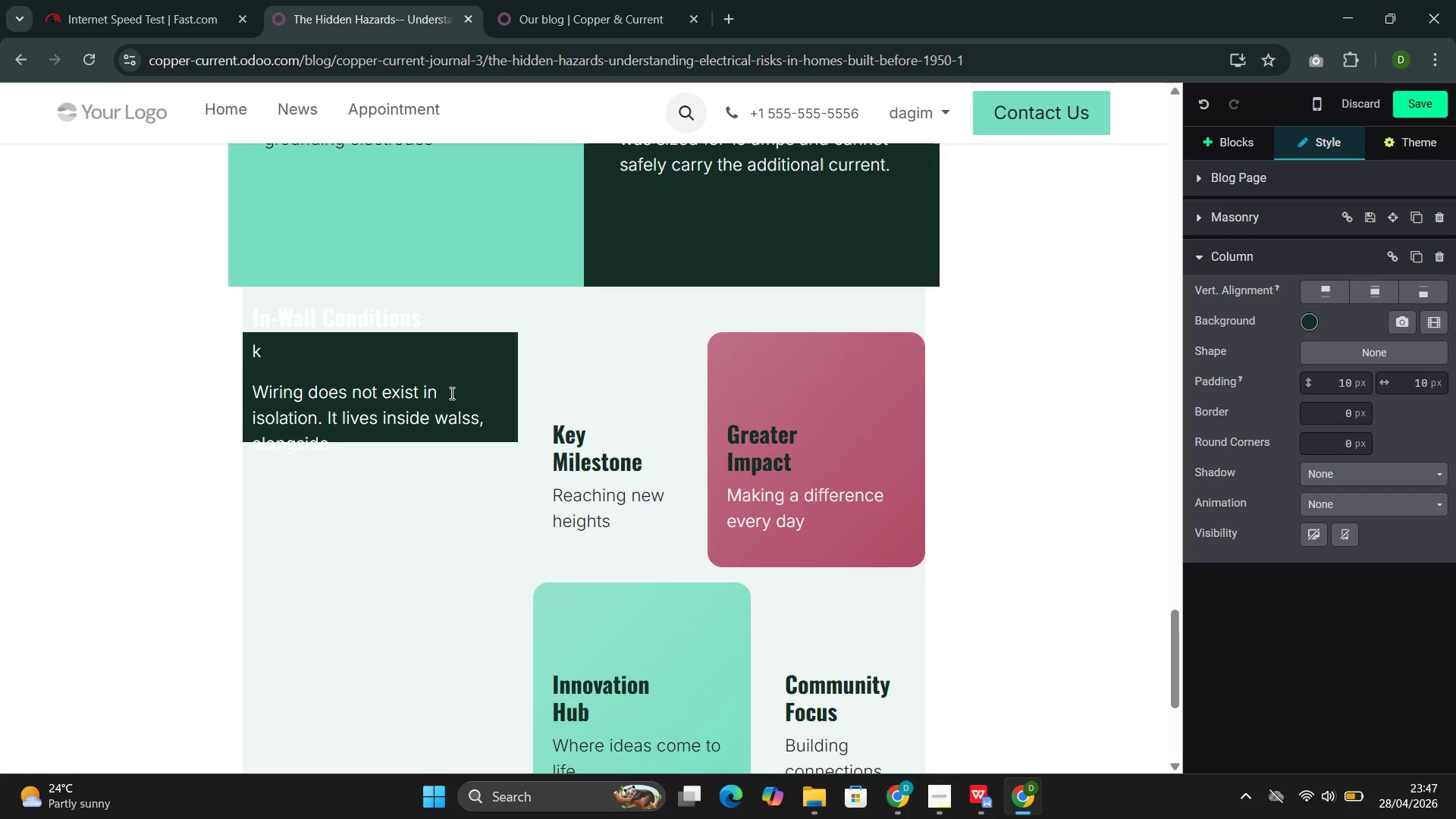 
left_click_drag(start_coordinate=[390, 440], to_coordinate=[263, 665])
 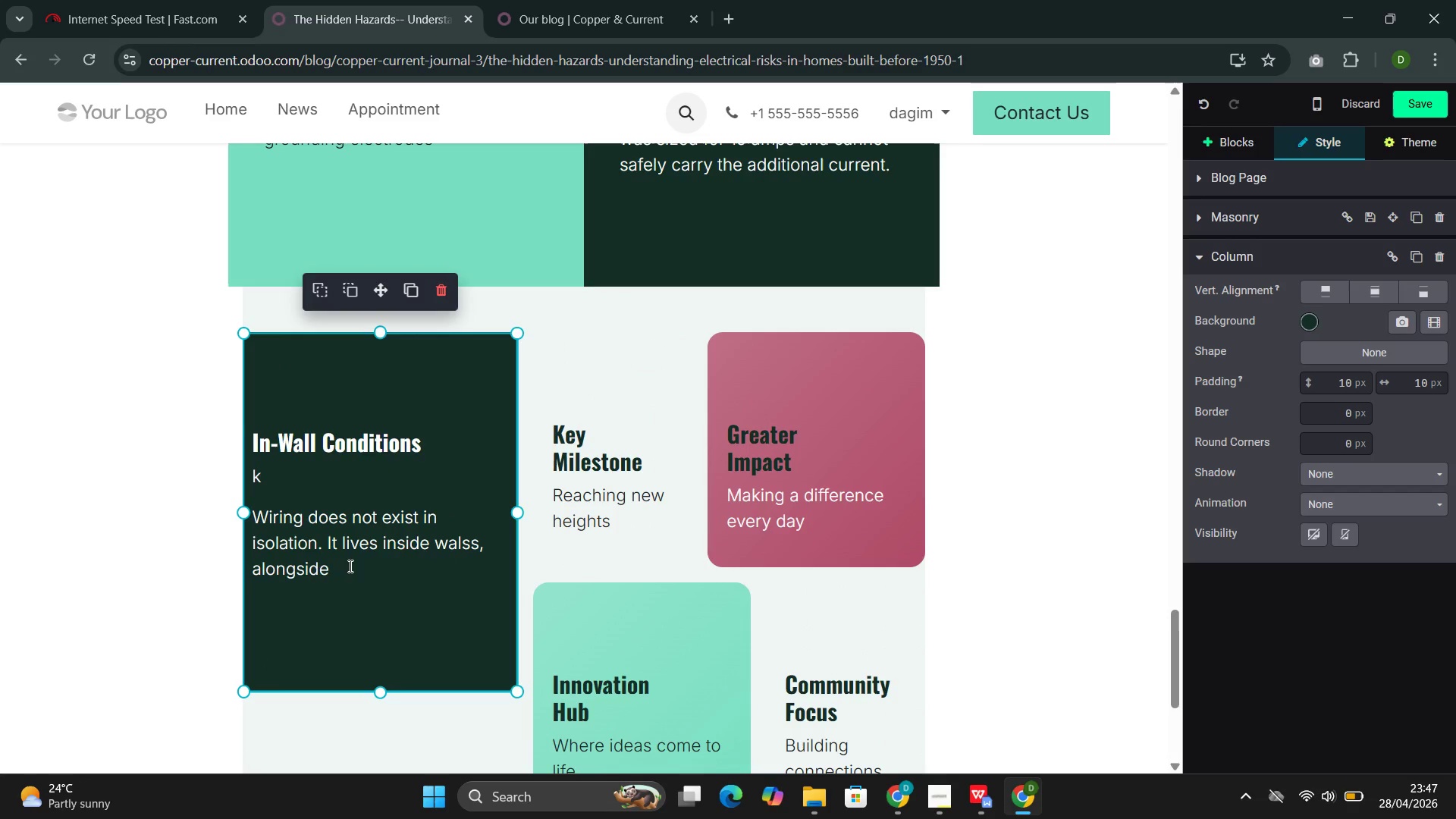 
left_click([349, 566])
 